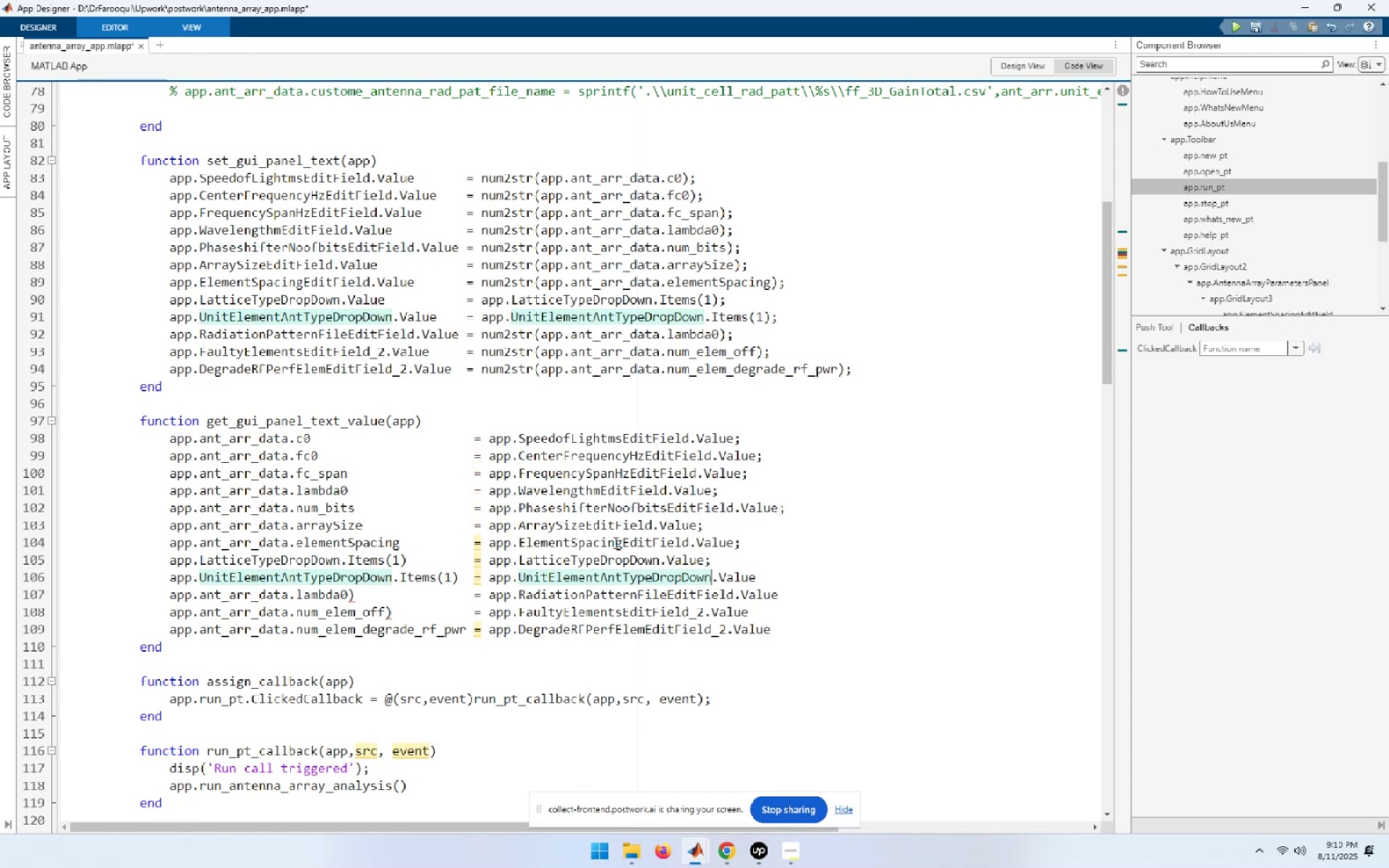 
key(End)
 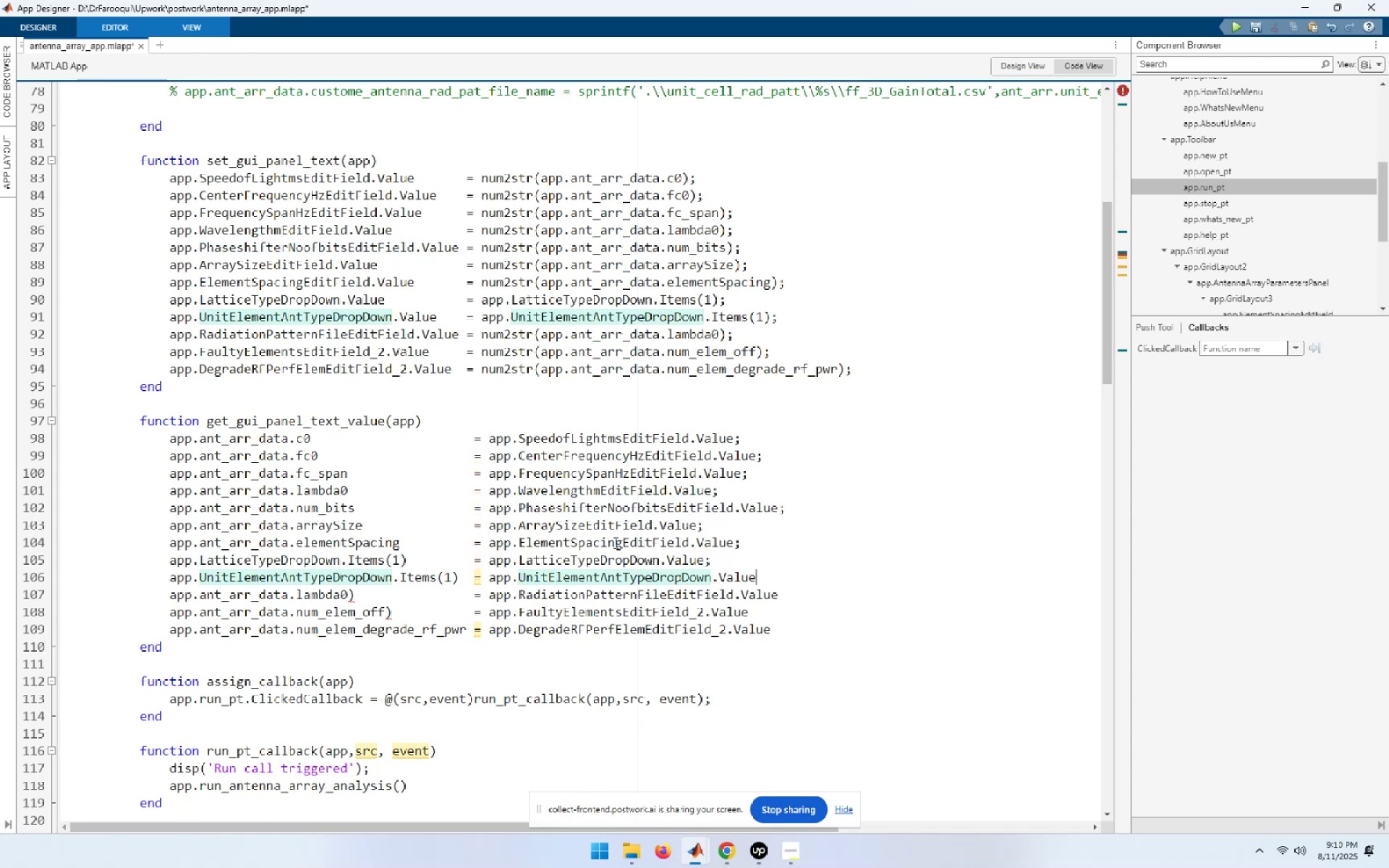 
key(Semicolon)
 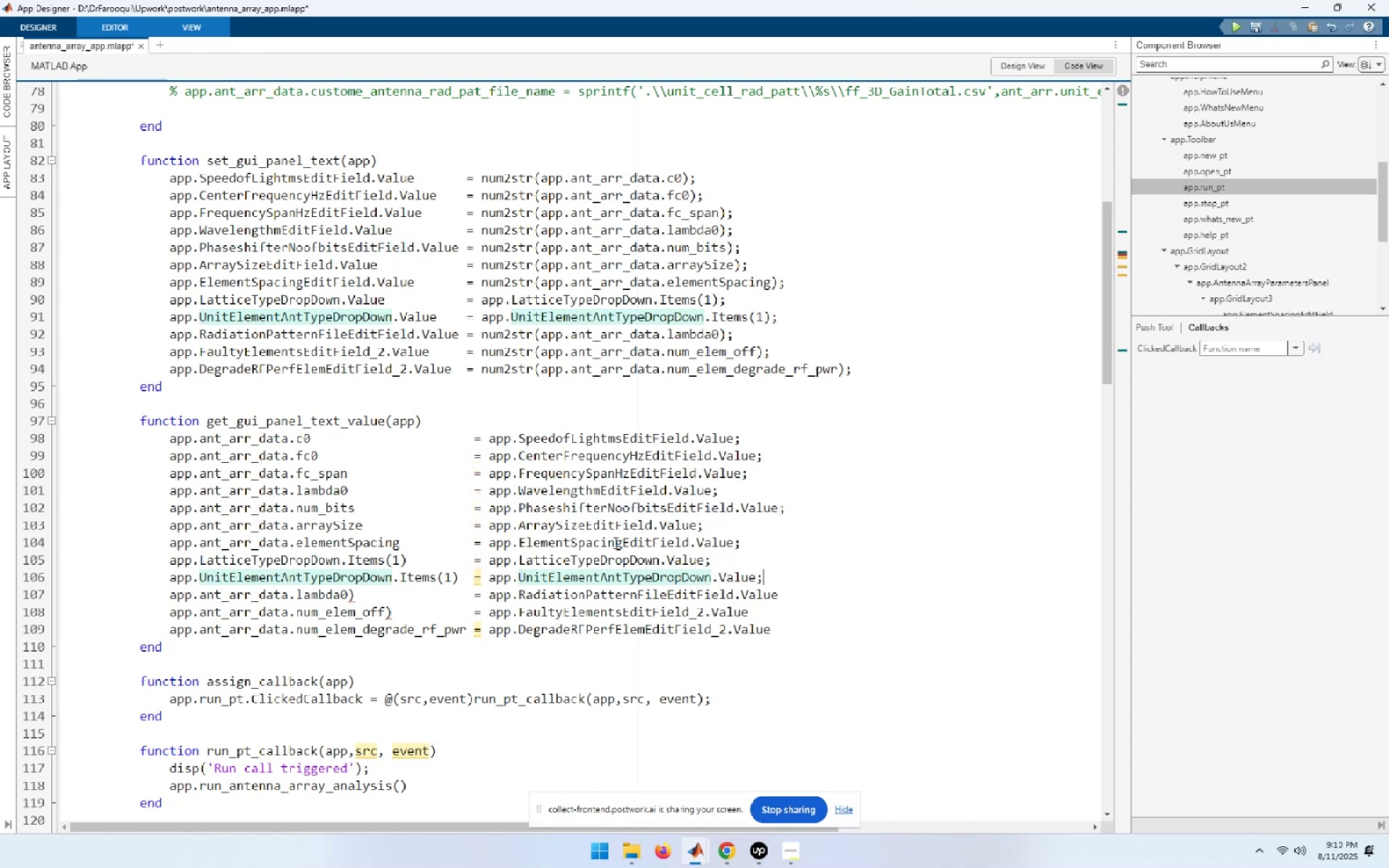 
key(ArrowDown)
 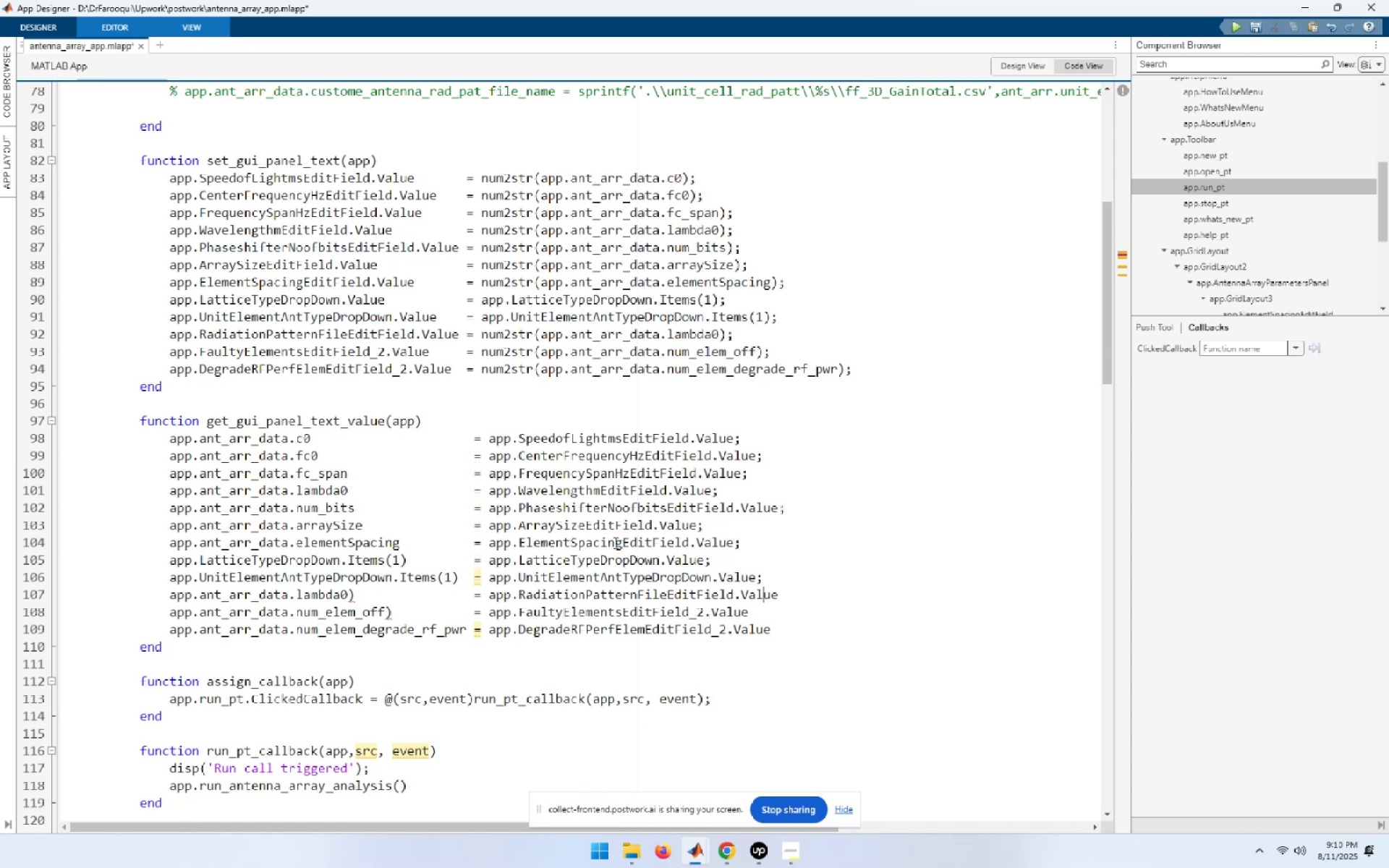 
key(End)
 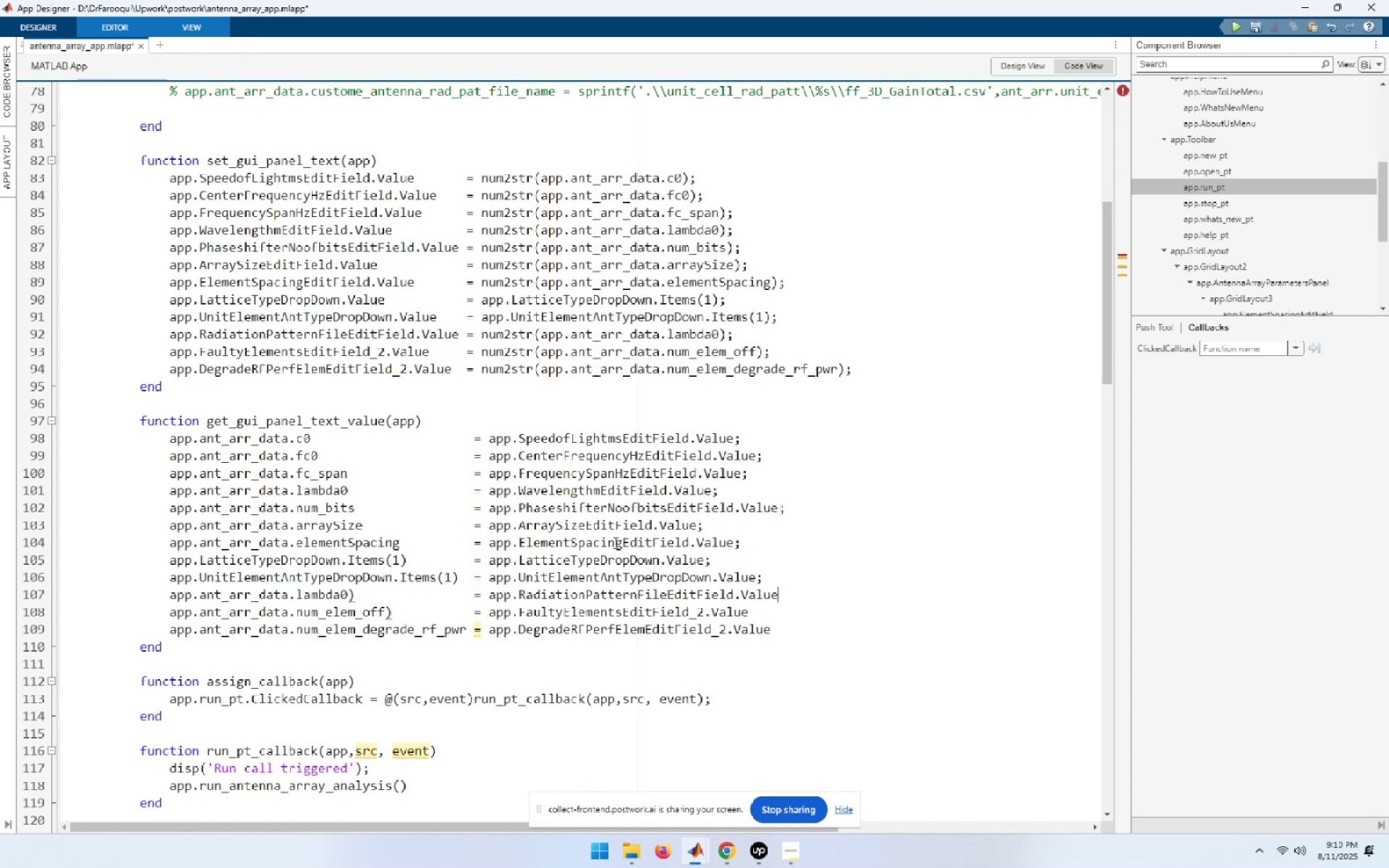 
key(Semicolon)
 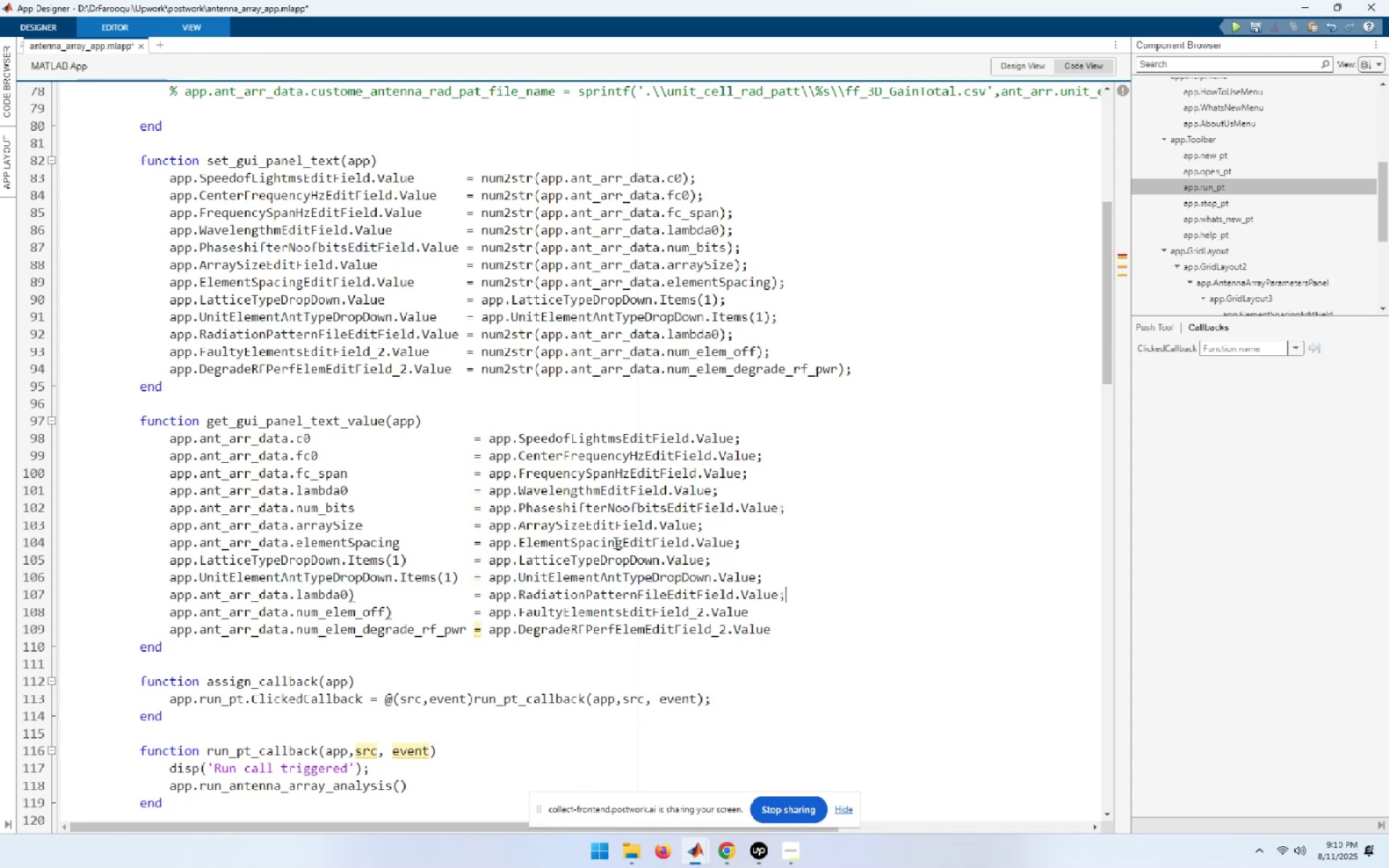 
key(ArrowDown)
 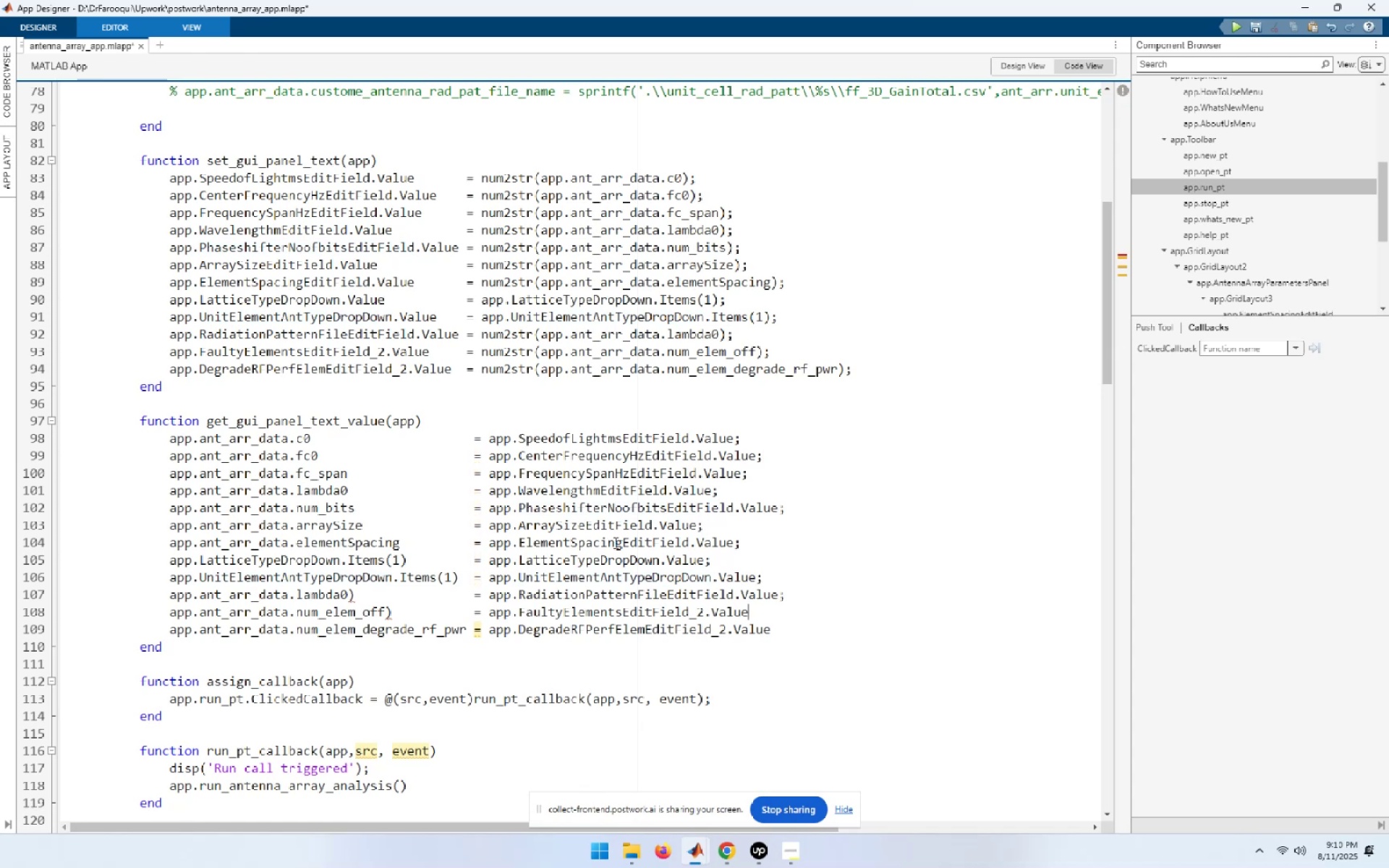 
key(Semicolon)
 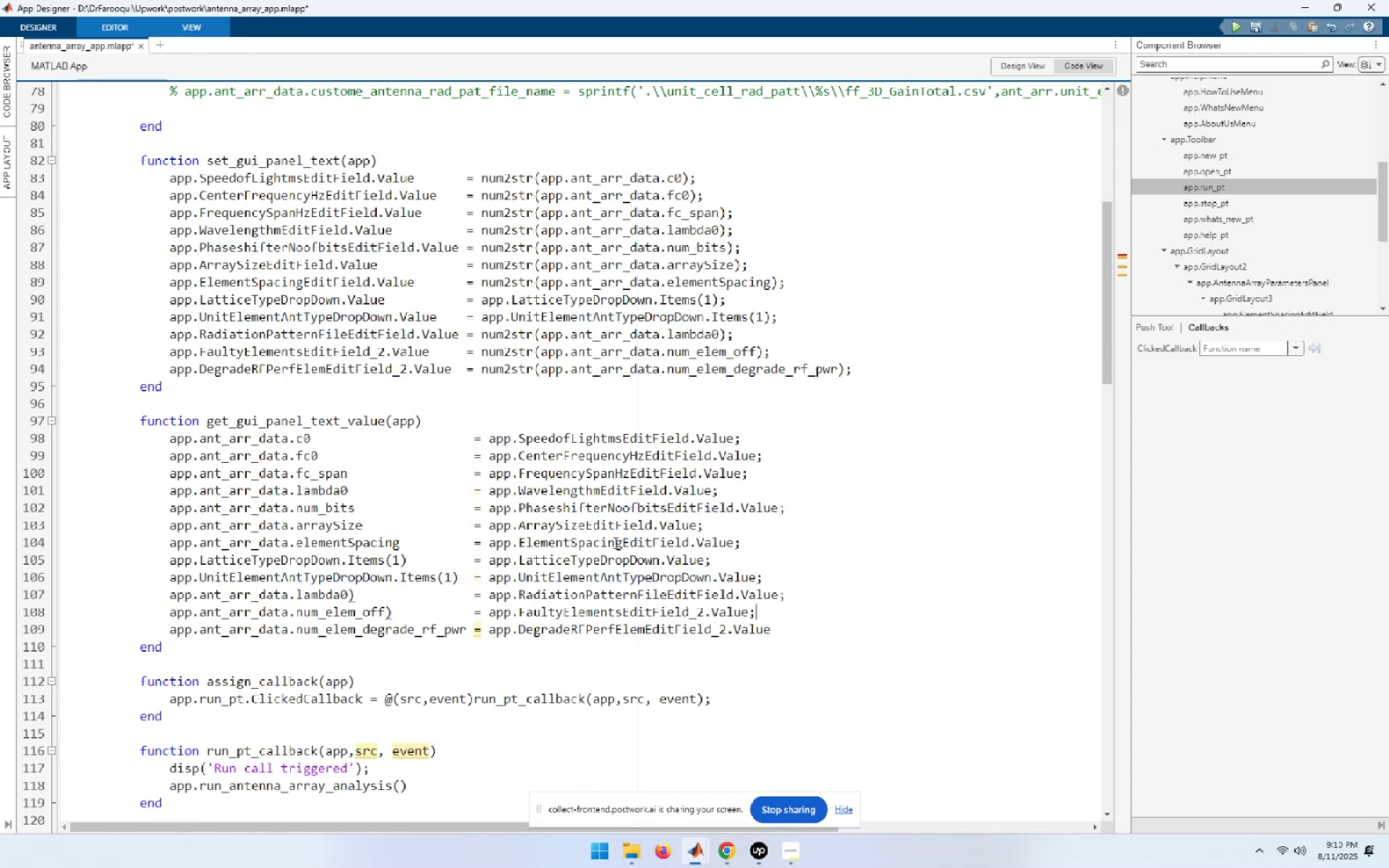 
key(ArrowDown)
 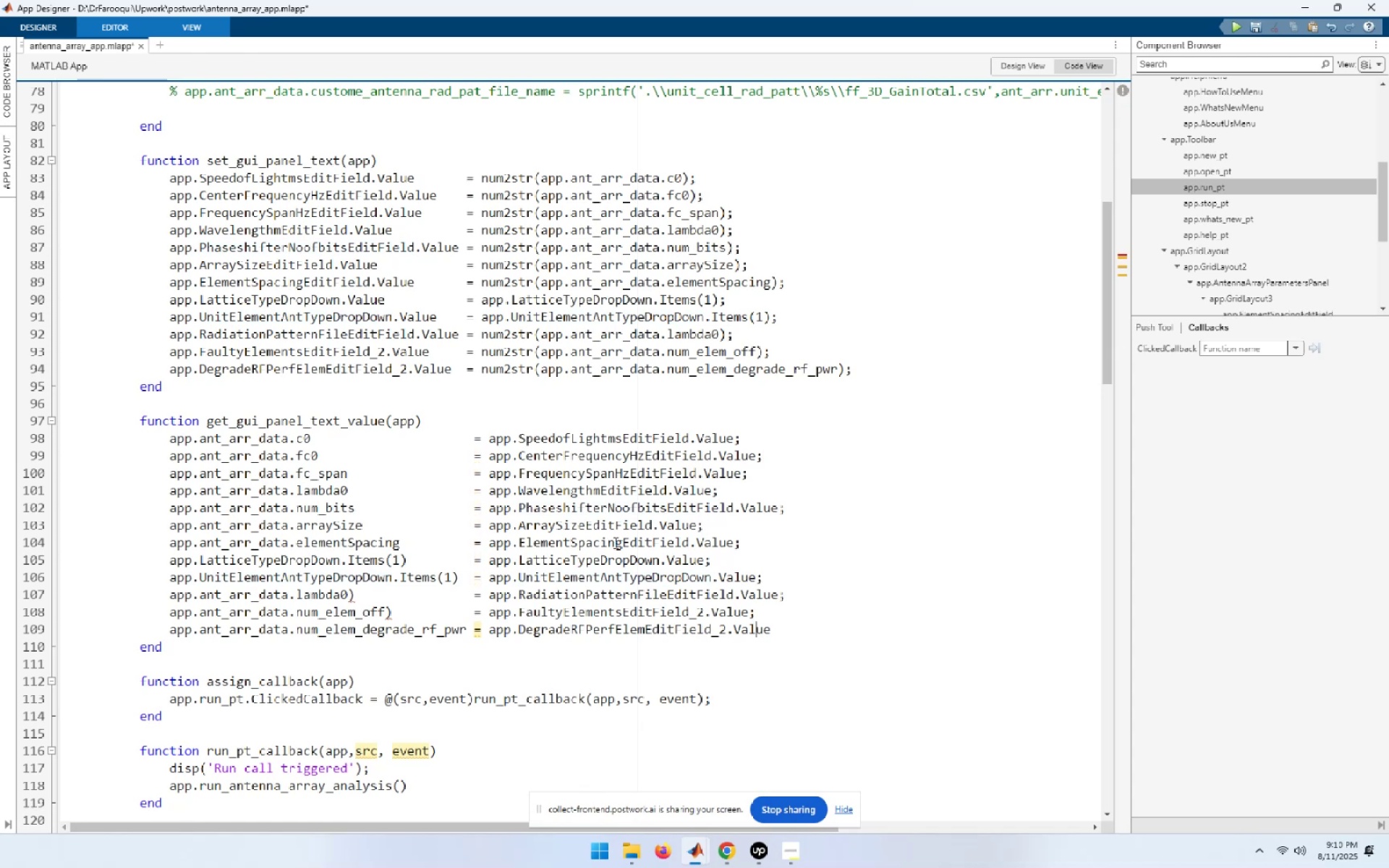 
key(End)
 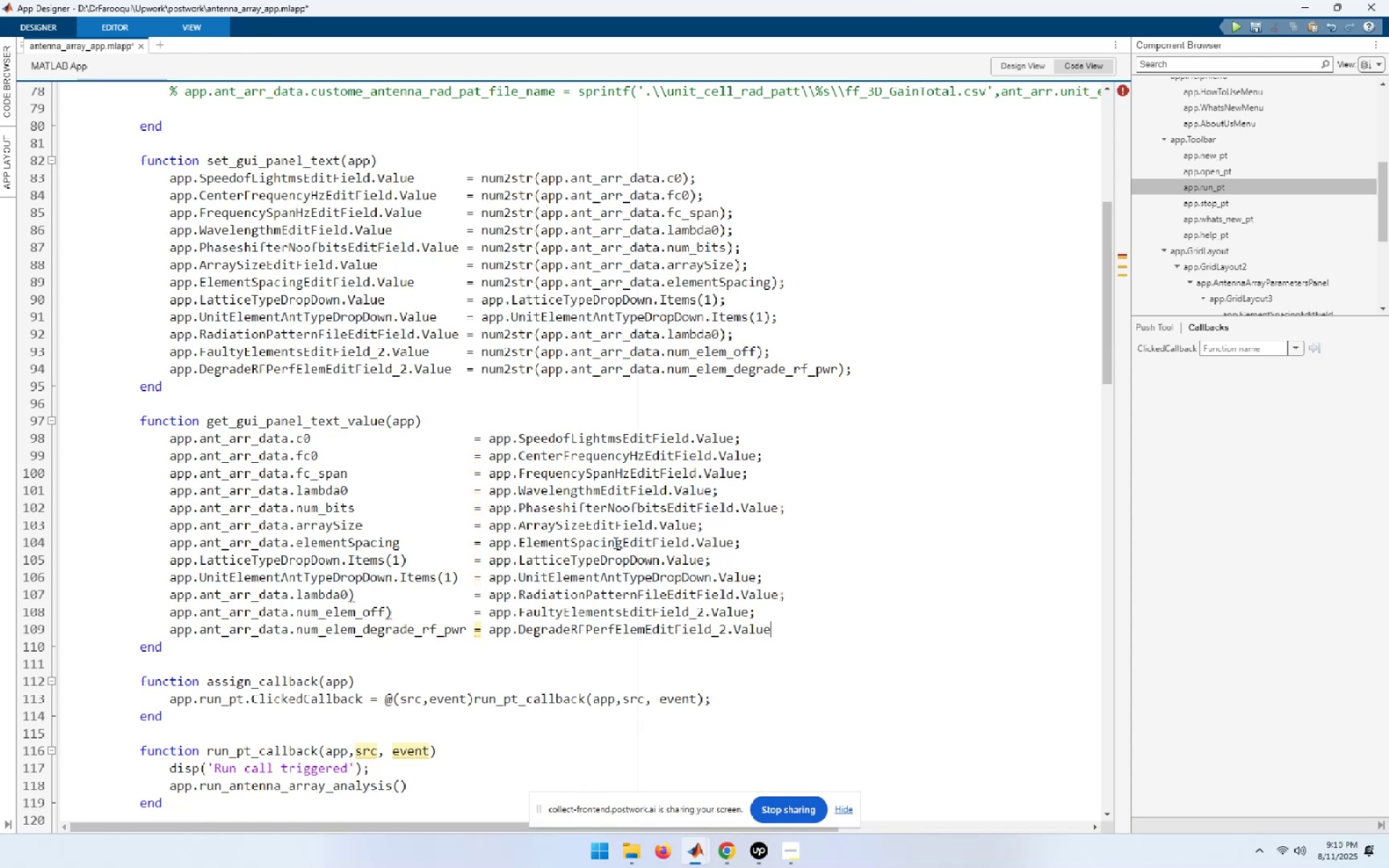 
key(Semicolon)
 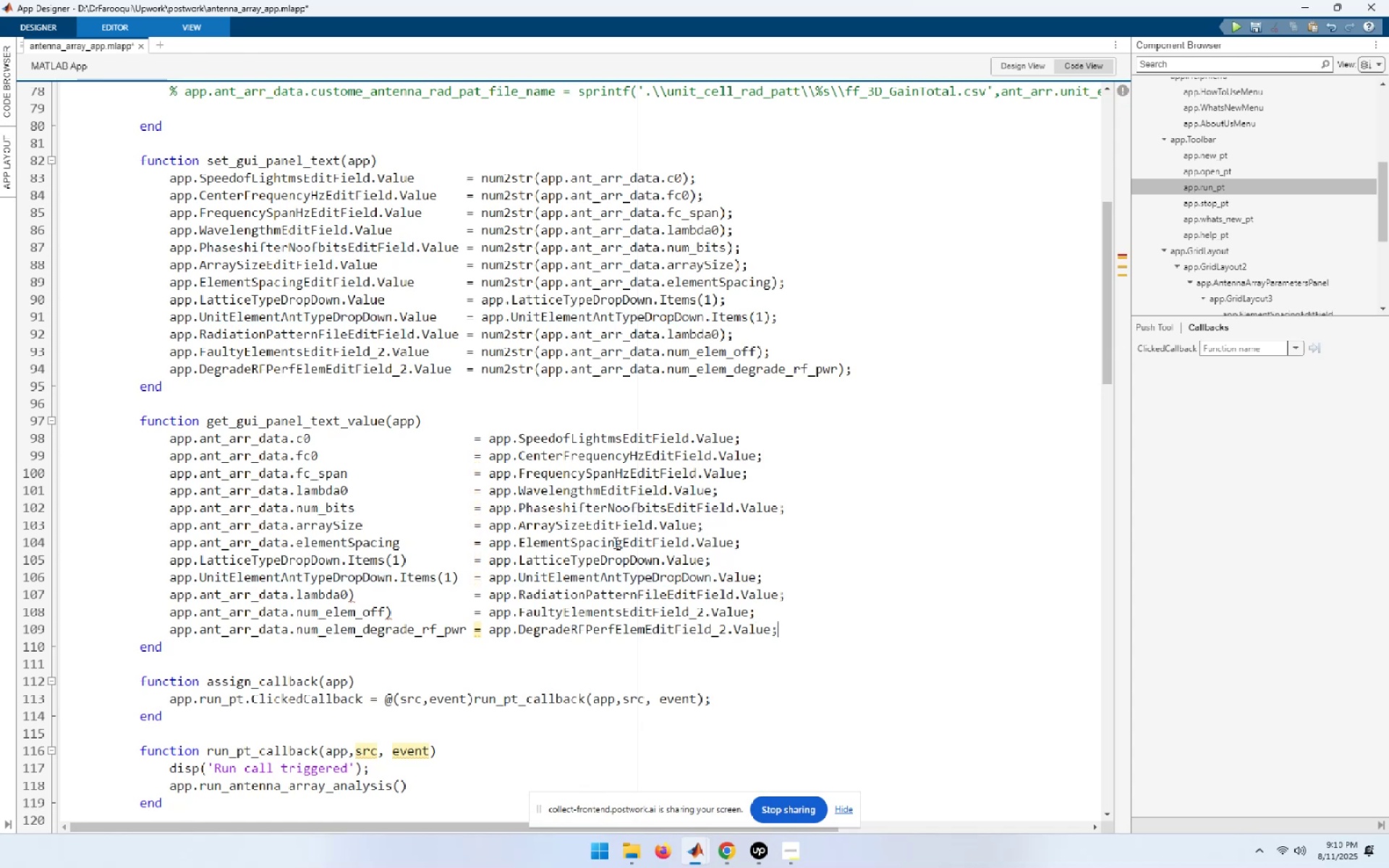 
hold_key(key=ArrowLeft, duration=1.53)
 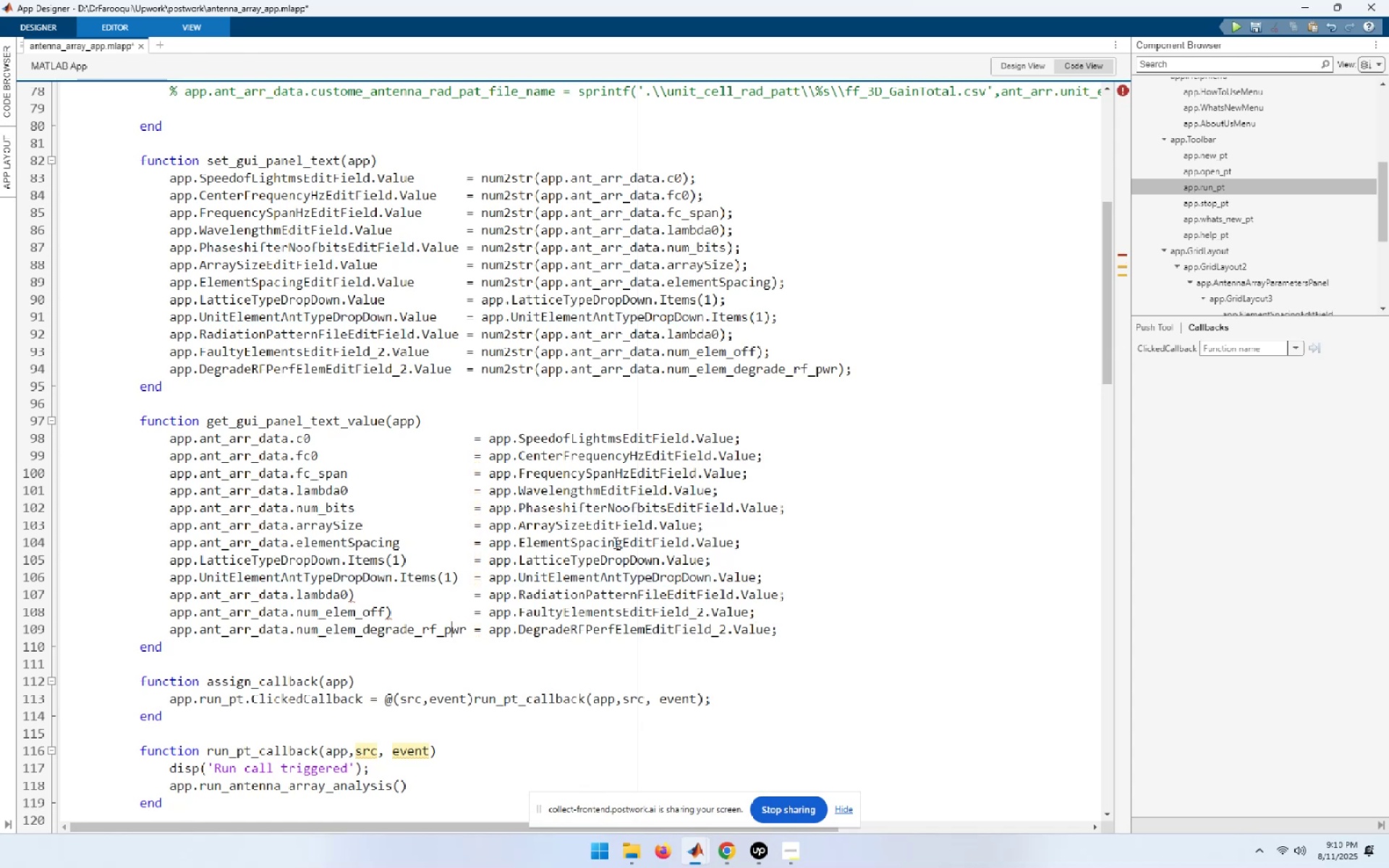 
hold_key(key=ArrowLeft, duration=0.81)
 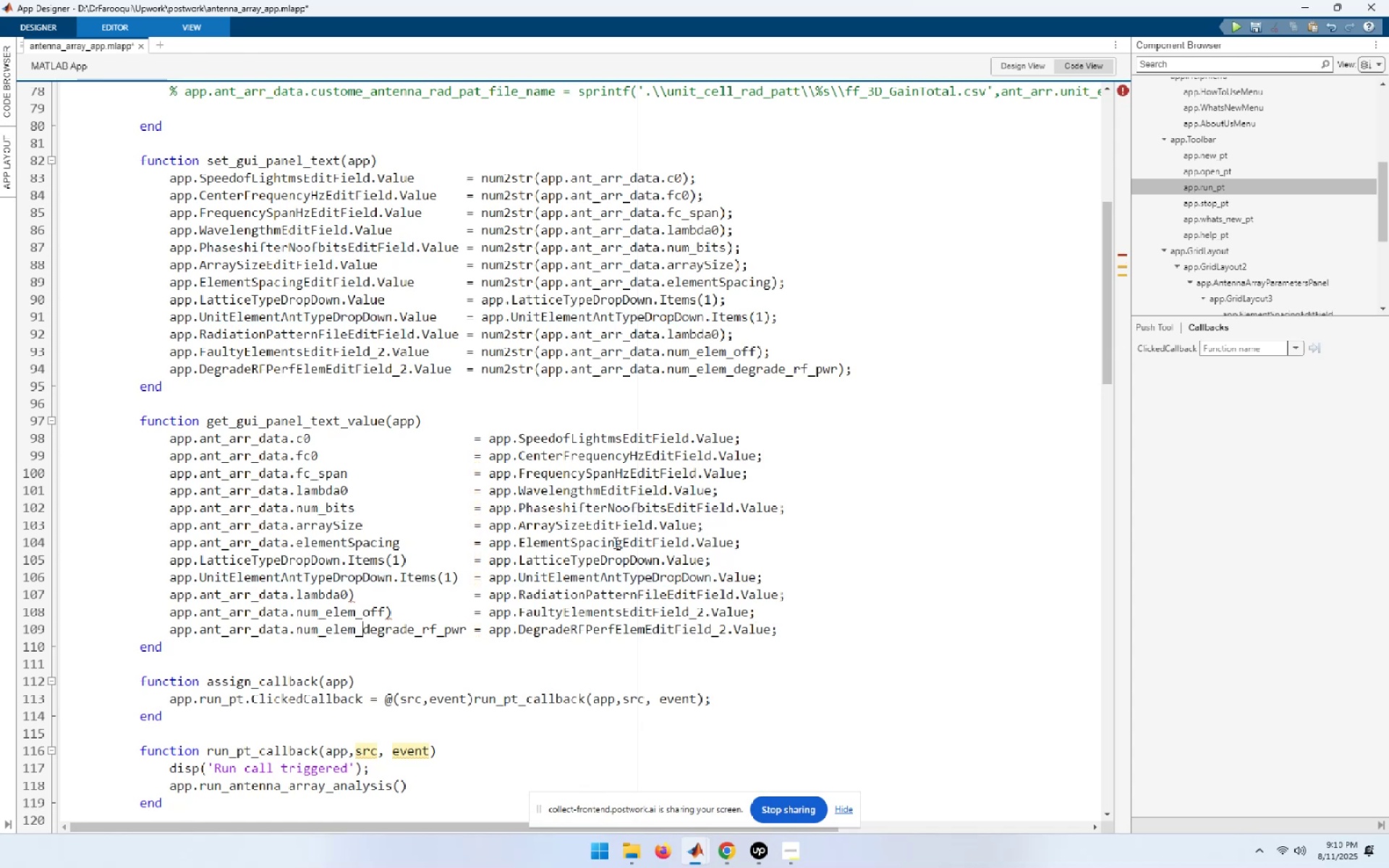 
key(ArrowUp)
 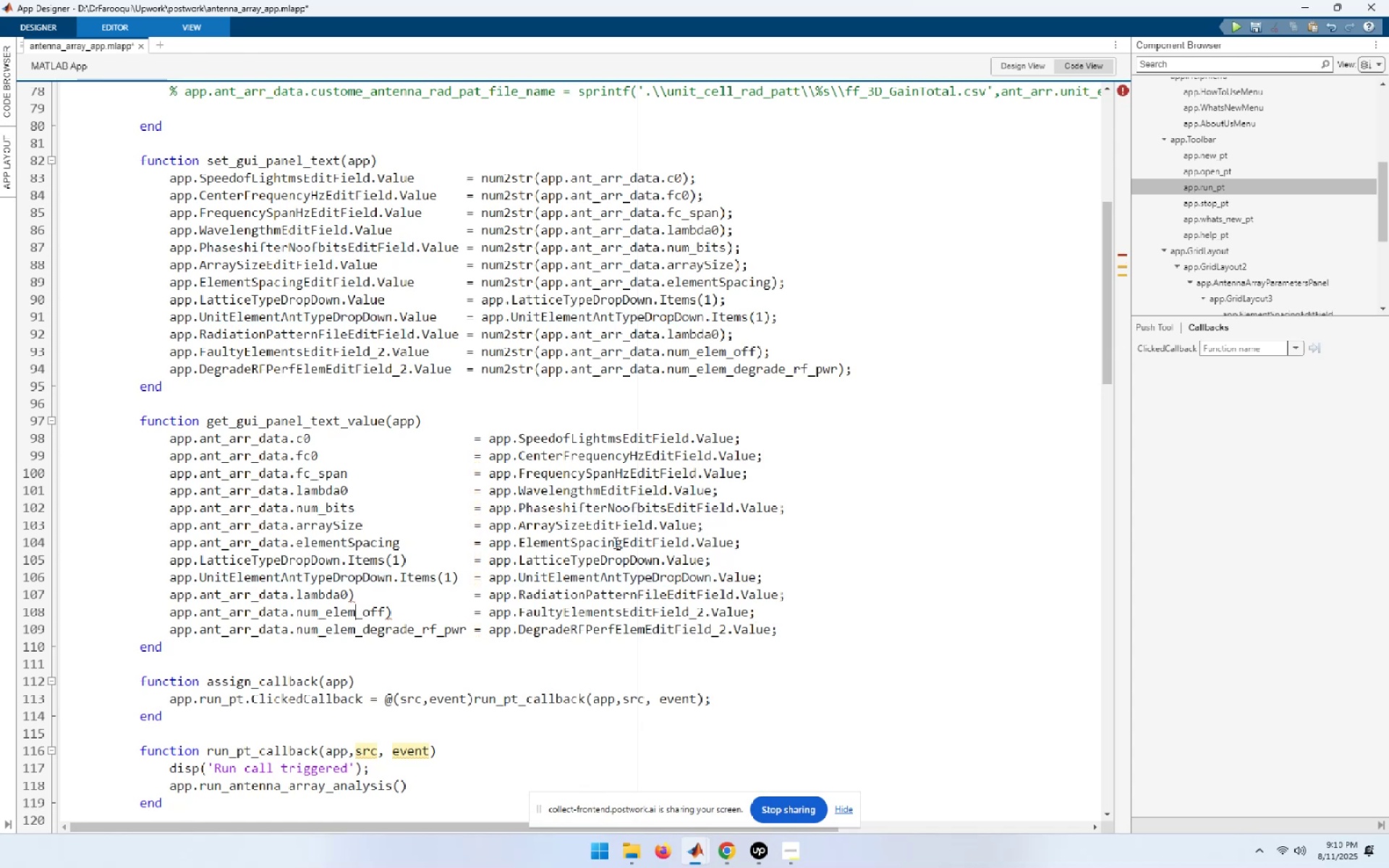 
key(ArrowUp)
 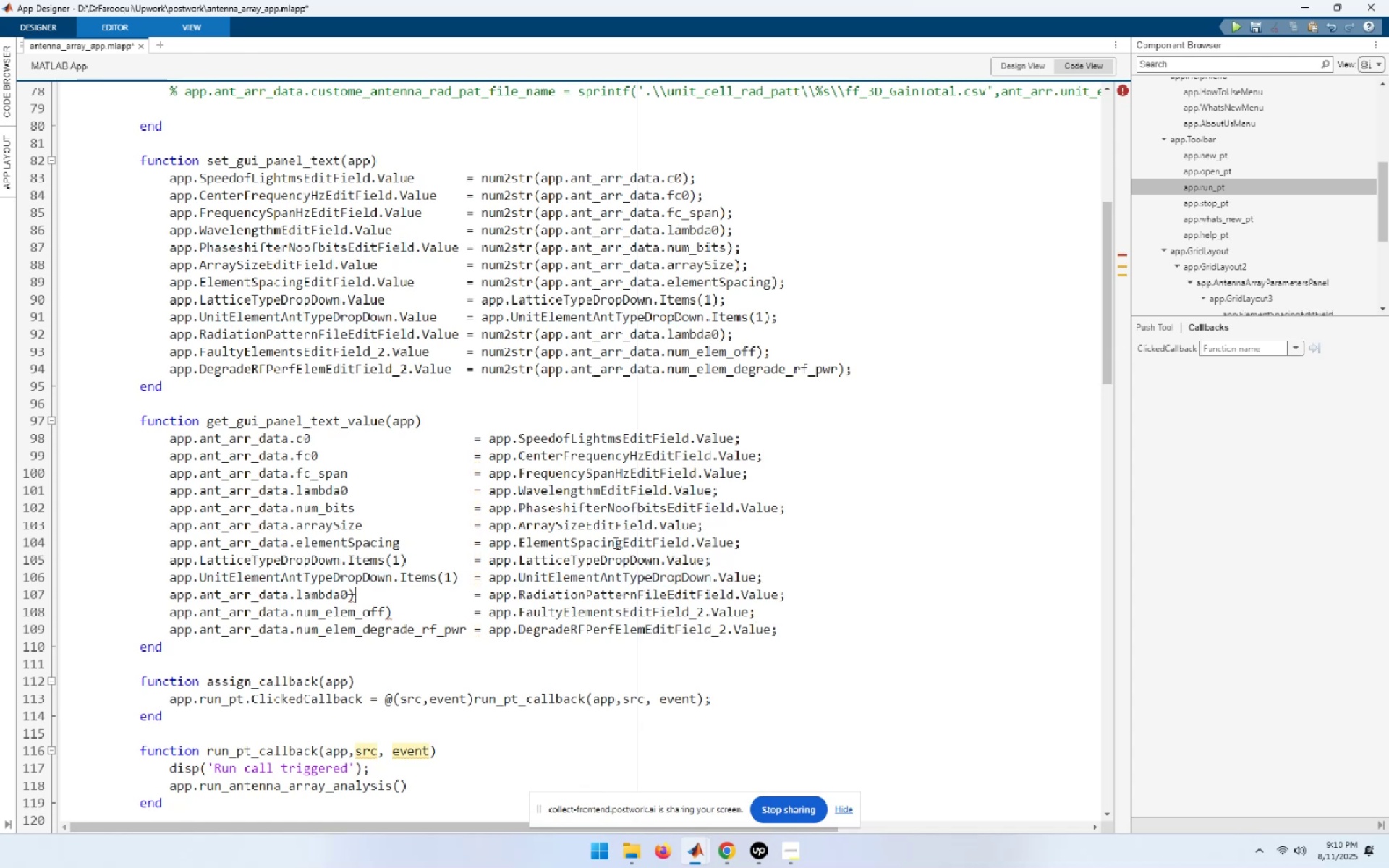 
key(ArrowLeft)
 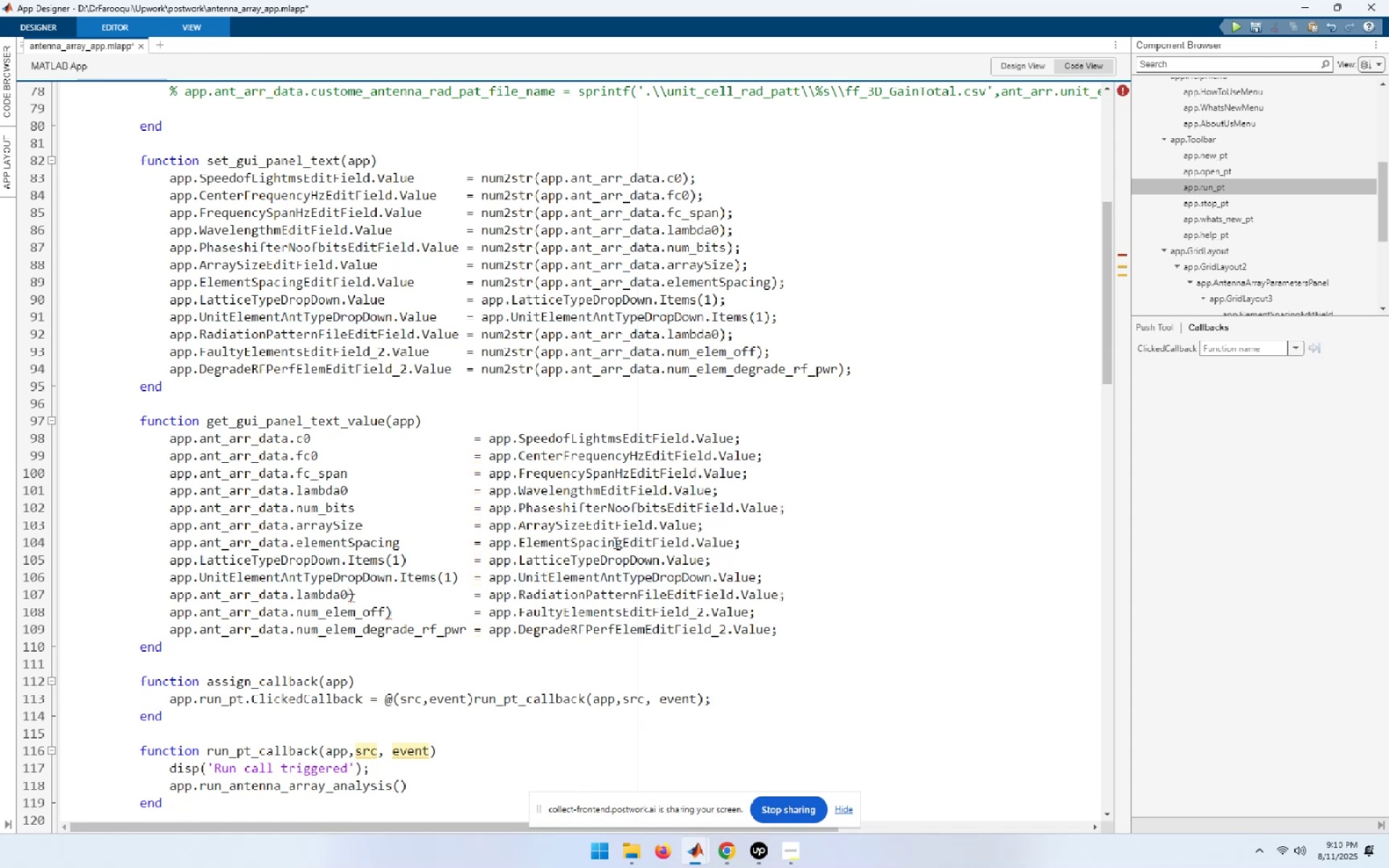 
key(Delete)
 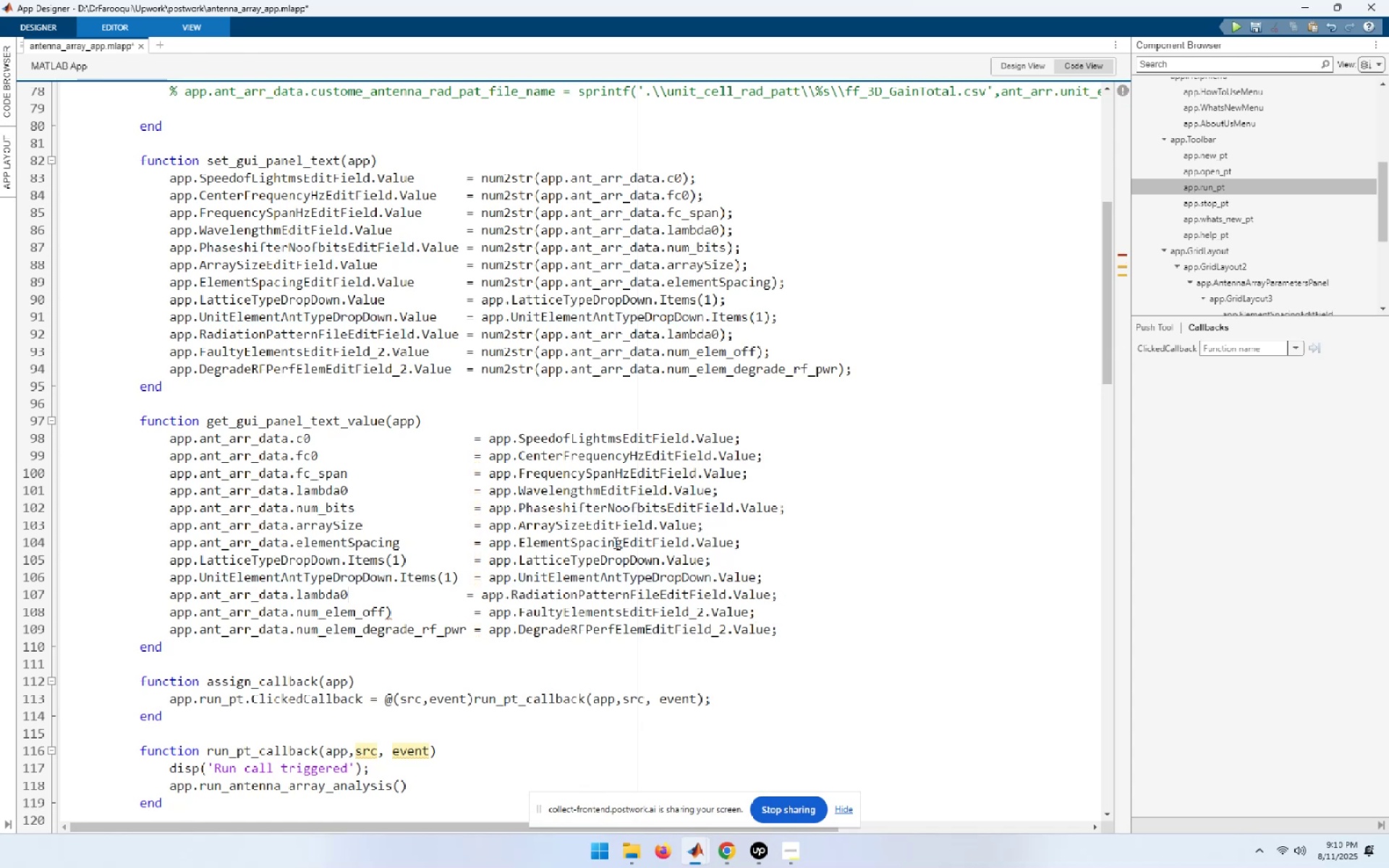 
key(Space)
 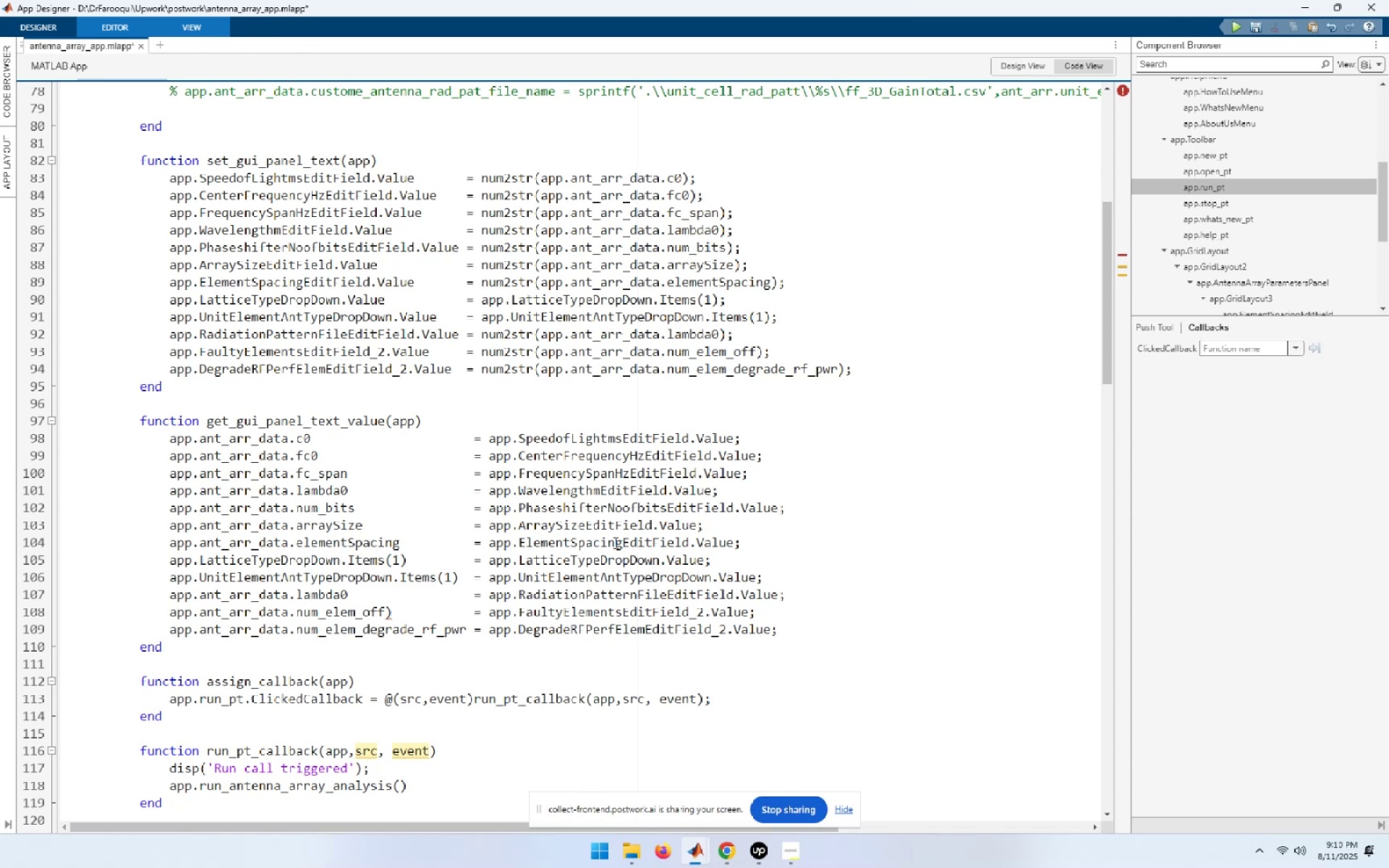 
key(ArrowDown)
 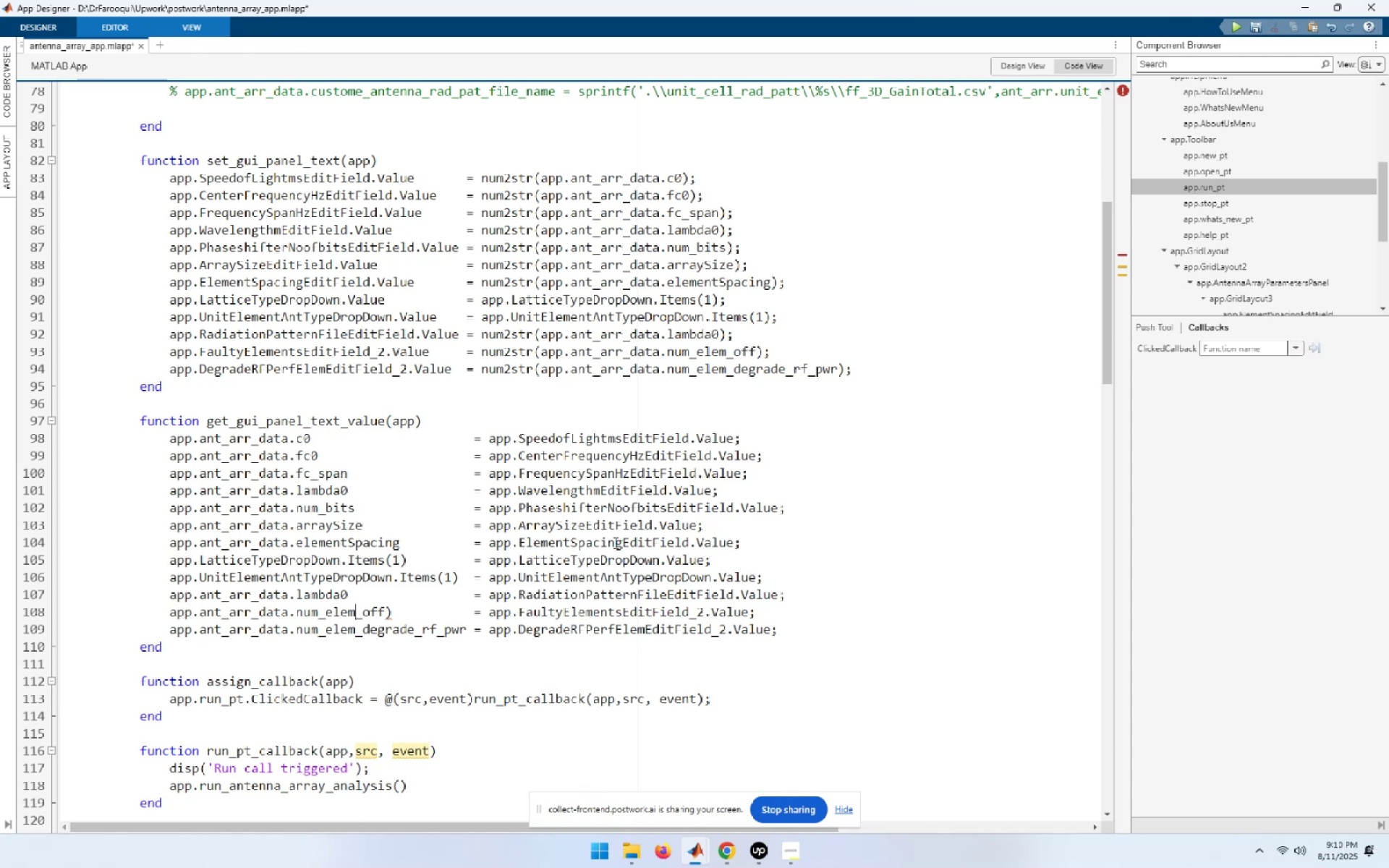 
key(ArrowRight)
 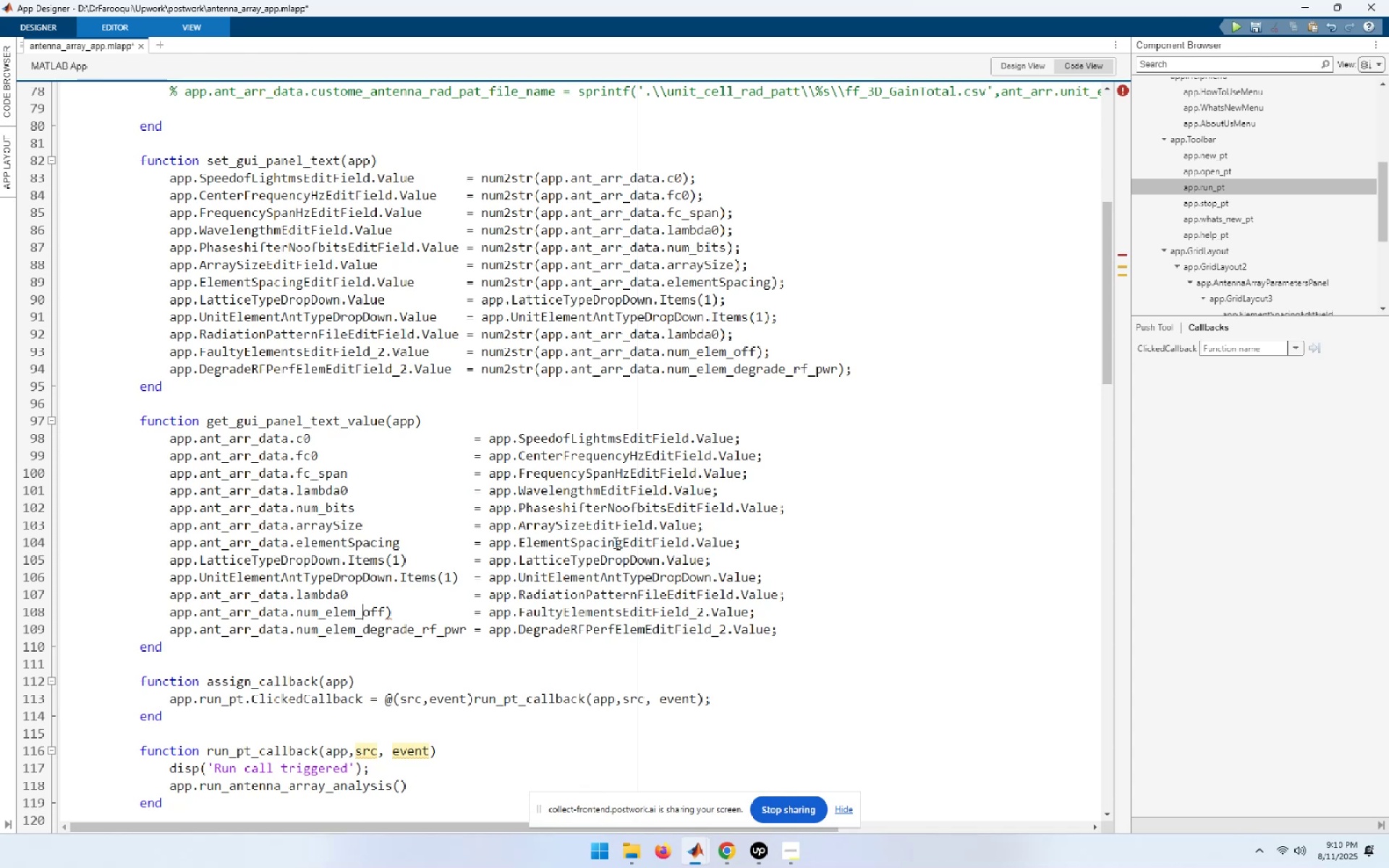 
key(ArrowRight)
 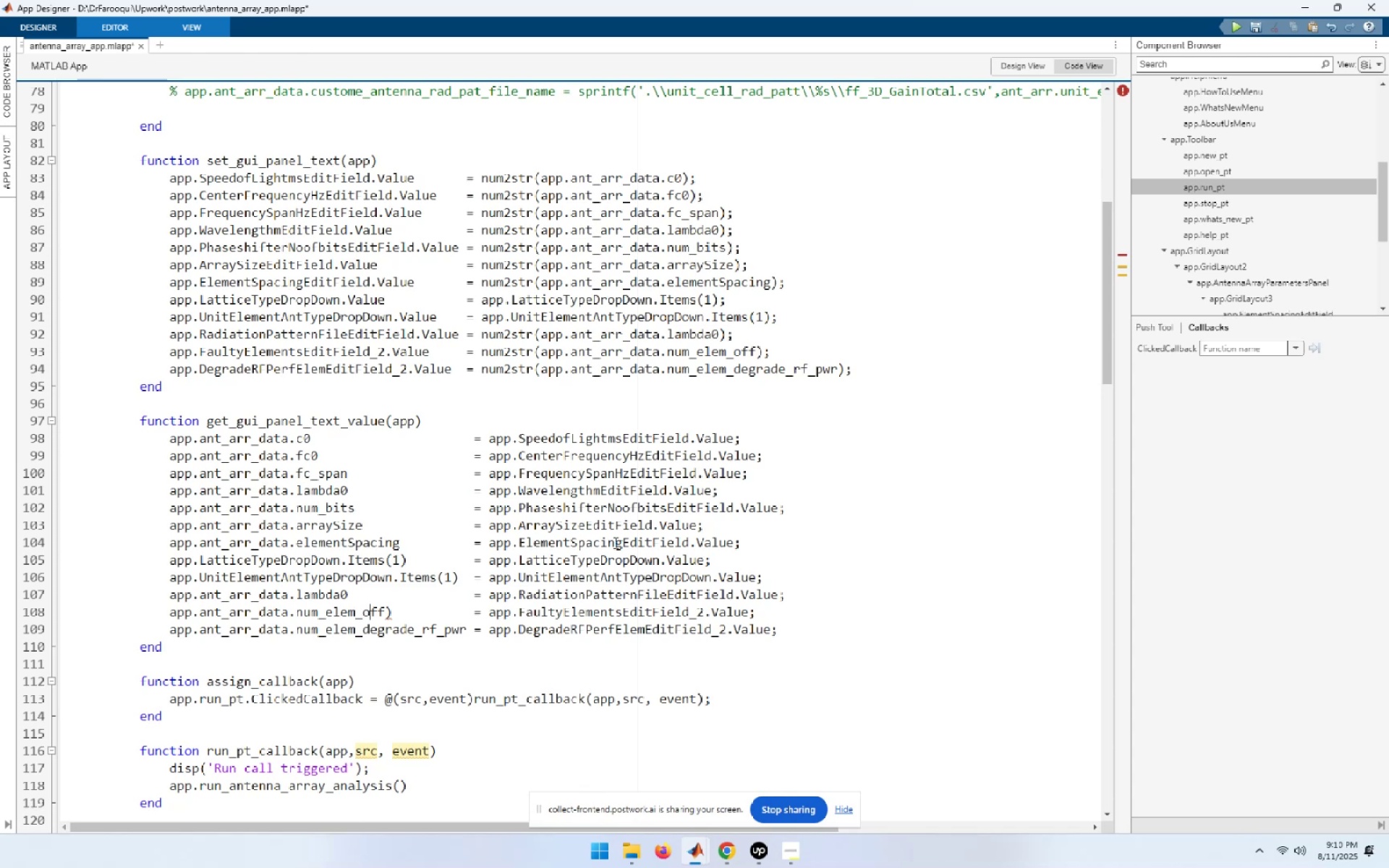 
key(ArrowRight)
 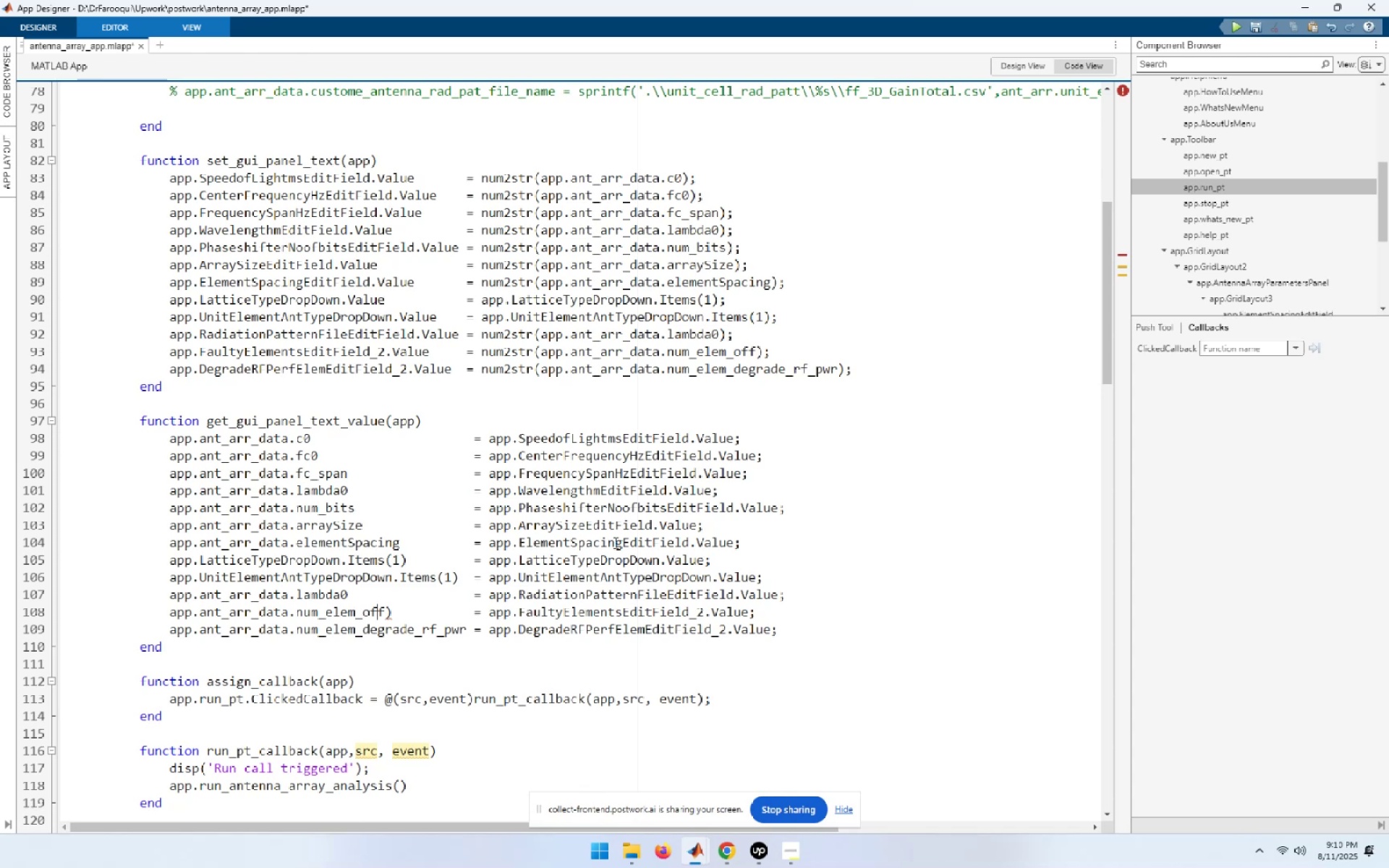 
key(ArrowRight)
 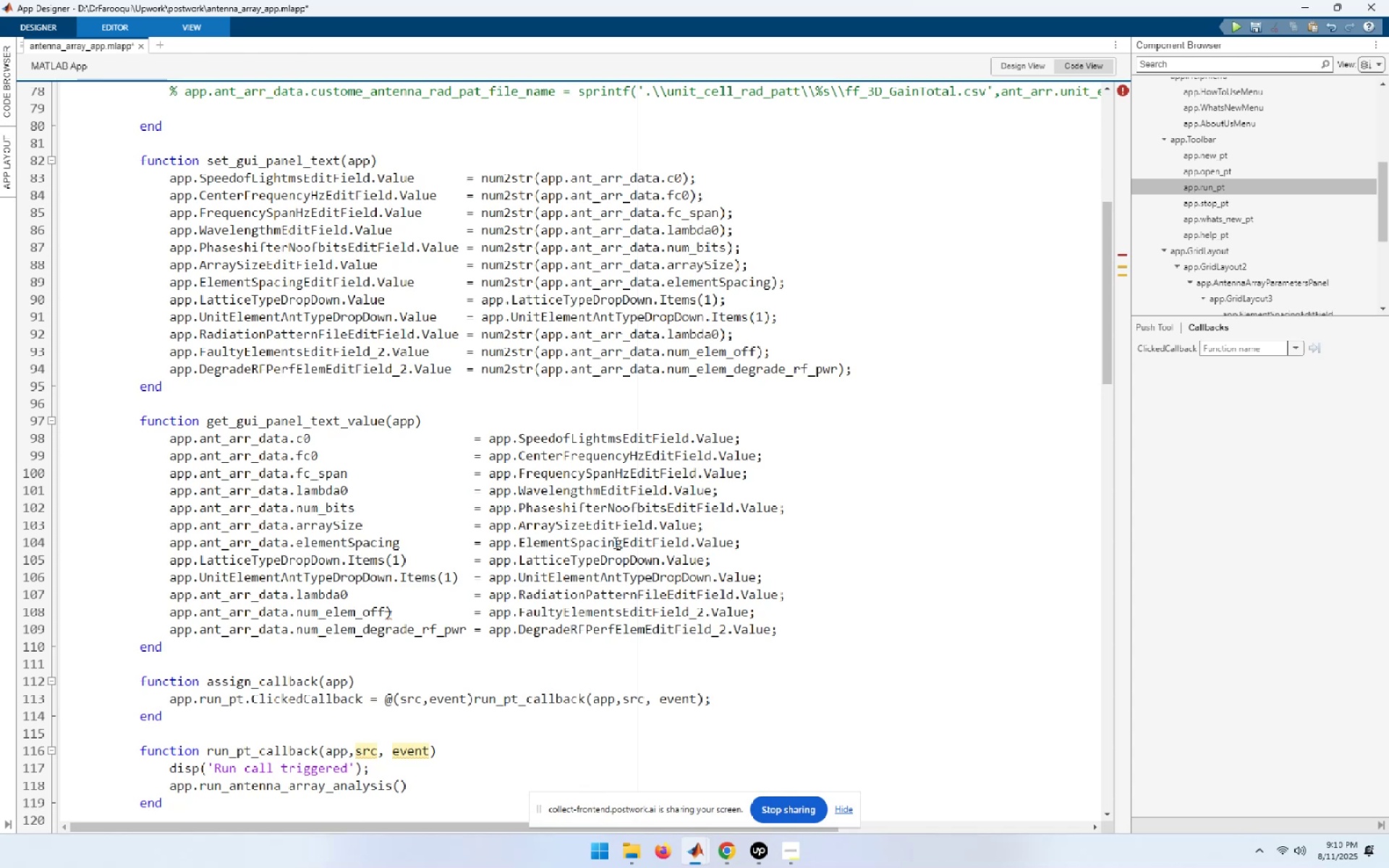 
key(ArrowRight)
 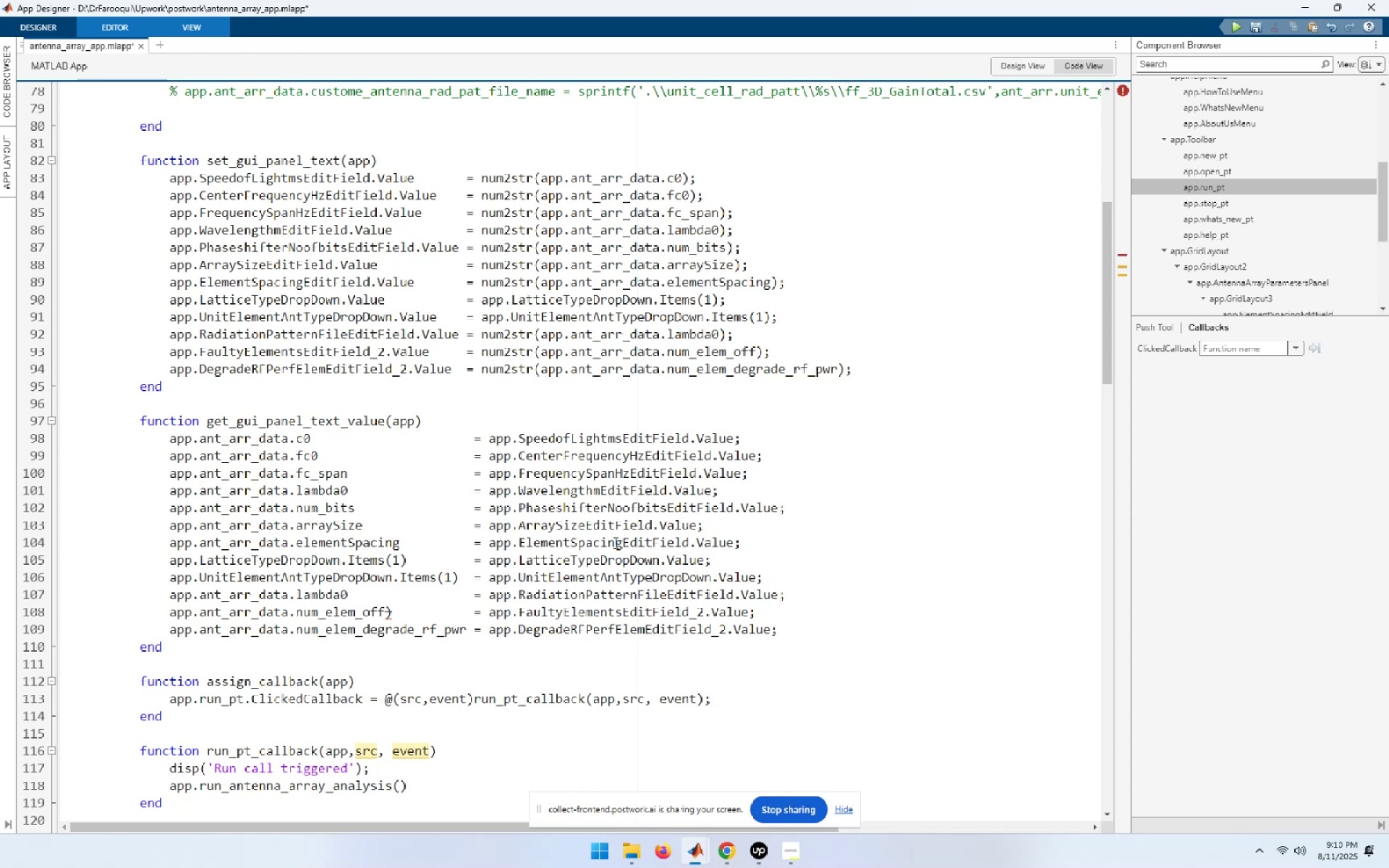 
key(Backspace)
 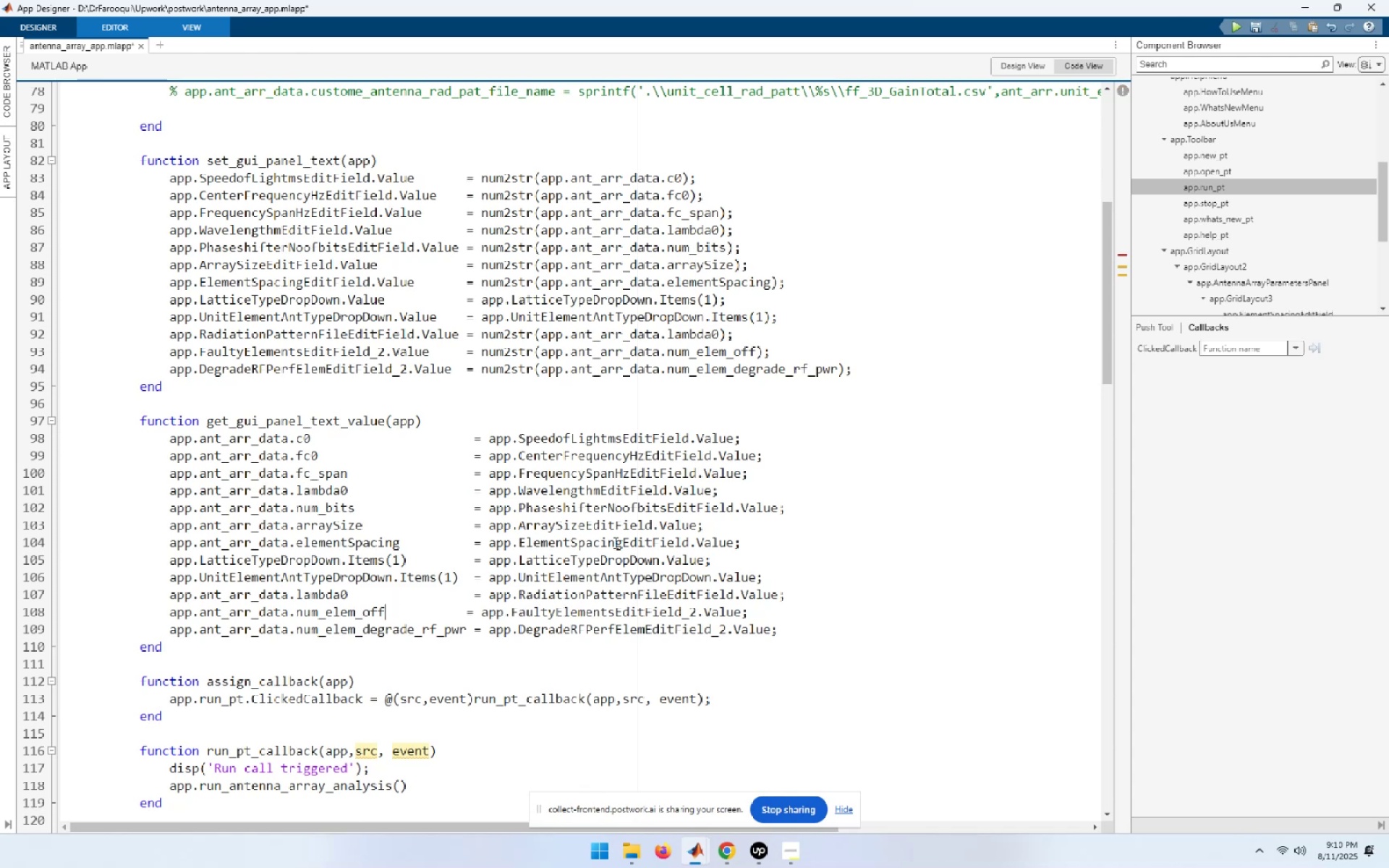 
key(Space)
 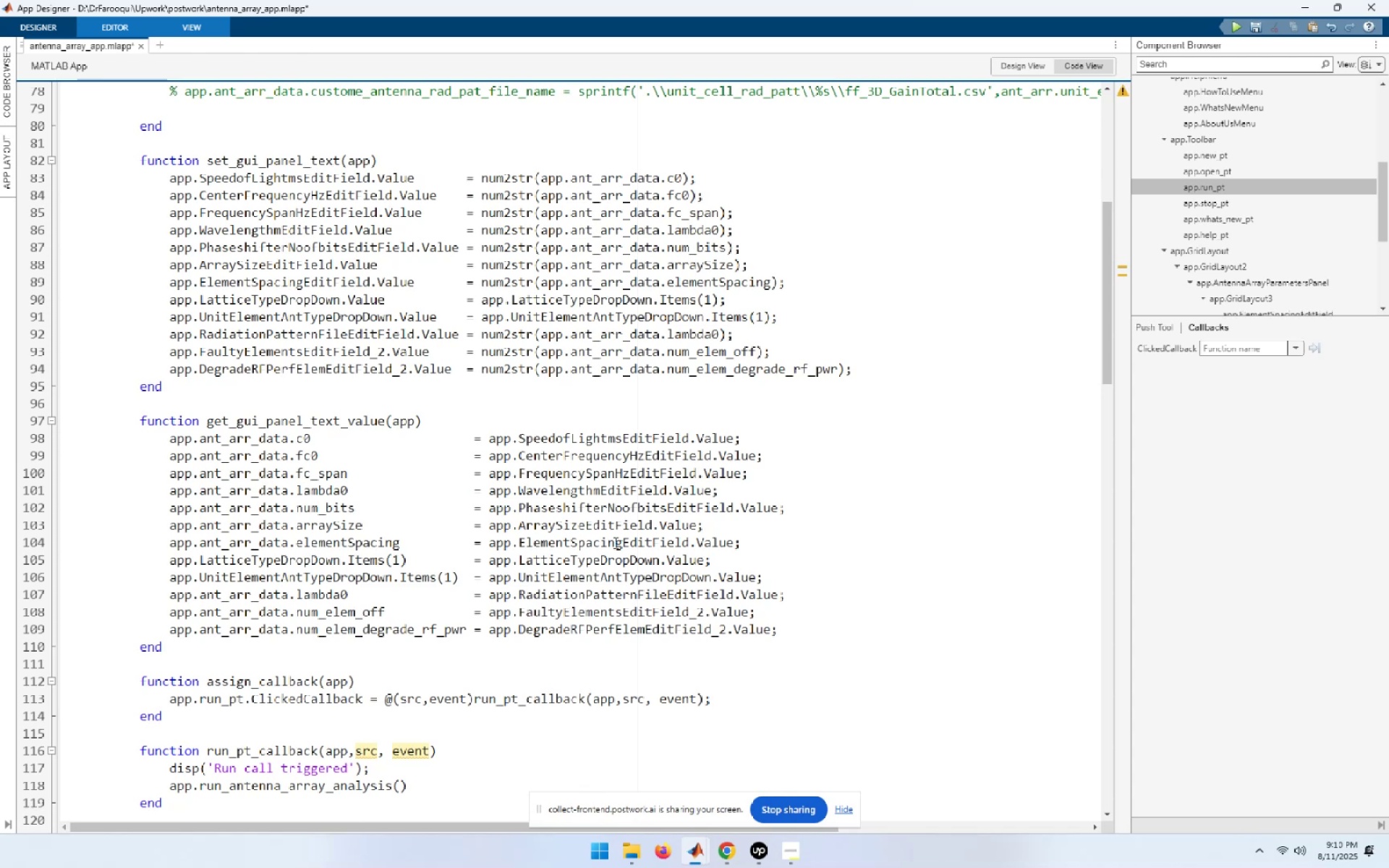 
key(Control+S)
 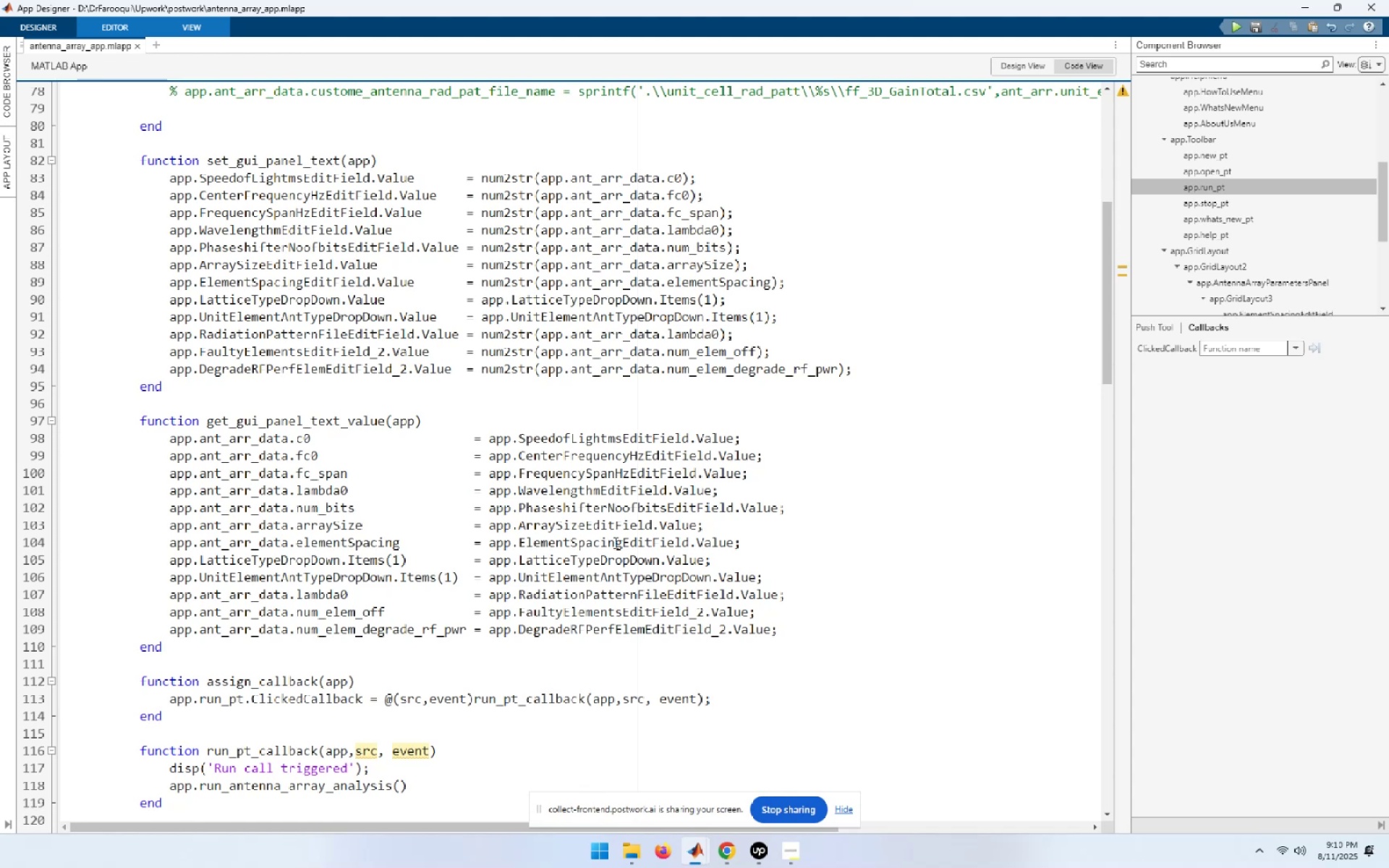 
wait(25.26)
 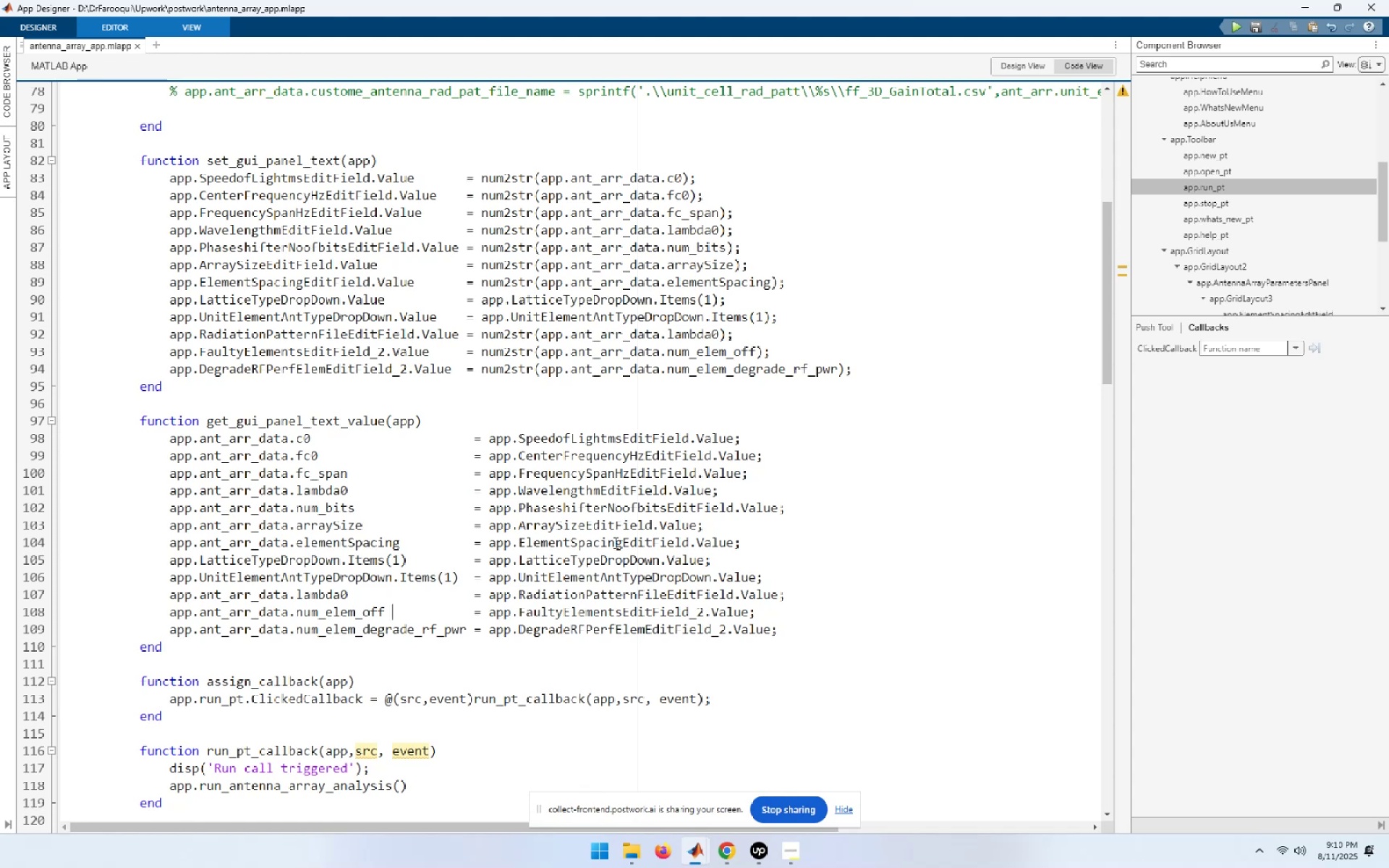 
key(Control+S)
 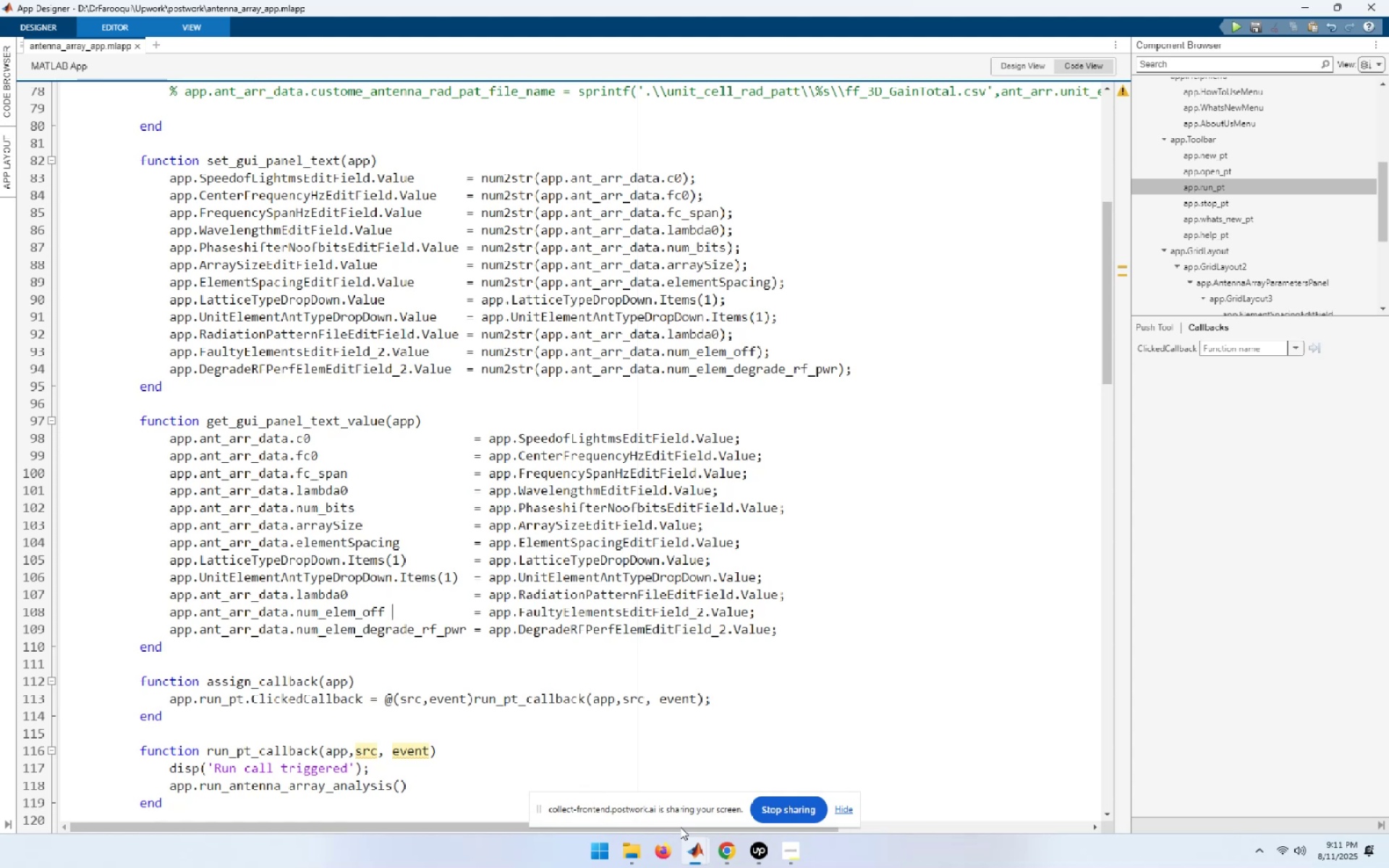 
wait(14.65)
 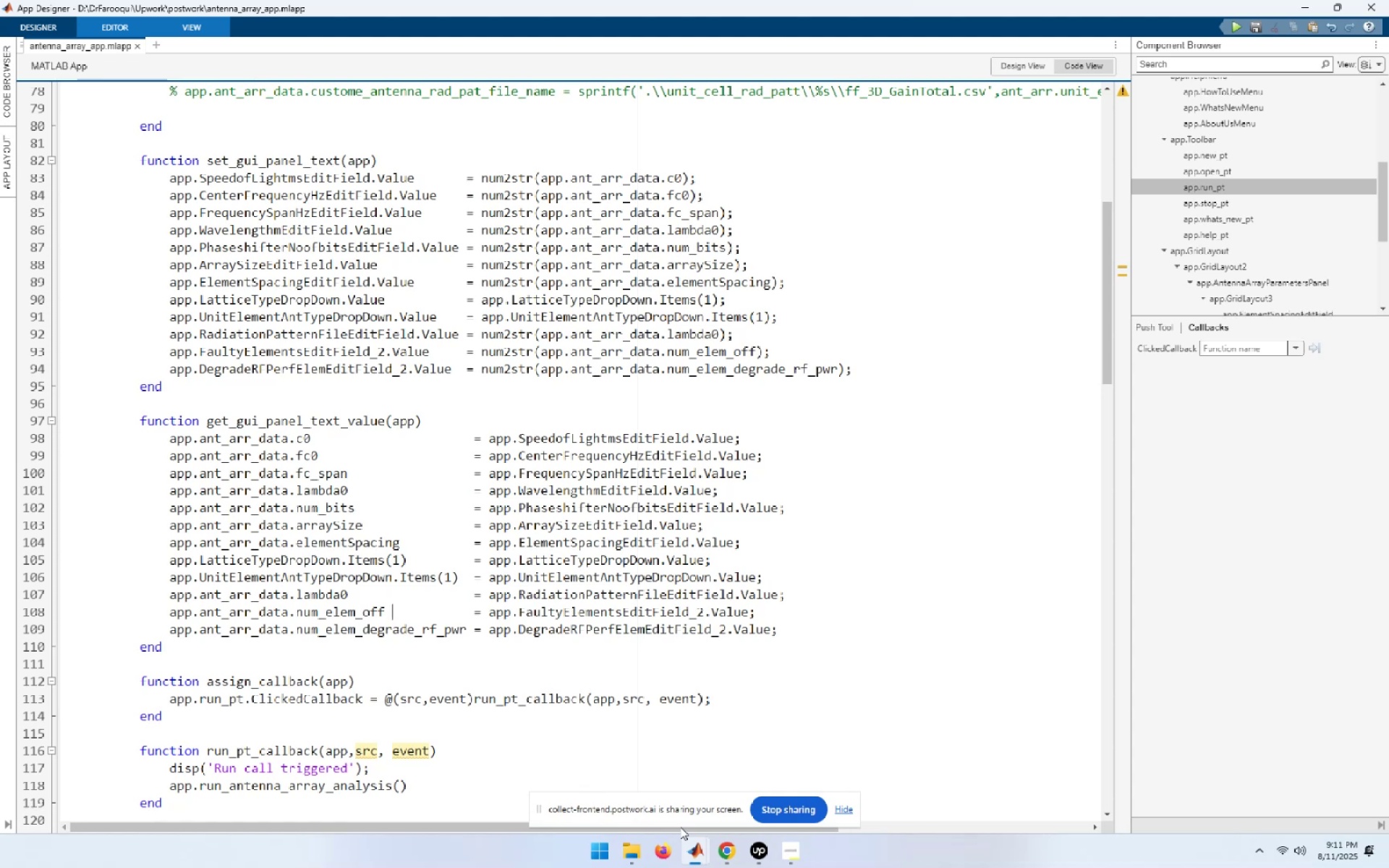 
left_click([789, 842])
 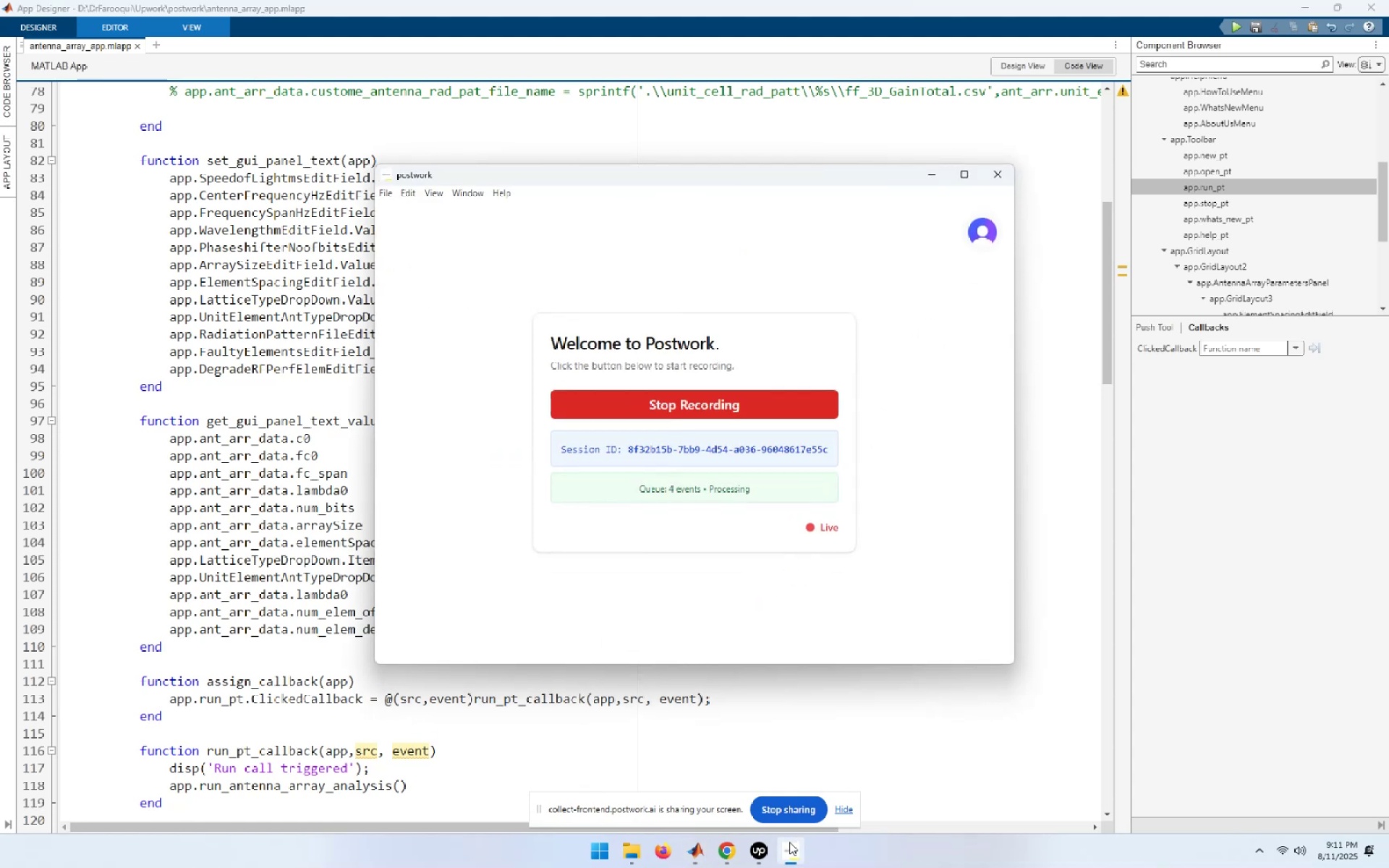 
left_click([789, 842])
 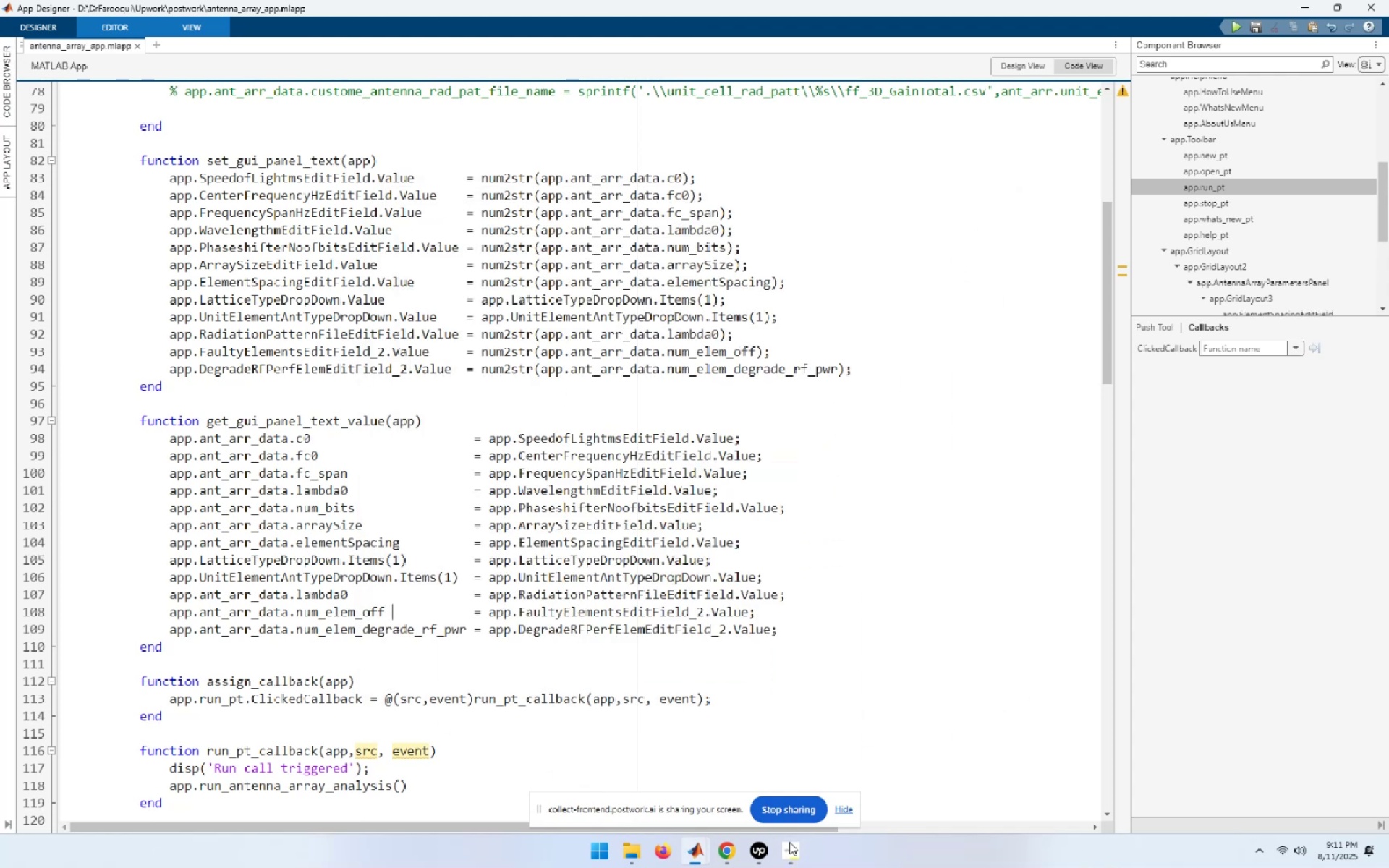 
mouse_move([688, 825])
 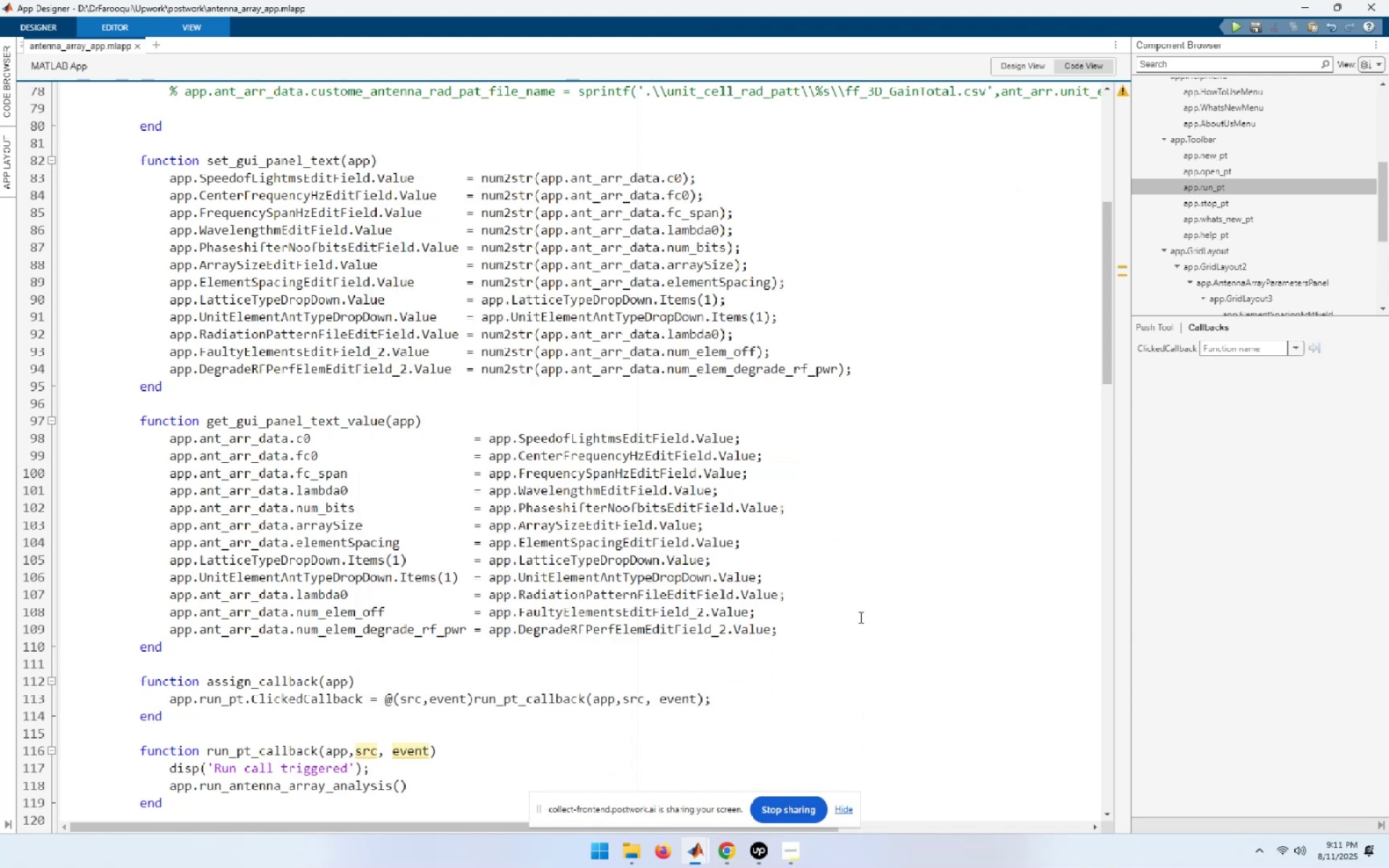 
scroll: coordinate [859, 617], scroll_direction: down, amount: 4.0
 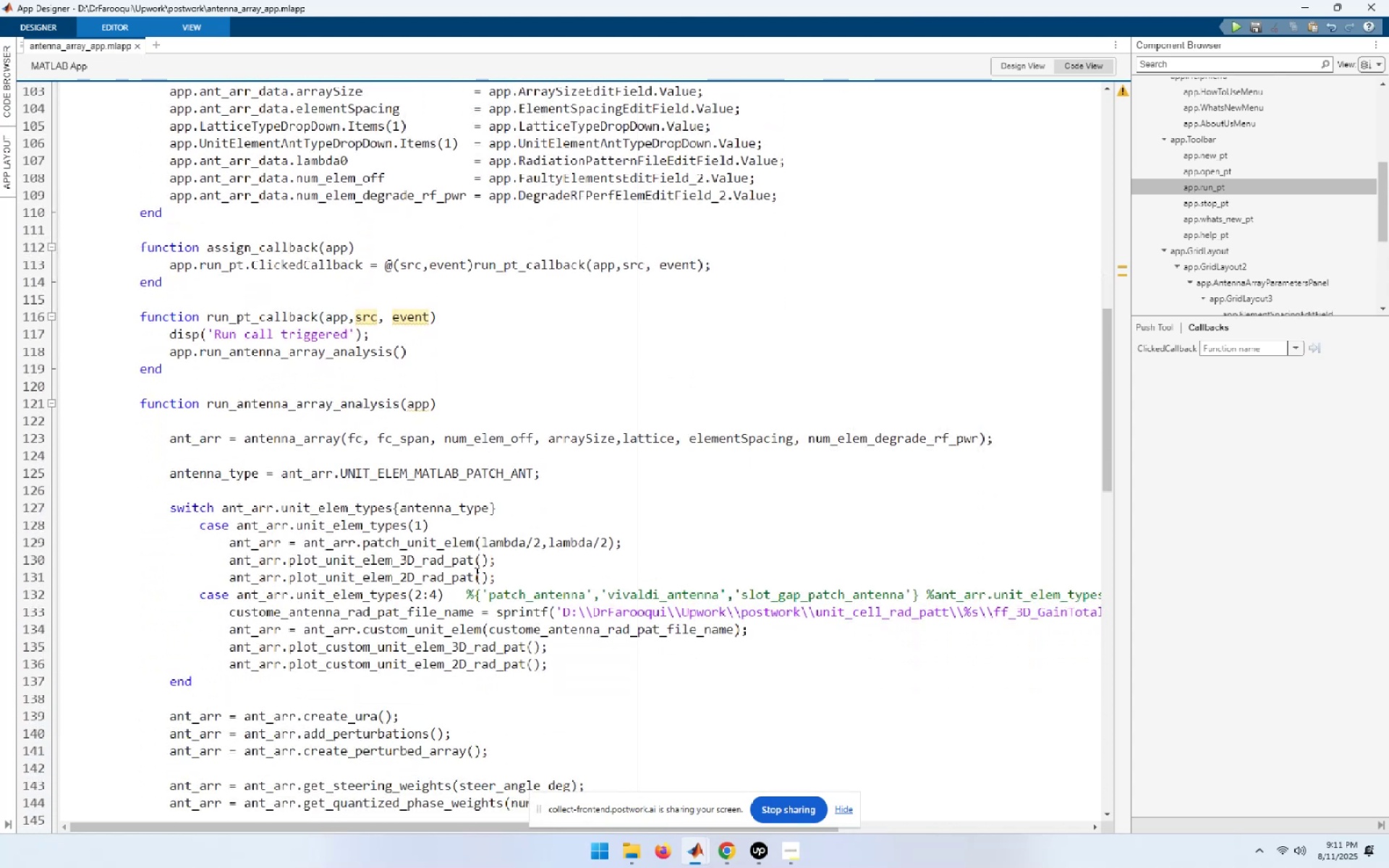 
wait(12.1)
 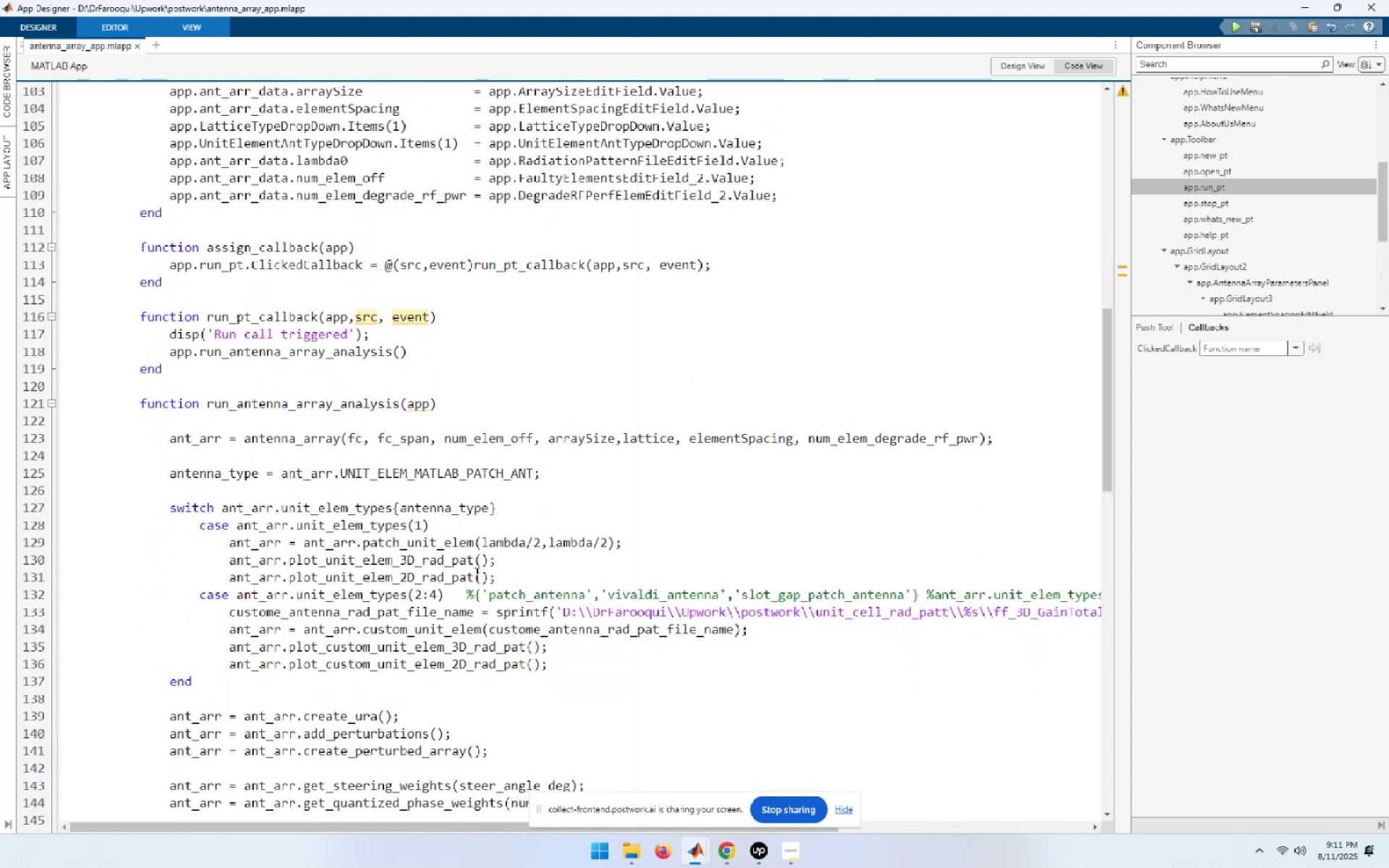 
left_click_drag(start_coordinate=[257, 472], to_coordinate=[170, 468])
 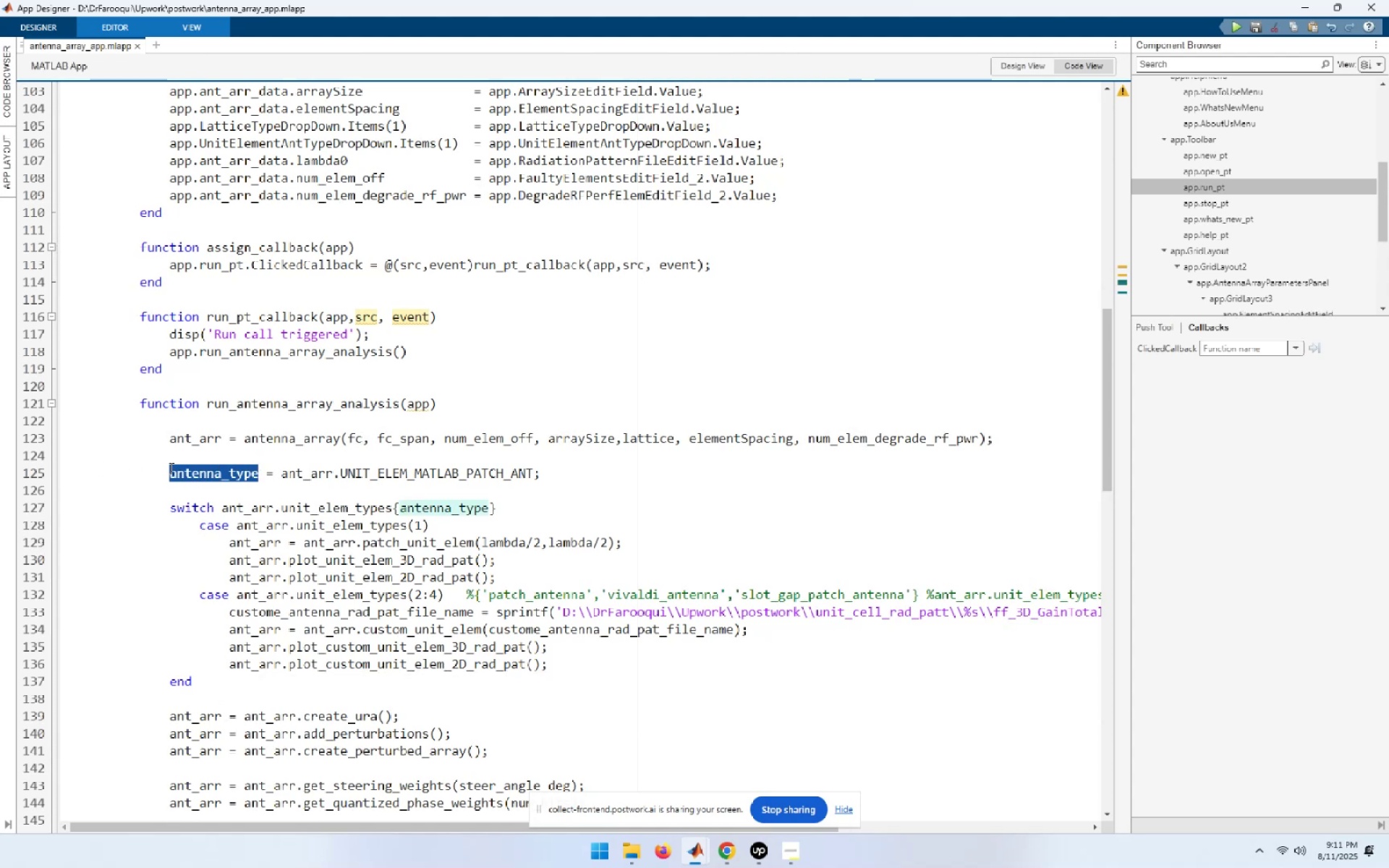 
key(Control+C)
 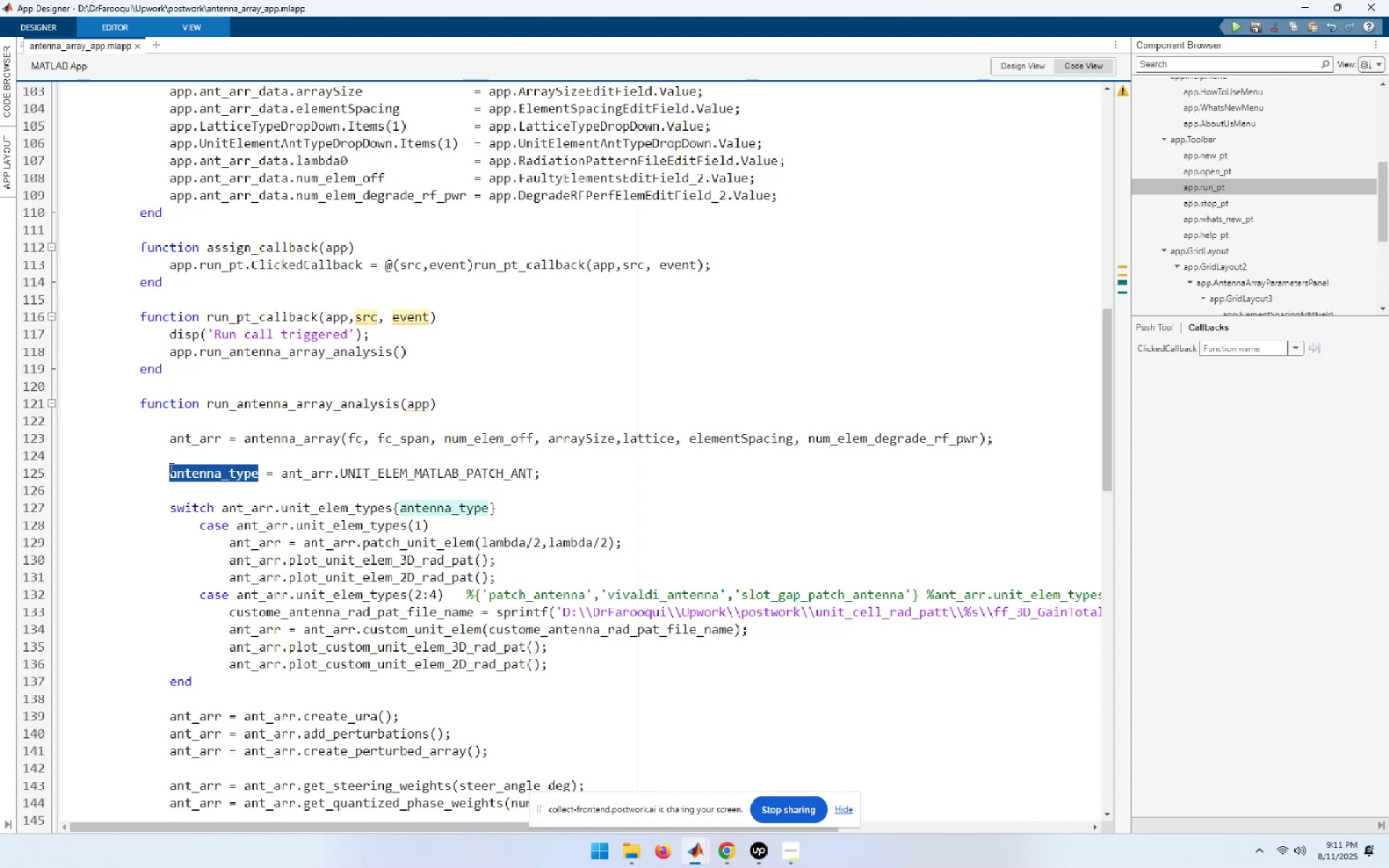 
wait(9.06)
 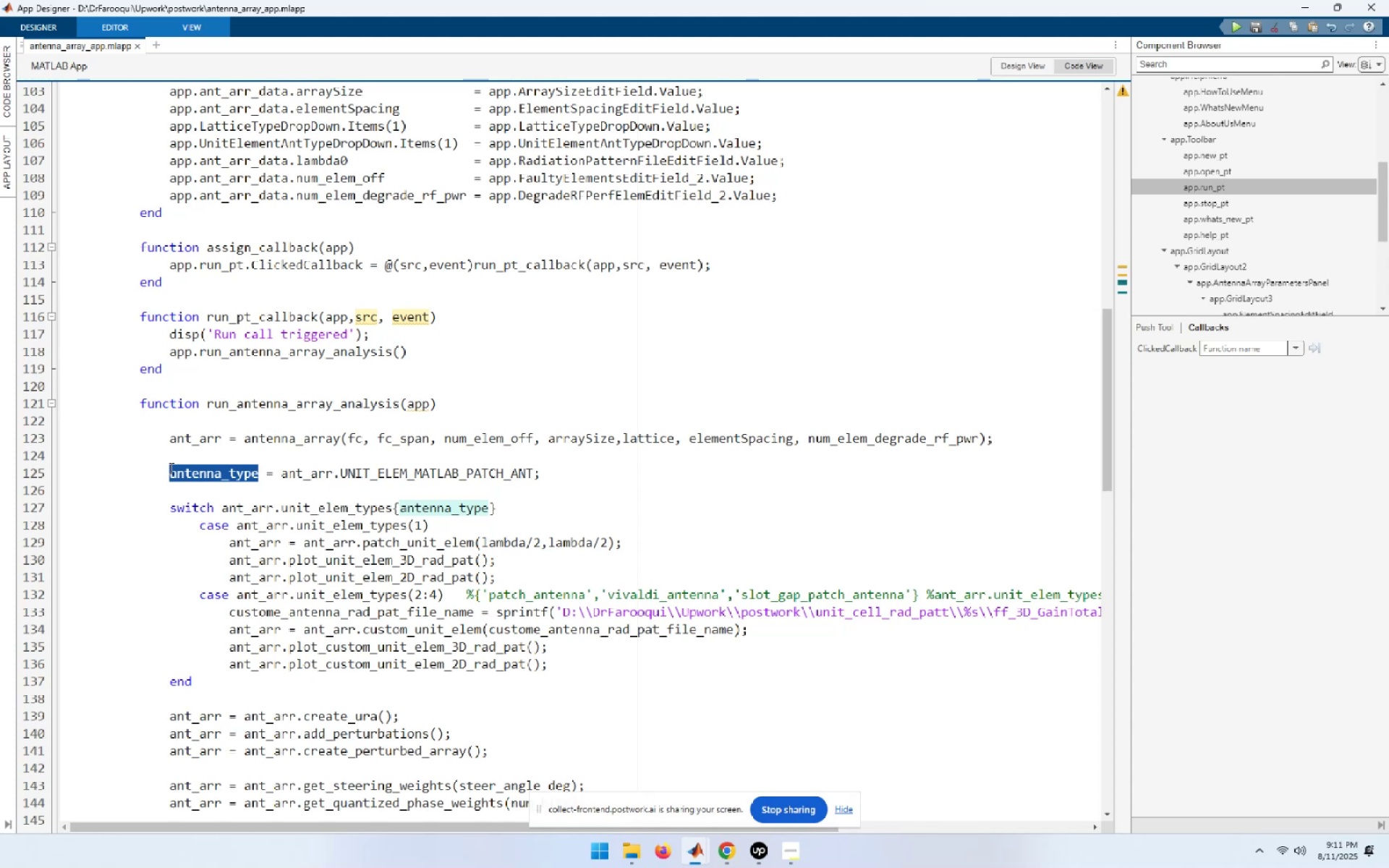 
scroll: coordinate [258, 352], scroll_direction: up, amount: 3.0
 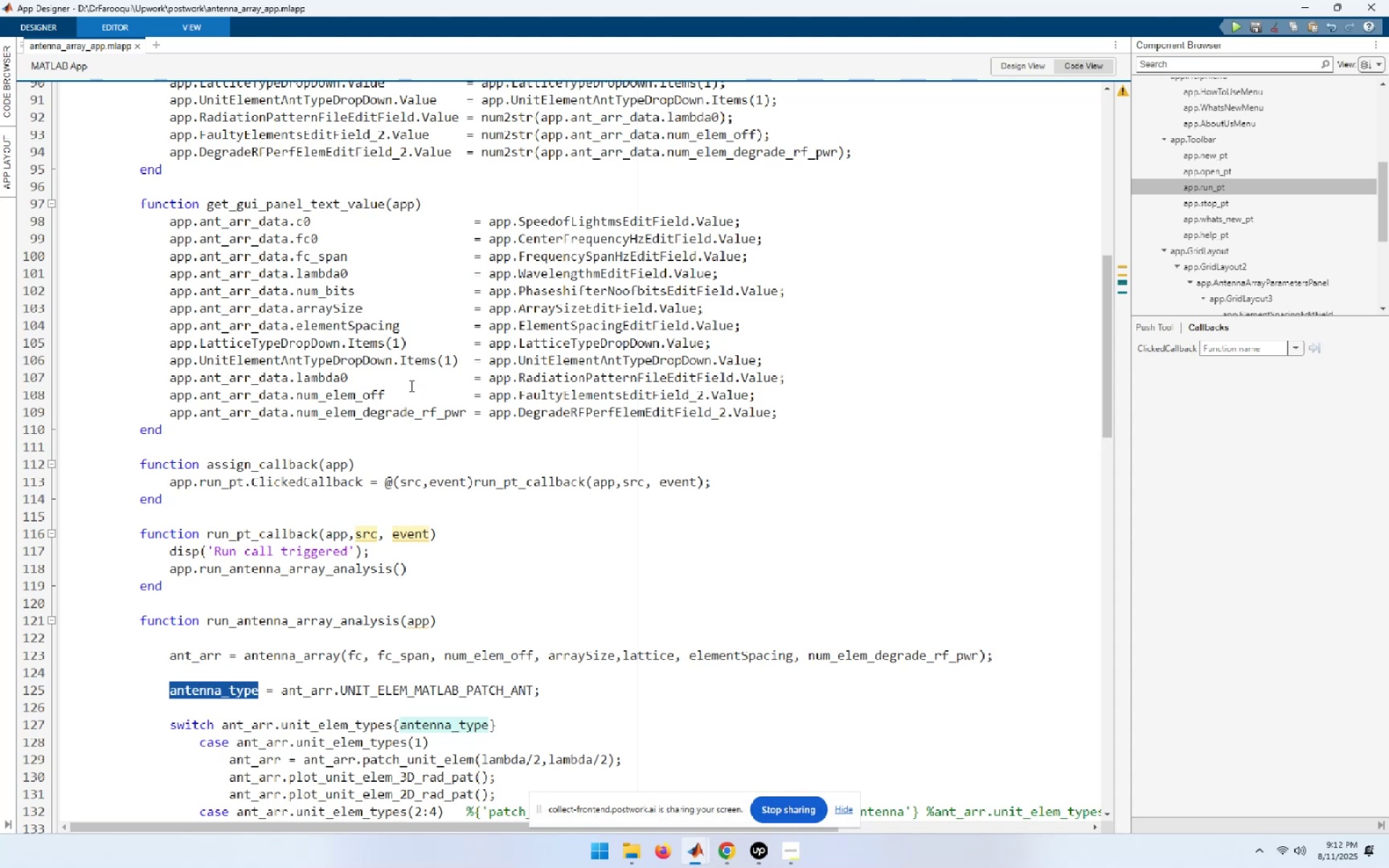 
wait(13.57)
 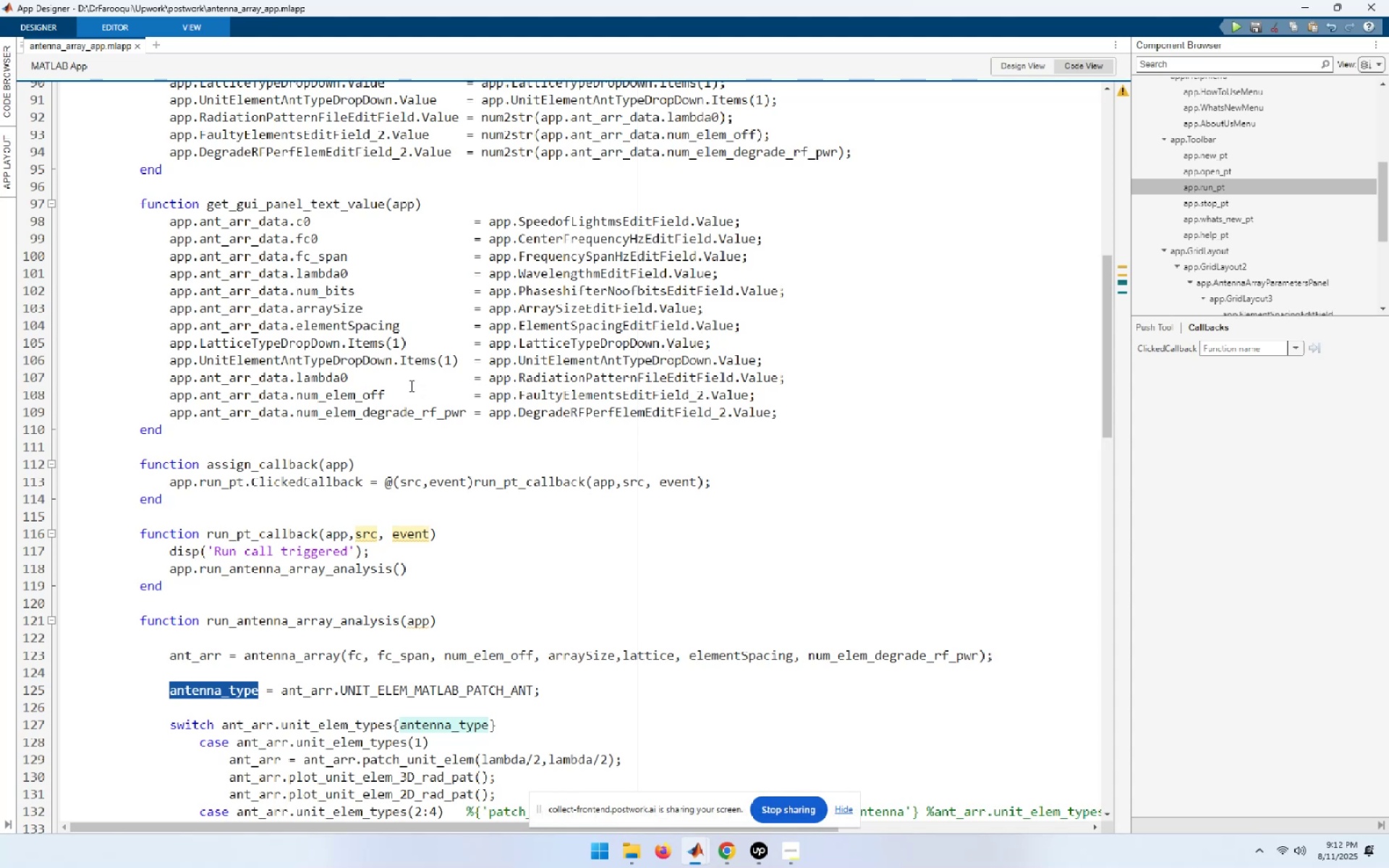 
left_click([198, 354])
 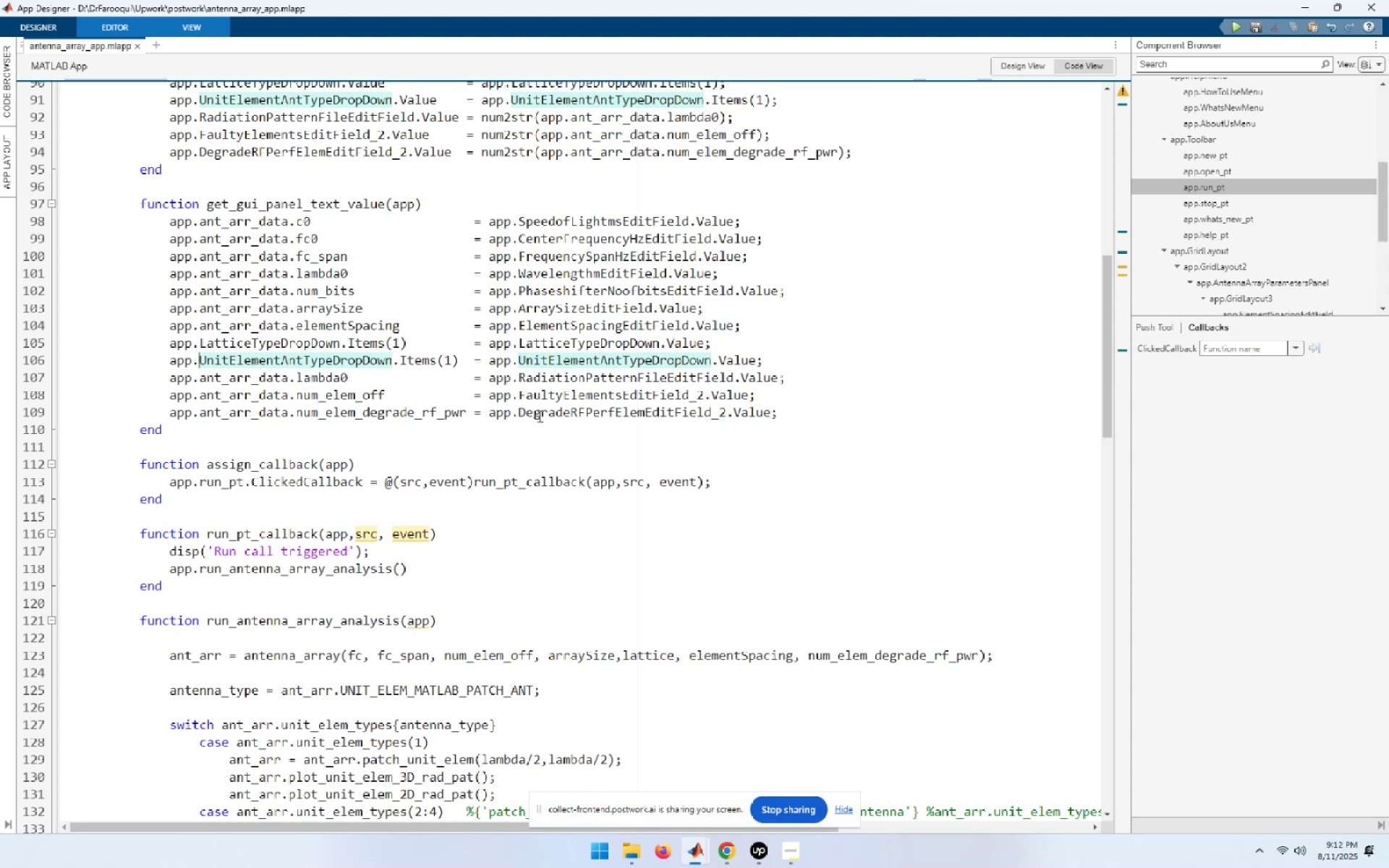 
wait(6.68)
 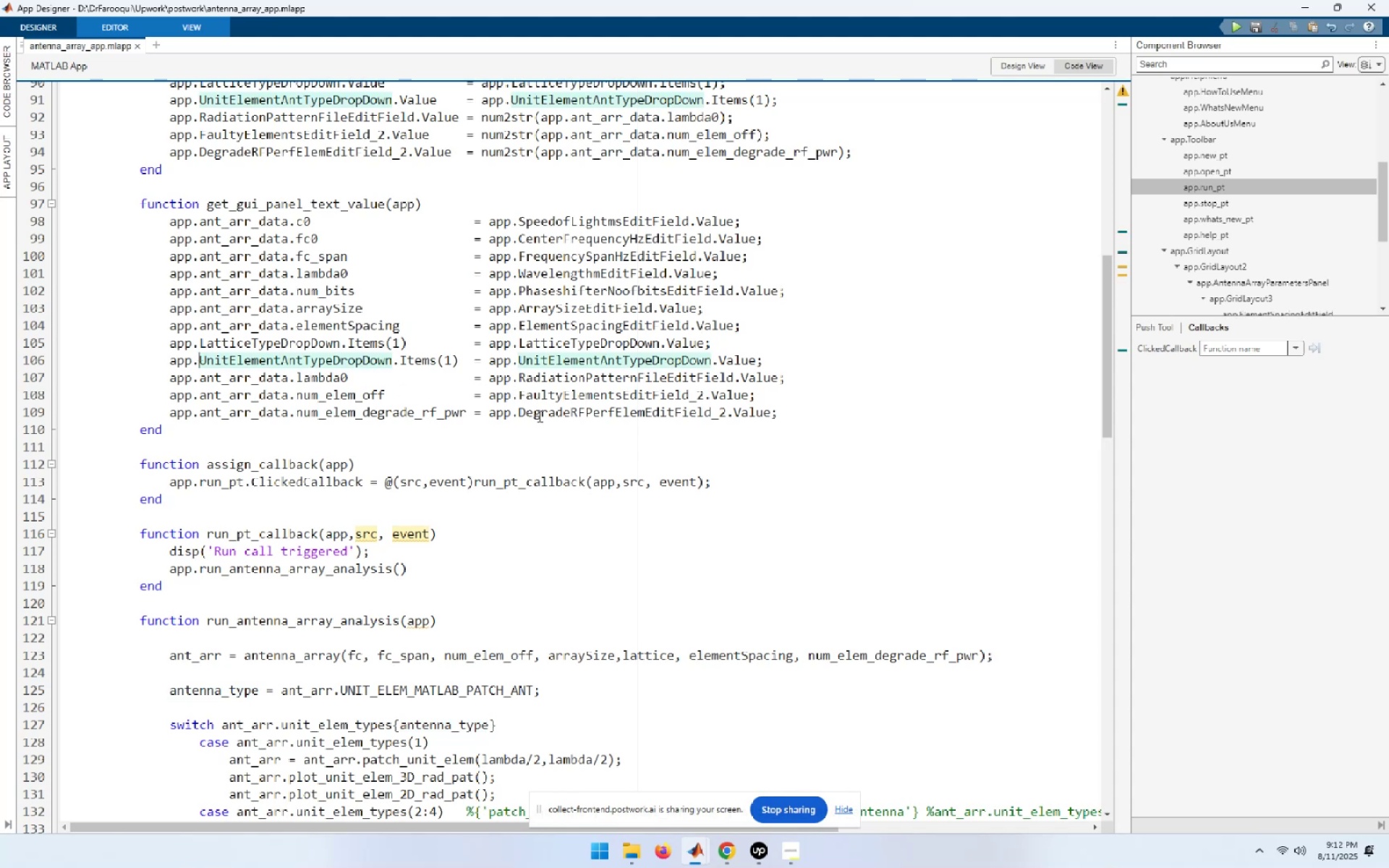 
key(Control+ControlLeft)
 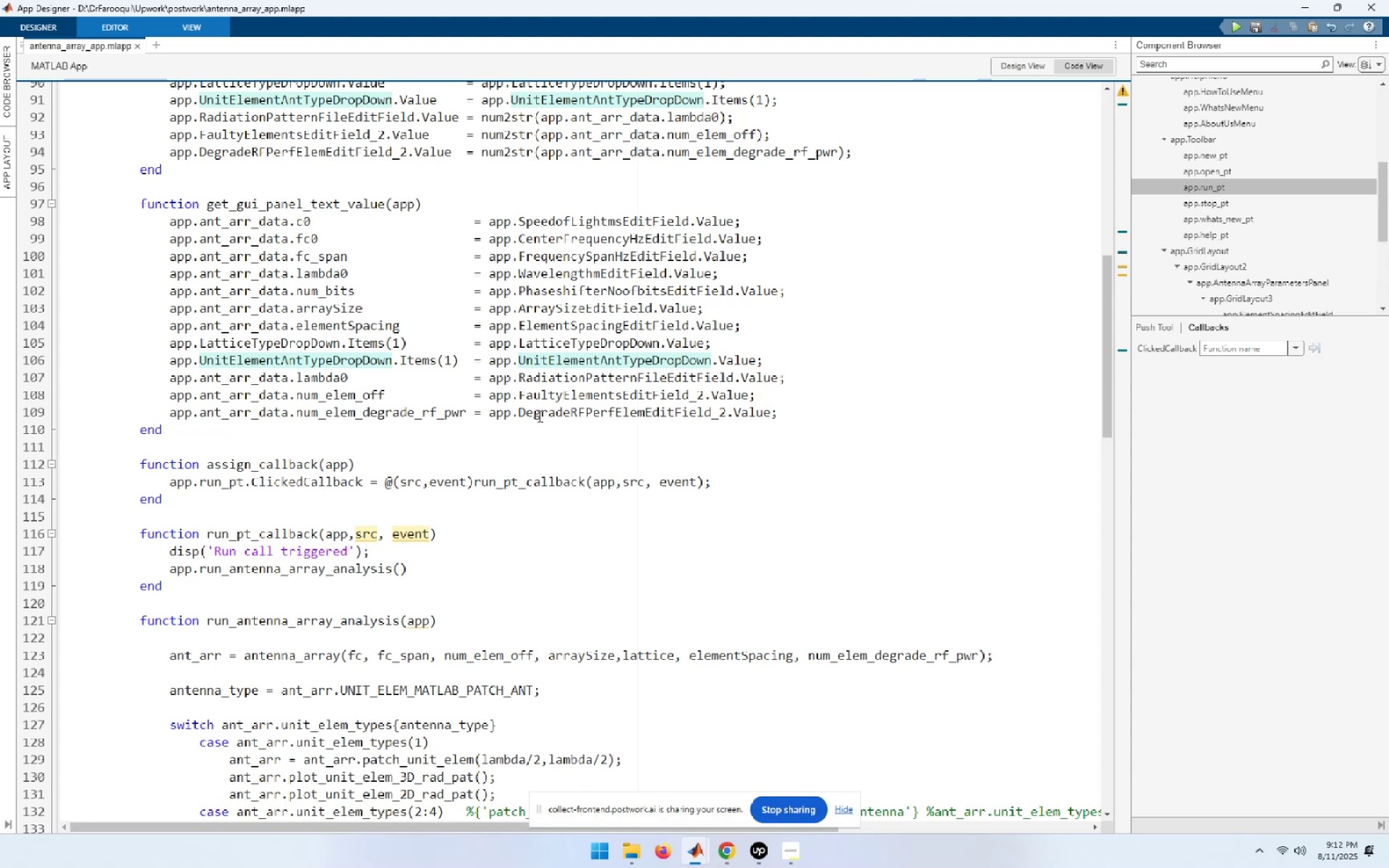 
key(Control+V)
 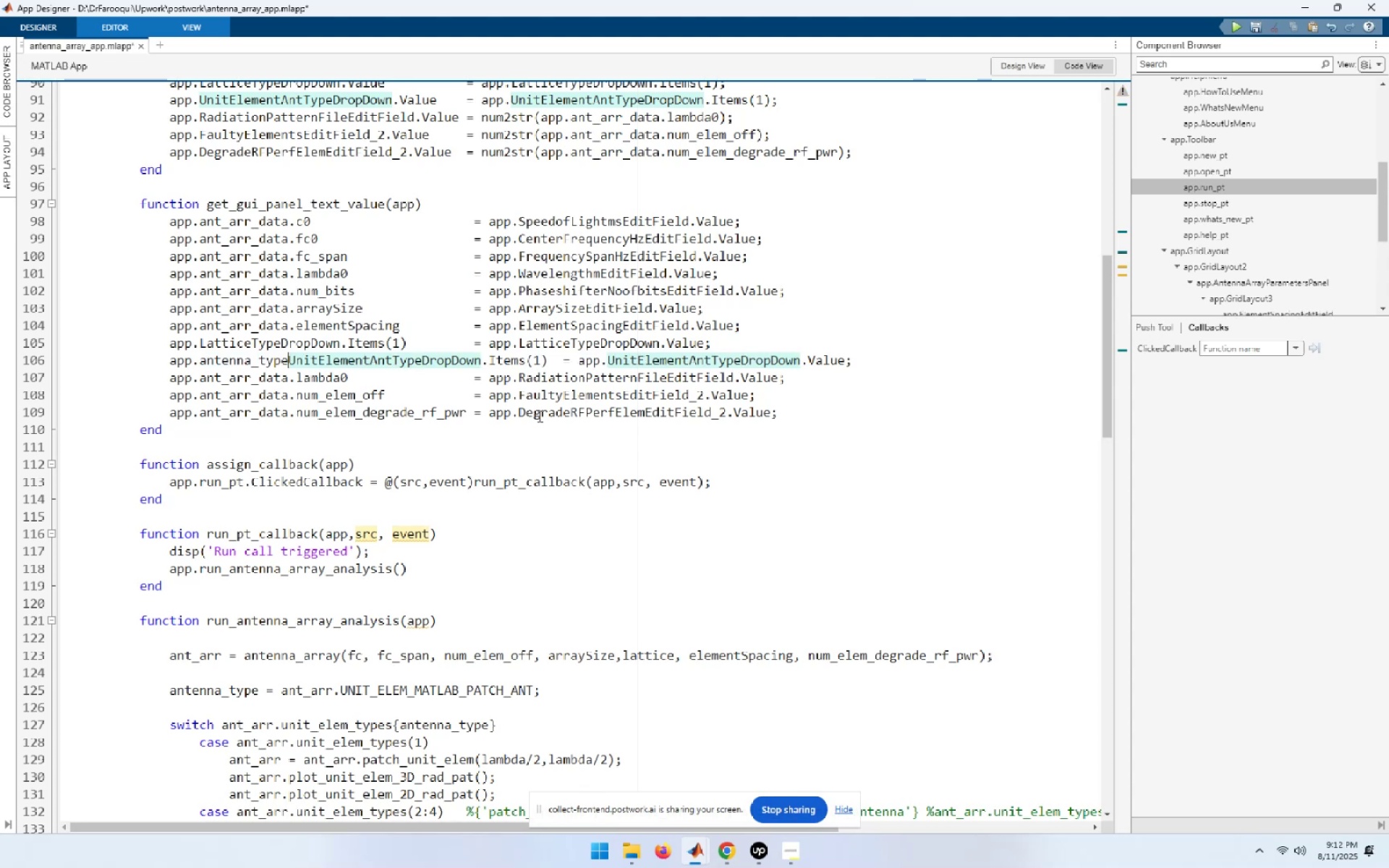 
key(Space)
 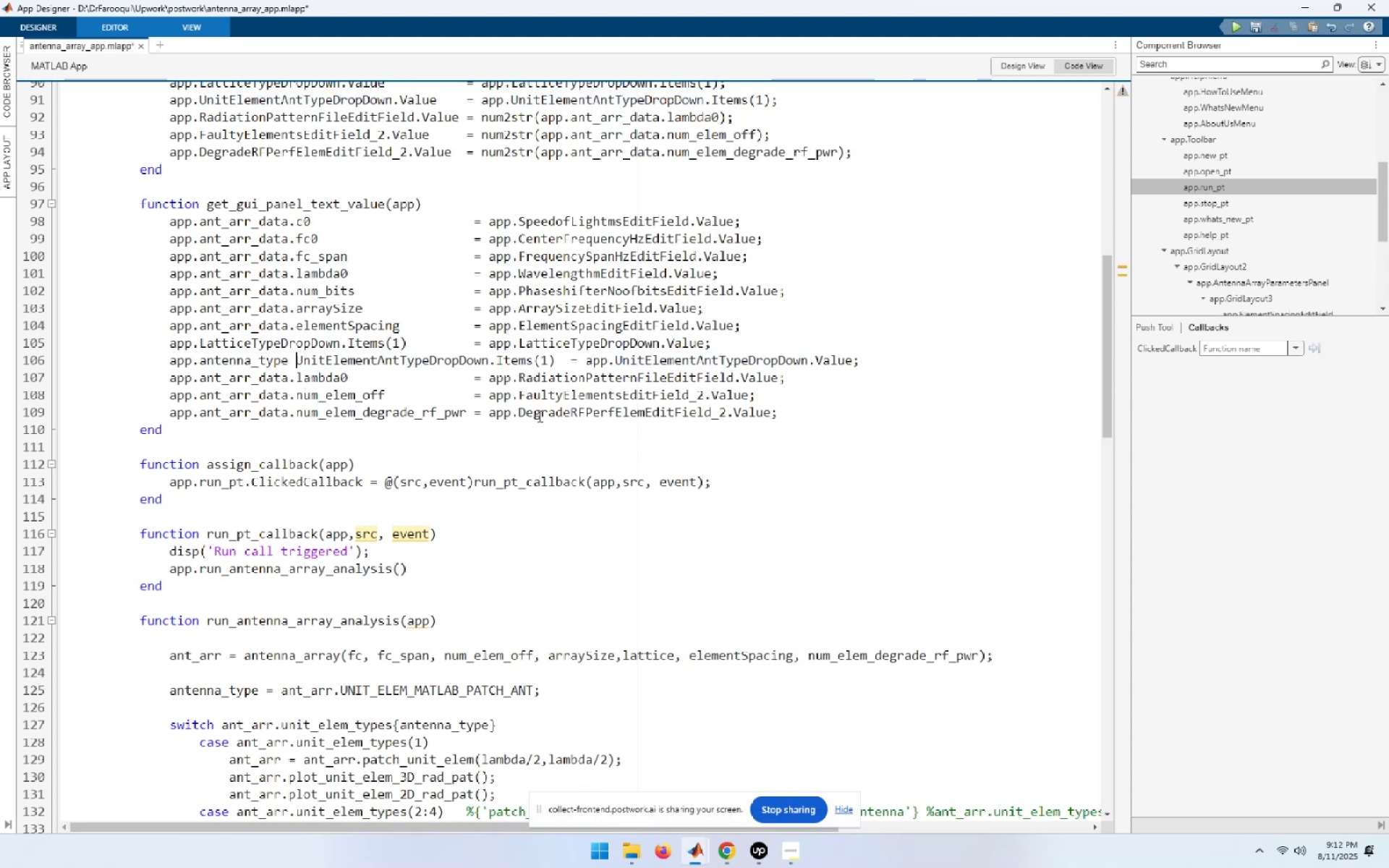 
key(Space)
 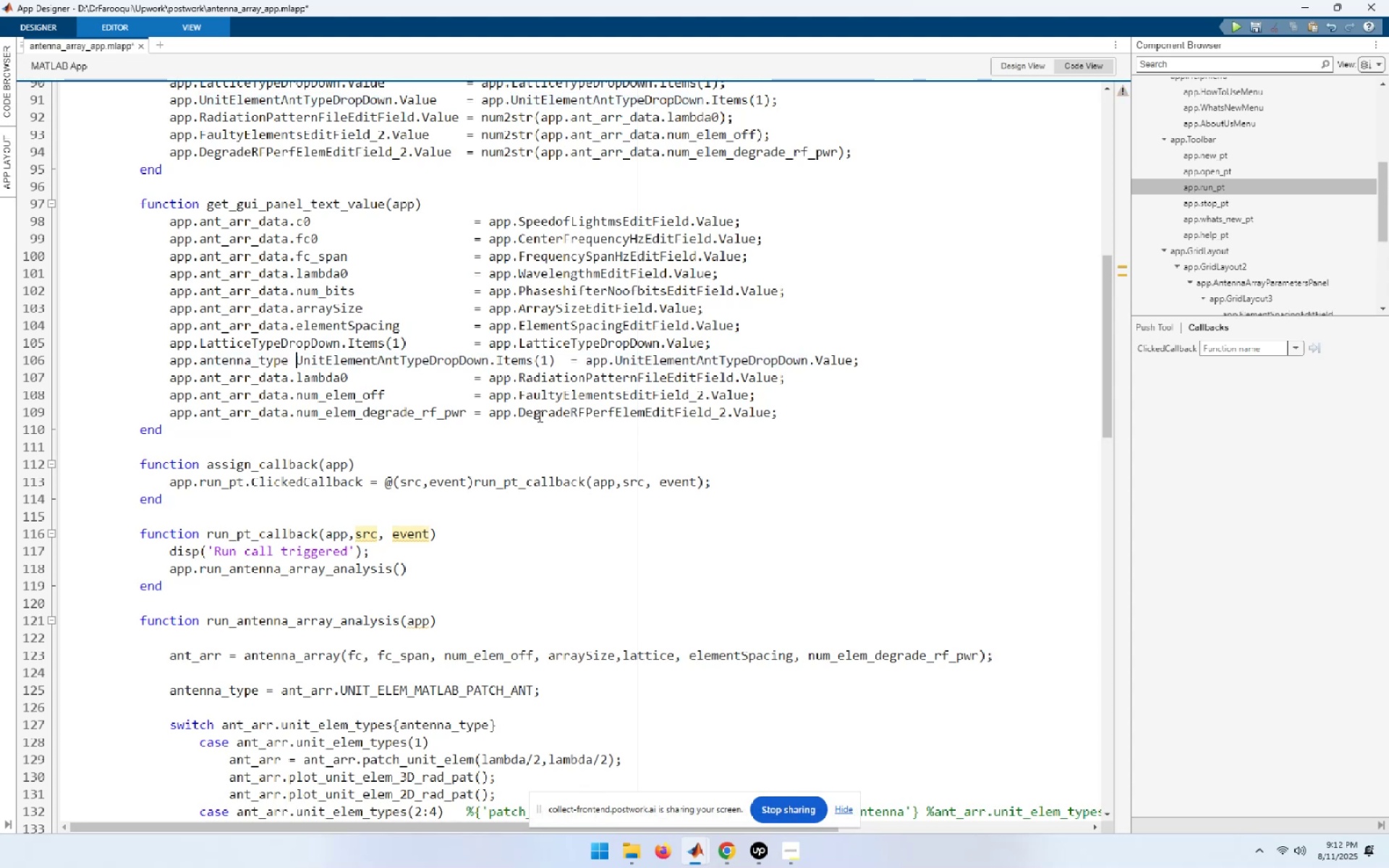 
key(Space)
 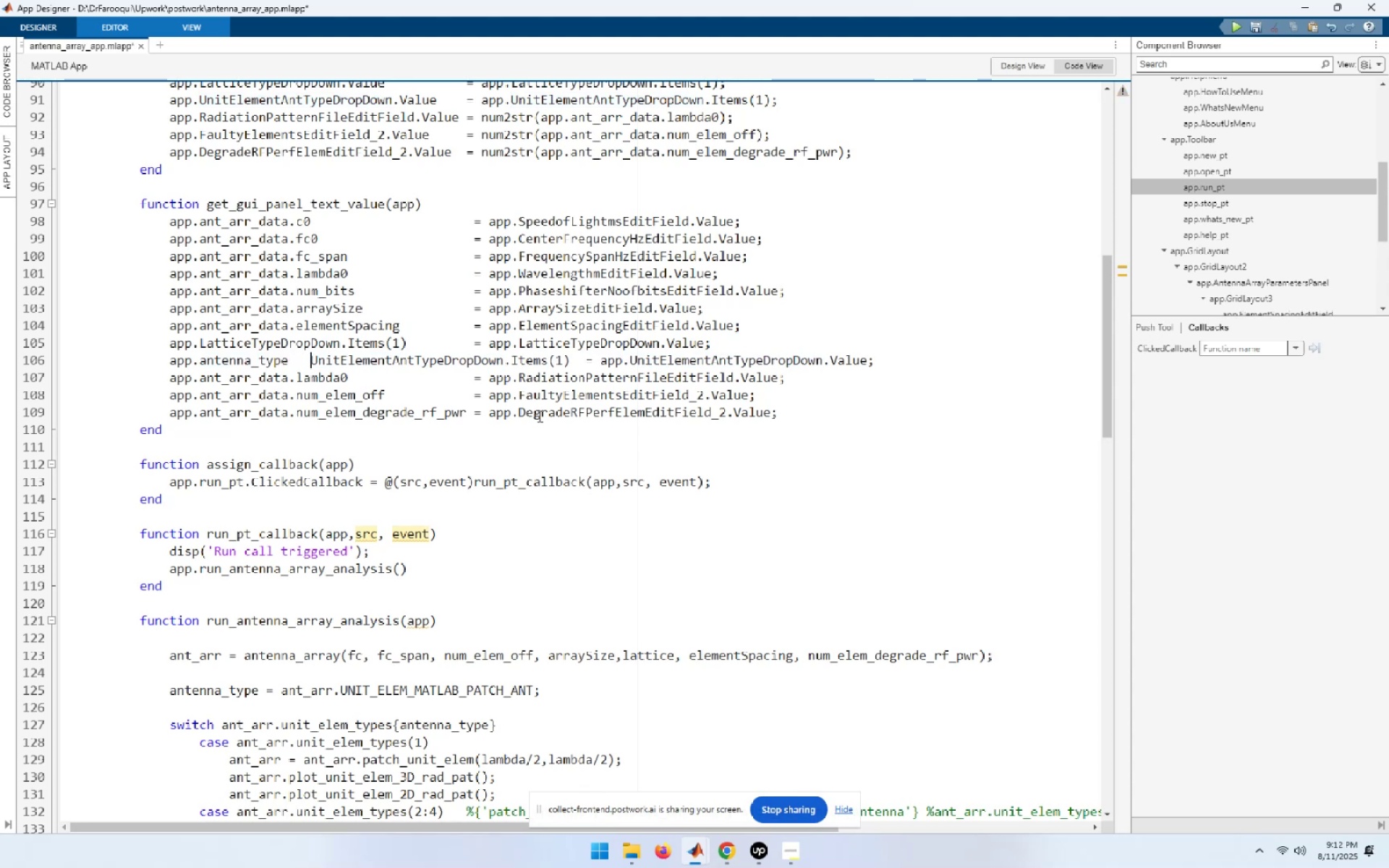 
key(Space)
 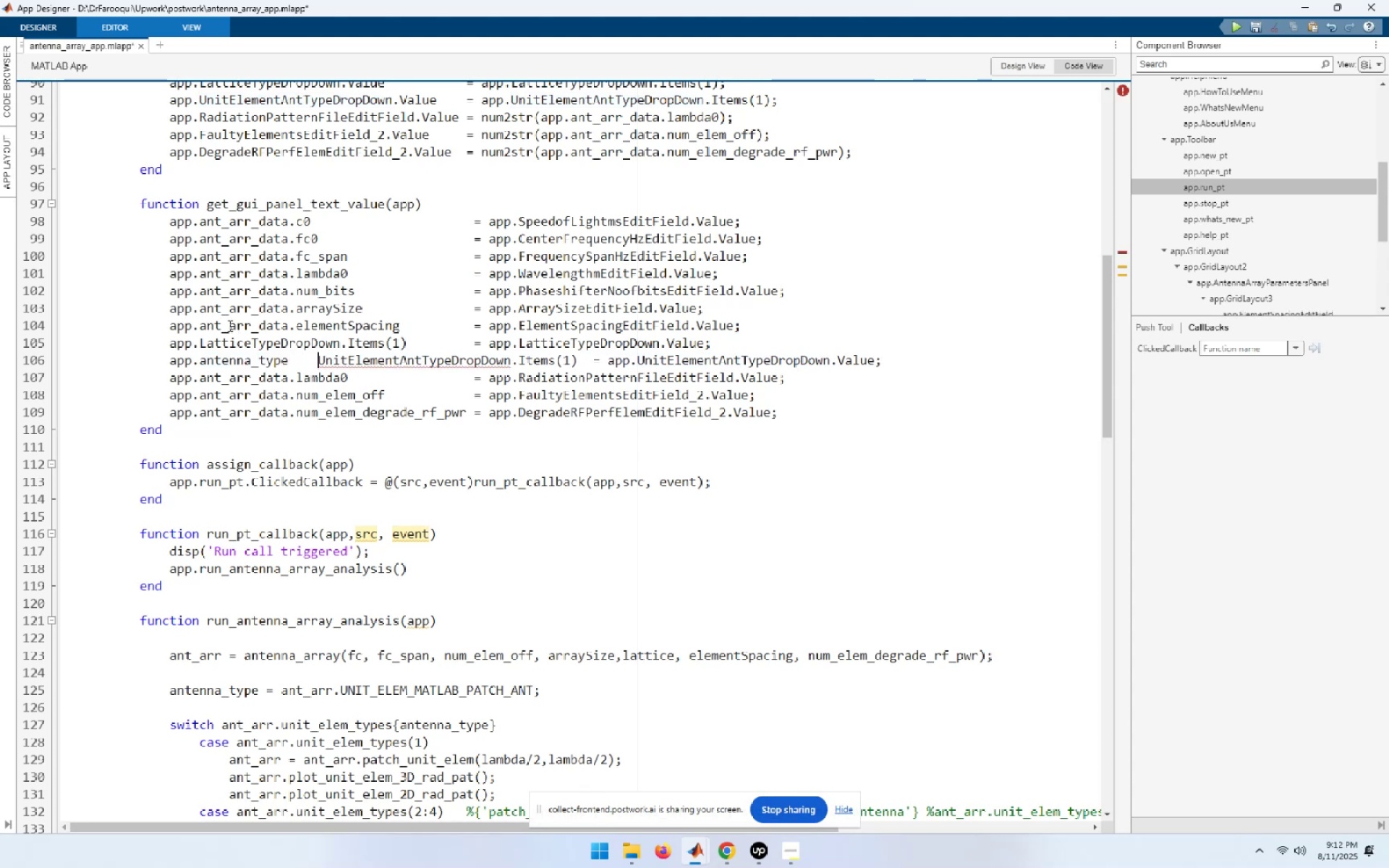 
double_click([229, 326])
 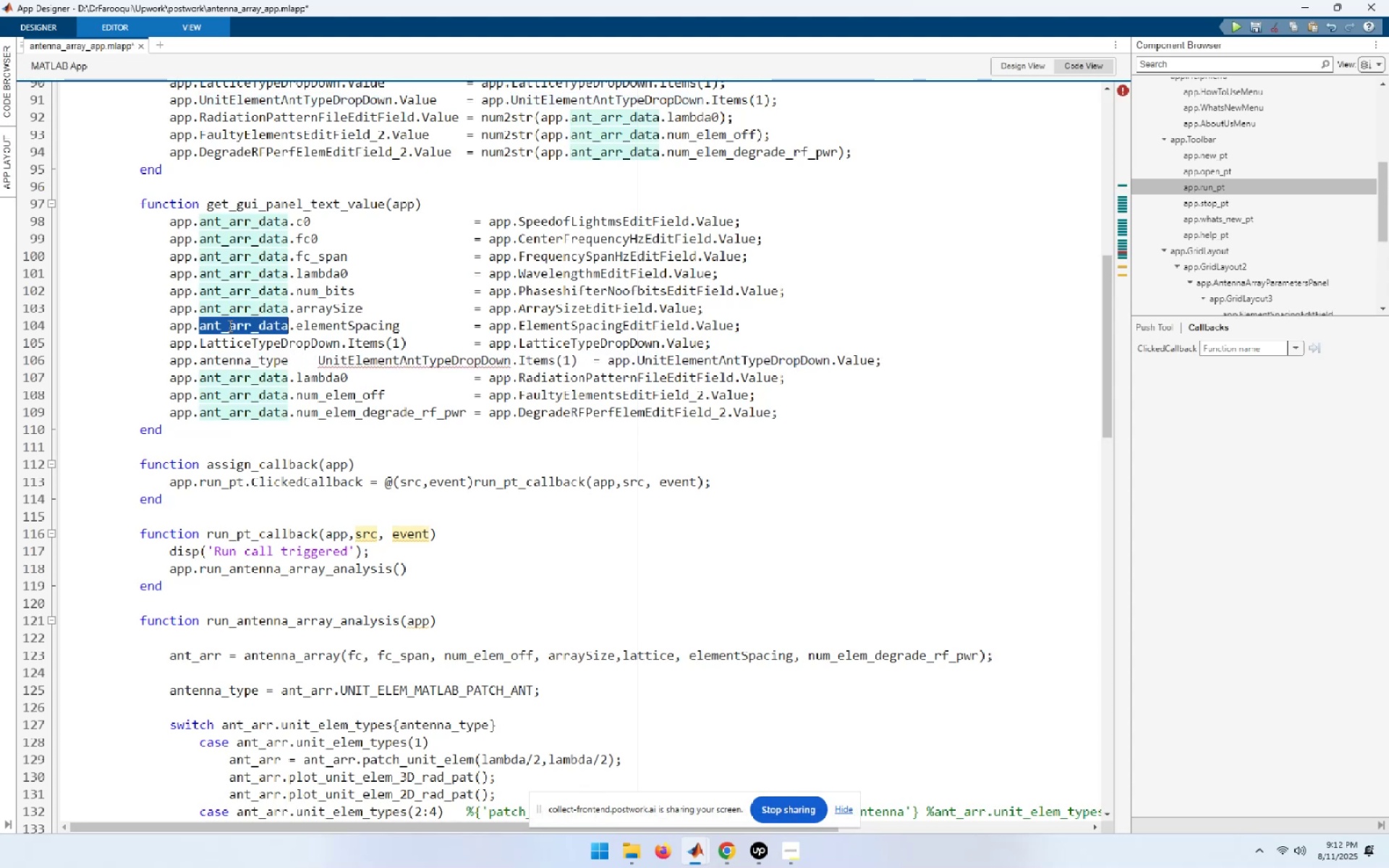 
key(Control+C)
 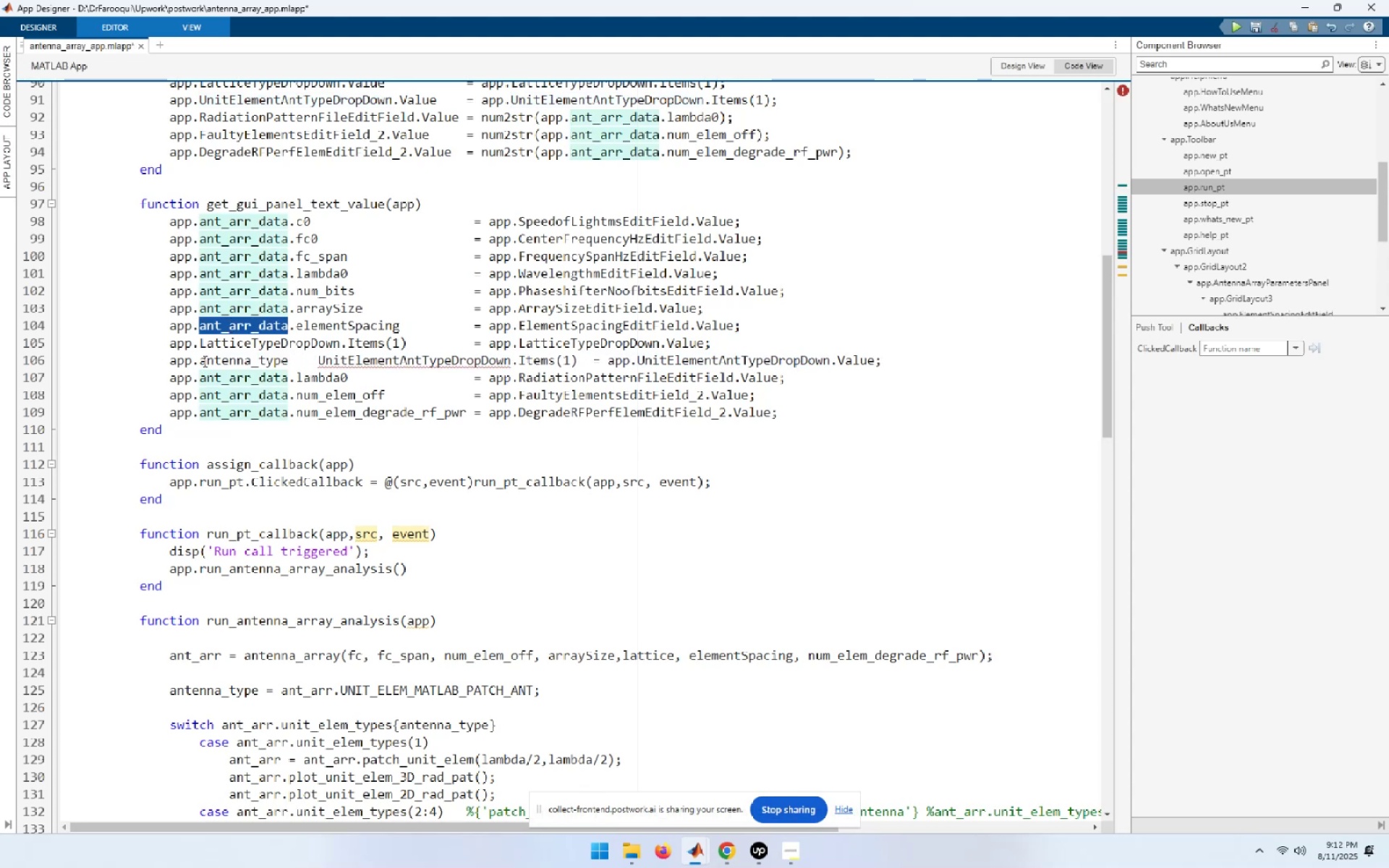 
left_click([203, 361])
 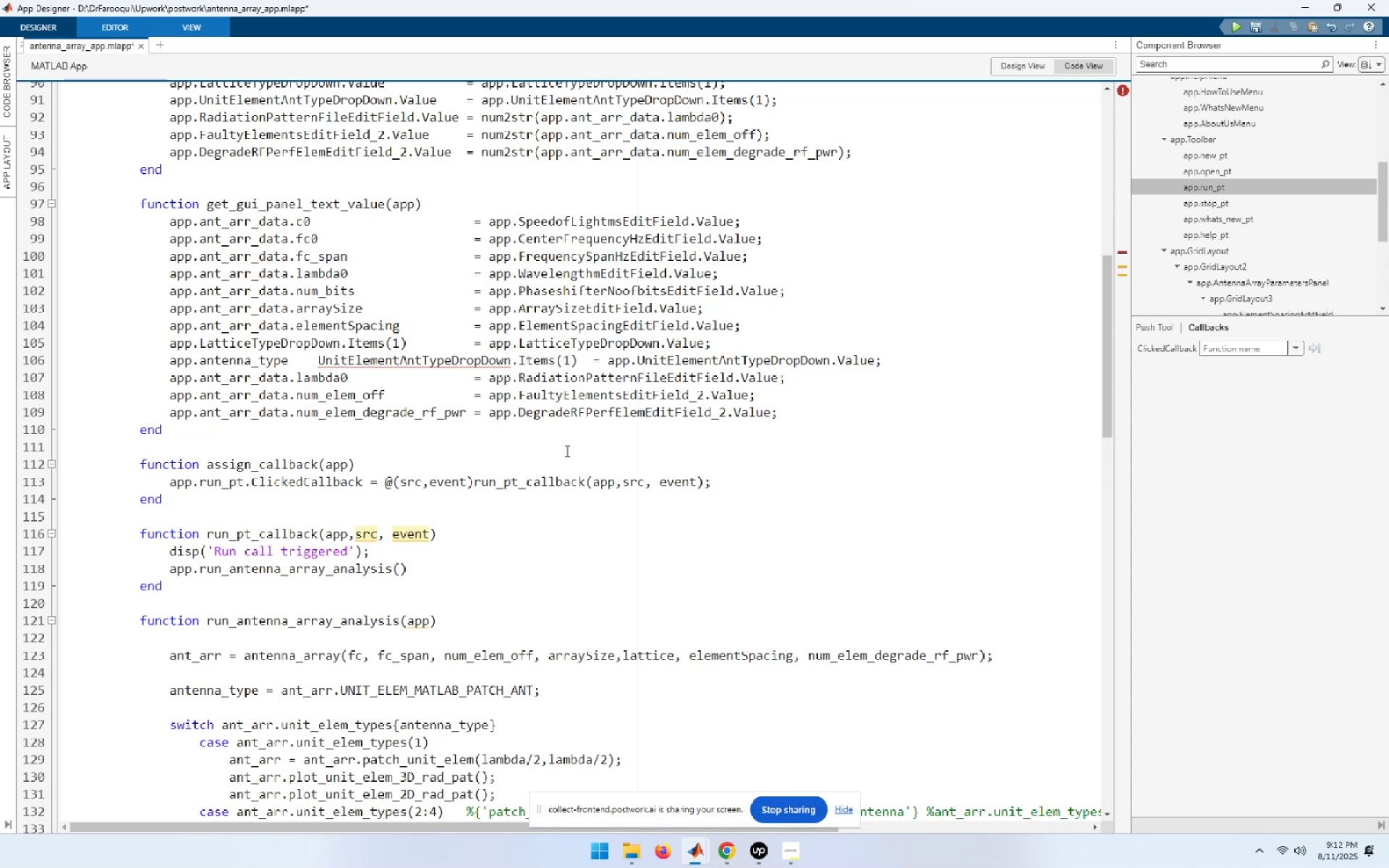 
key(ArrowLeft)
 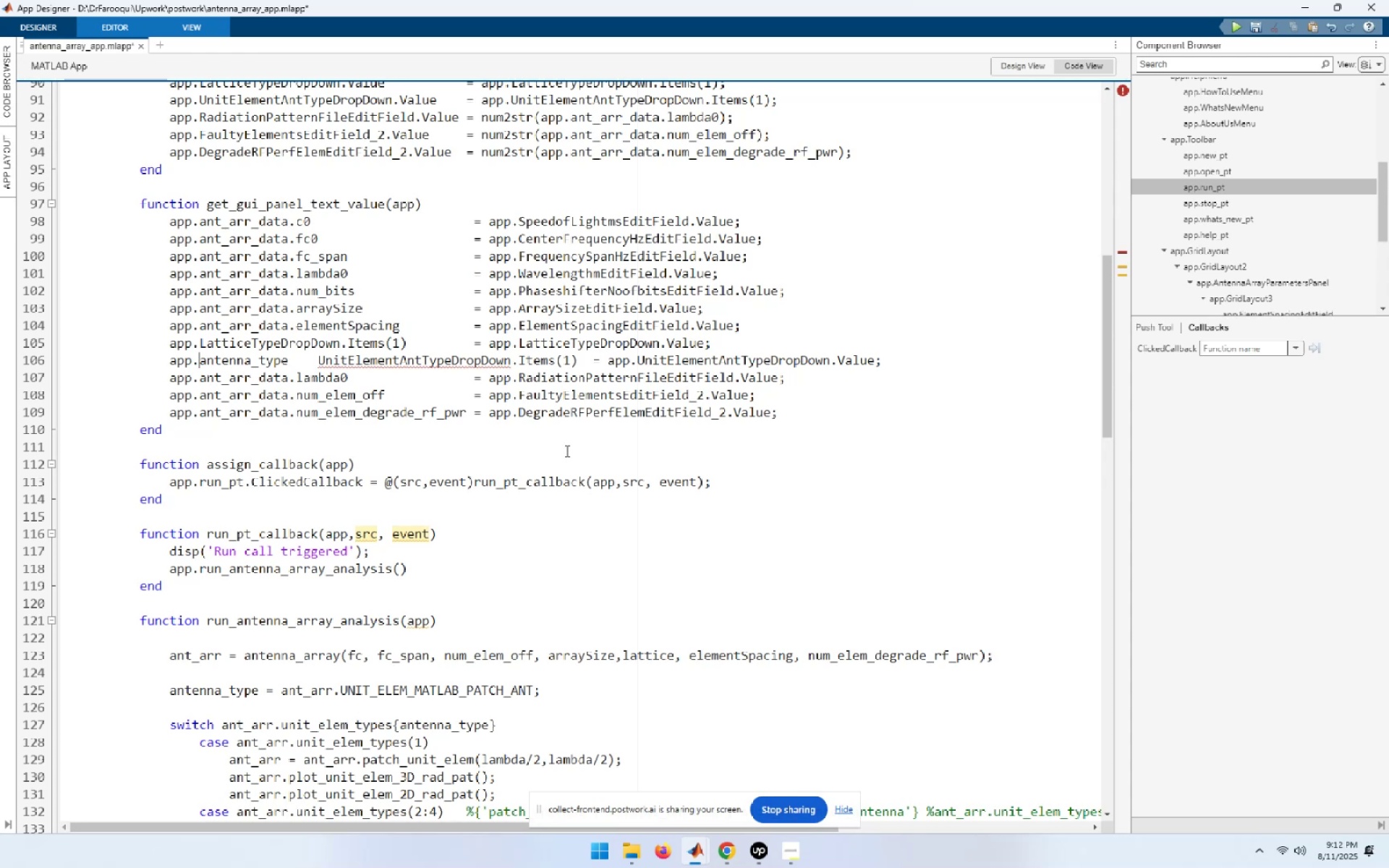 
key(Control+ControlLeft)
 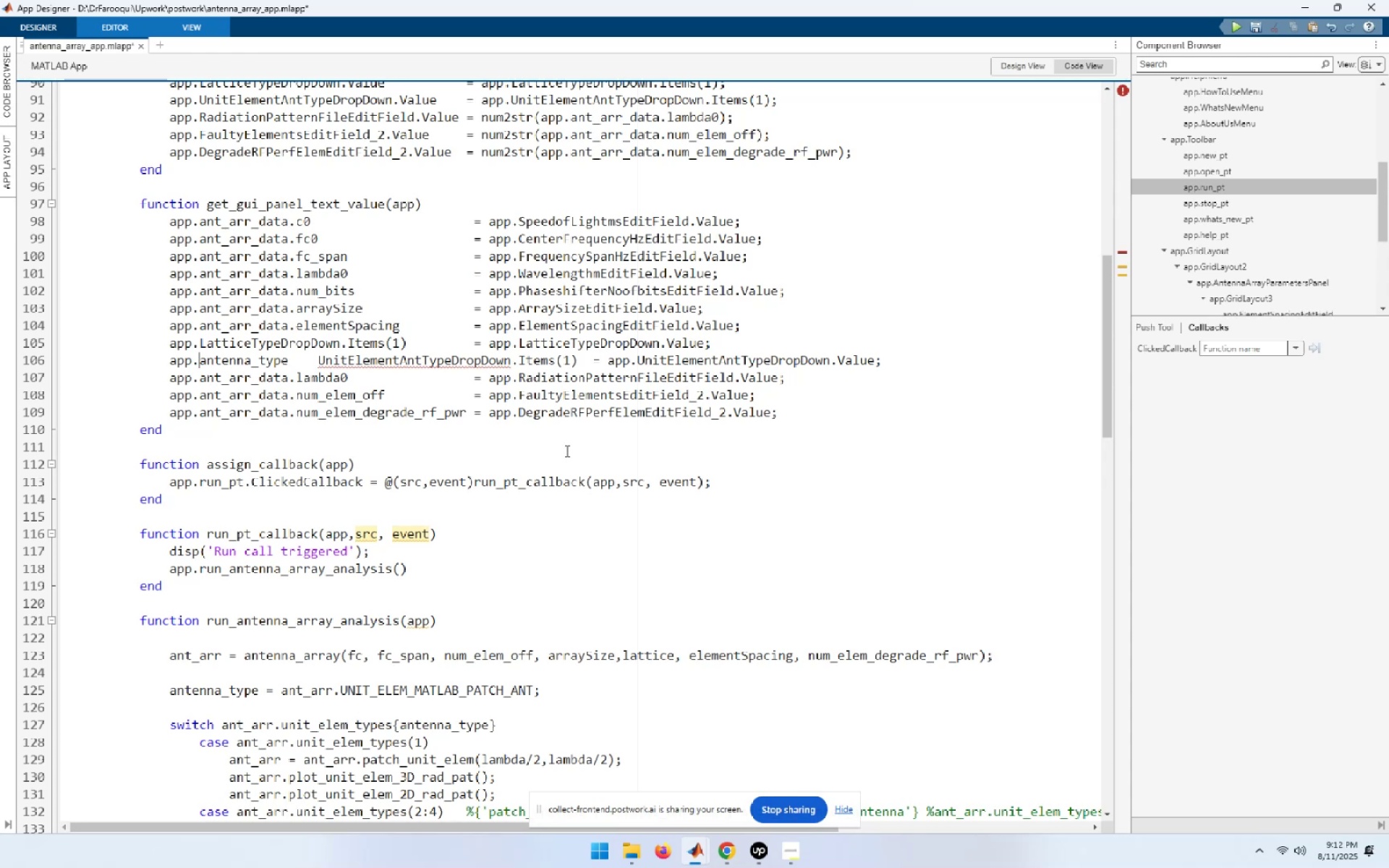 
key(Control+V)
 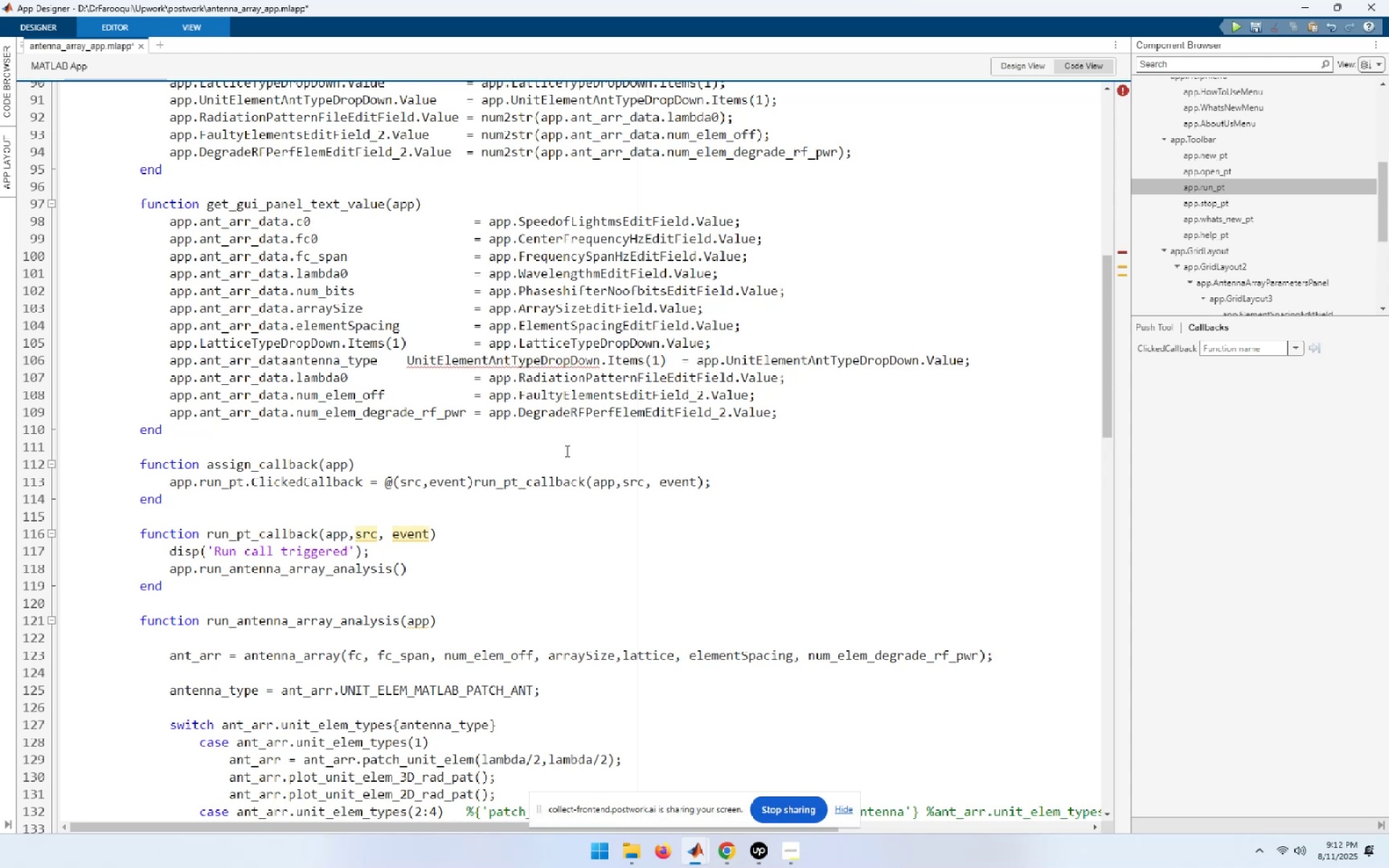 
key(NumpadDecimal)
 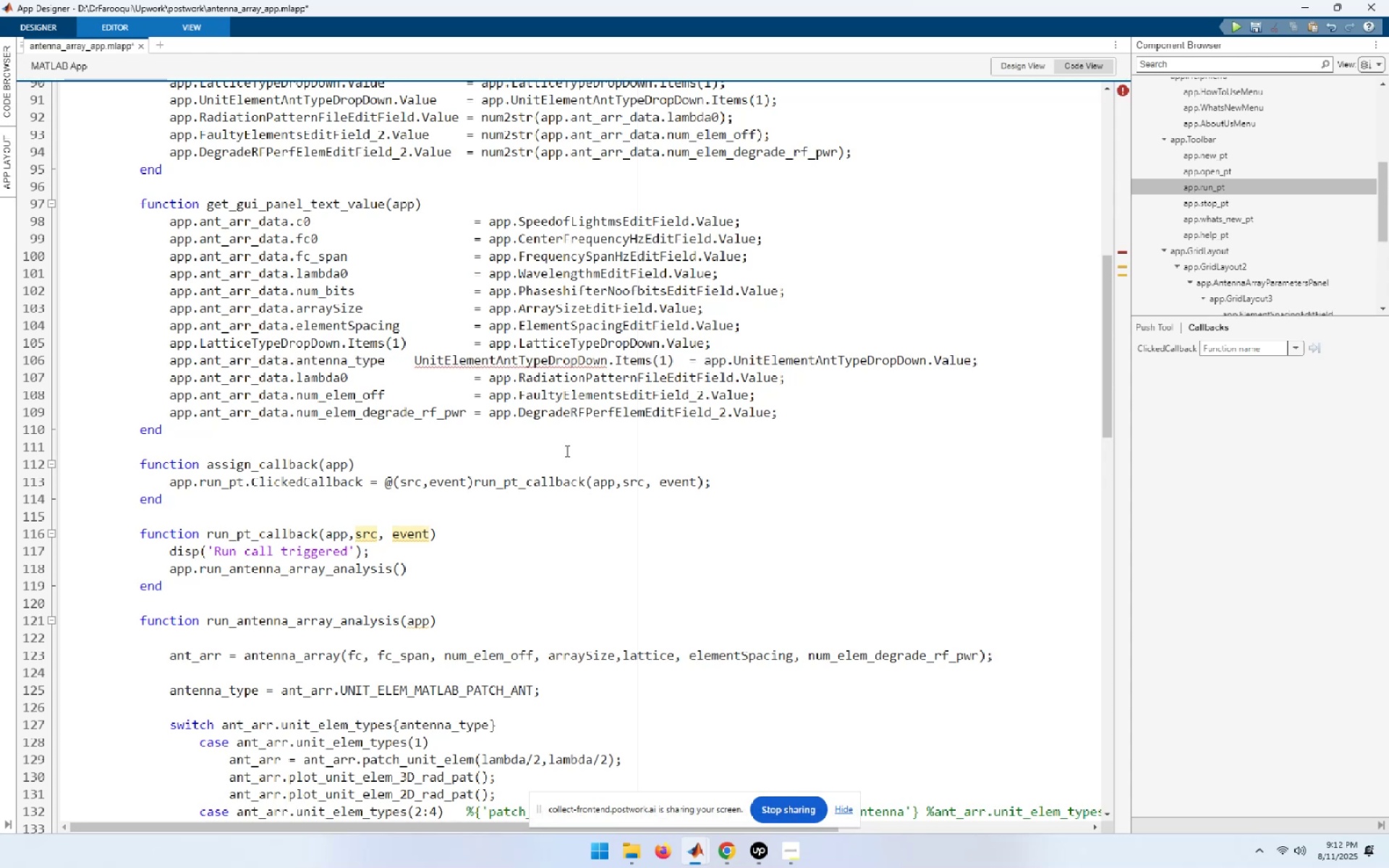 
hold_key(key=ArrowRight, duration=0.99)
 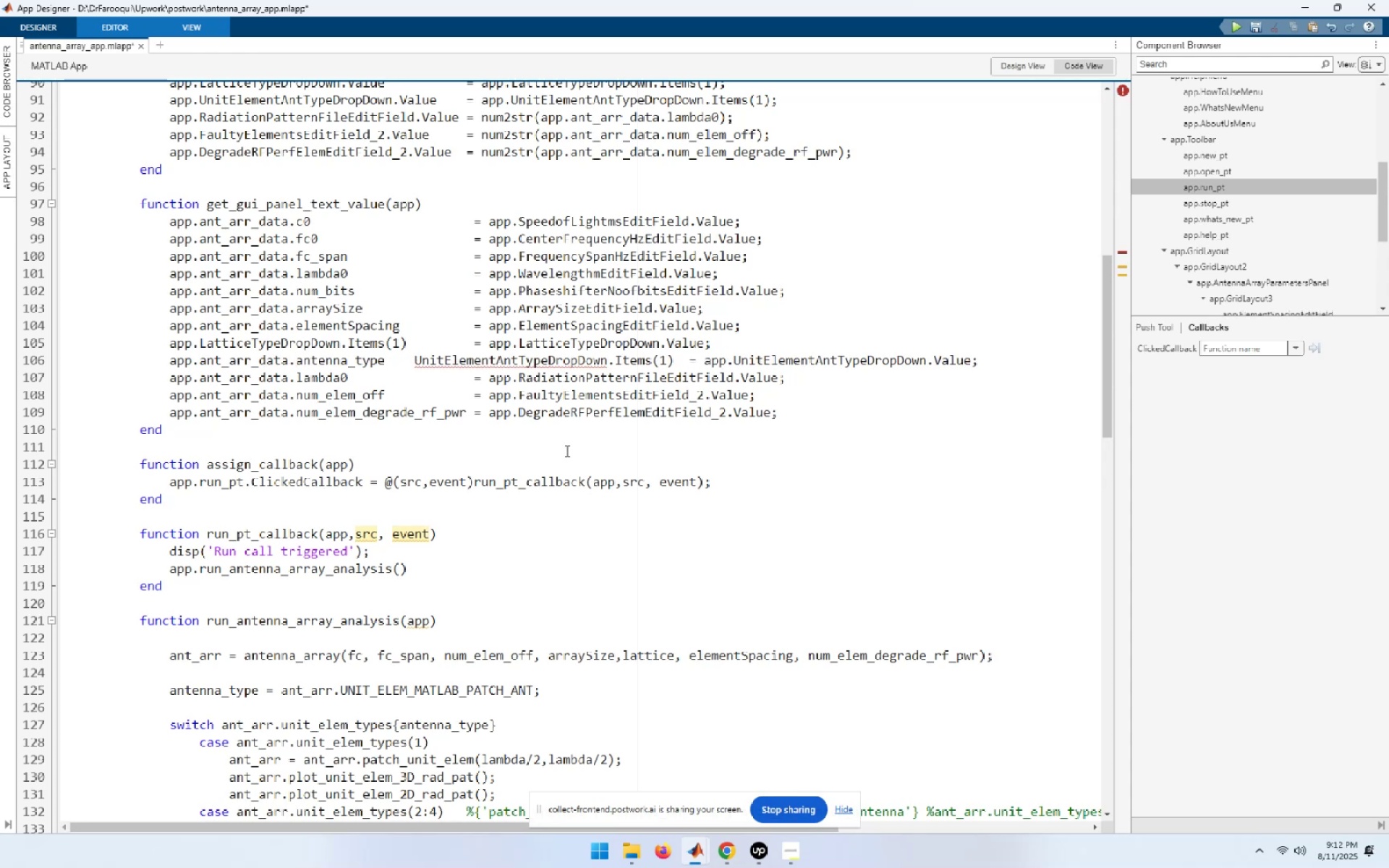 
hold_key(key=ArrowRight, duration=1.5)
 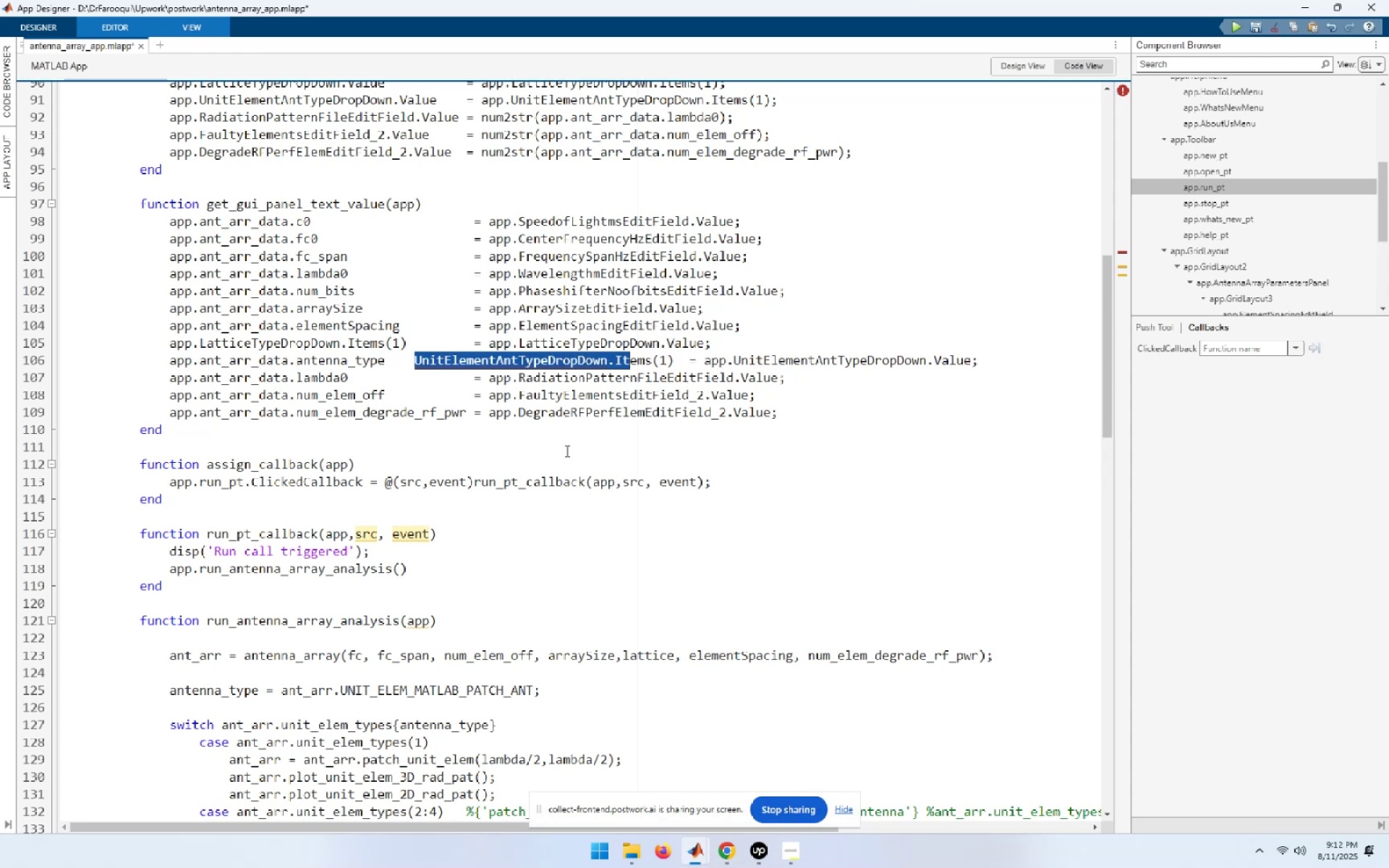 
key(Shift+ArrowRight)
 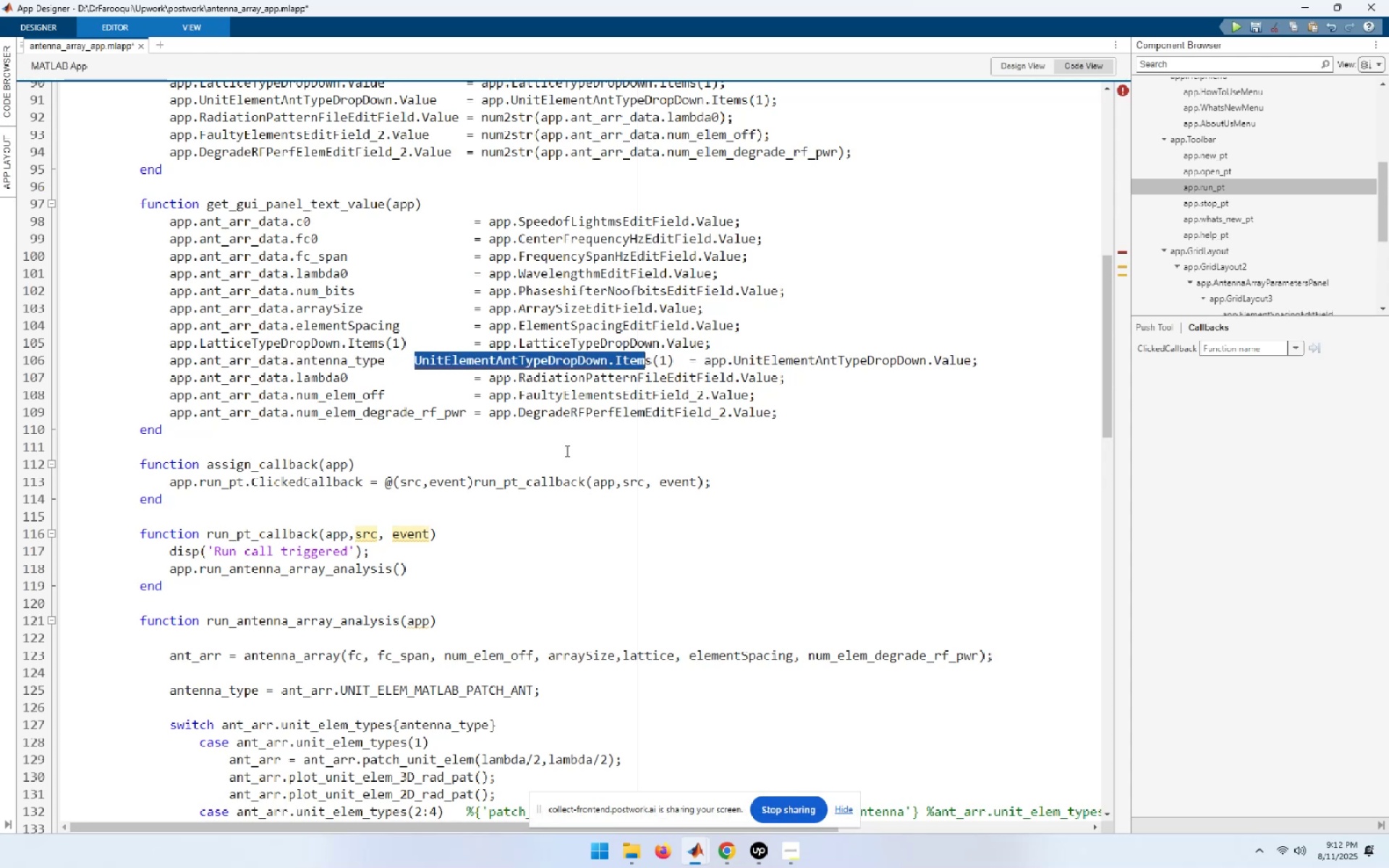 
key(Shift+ArrowRight)
 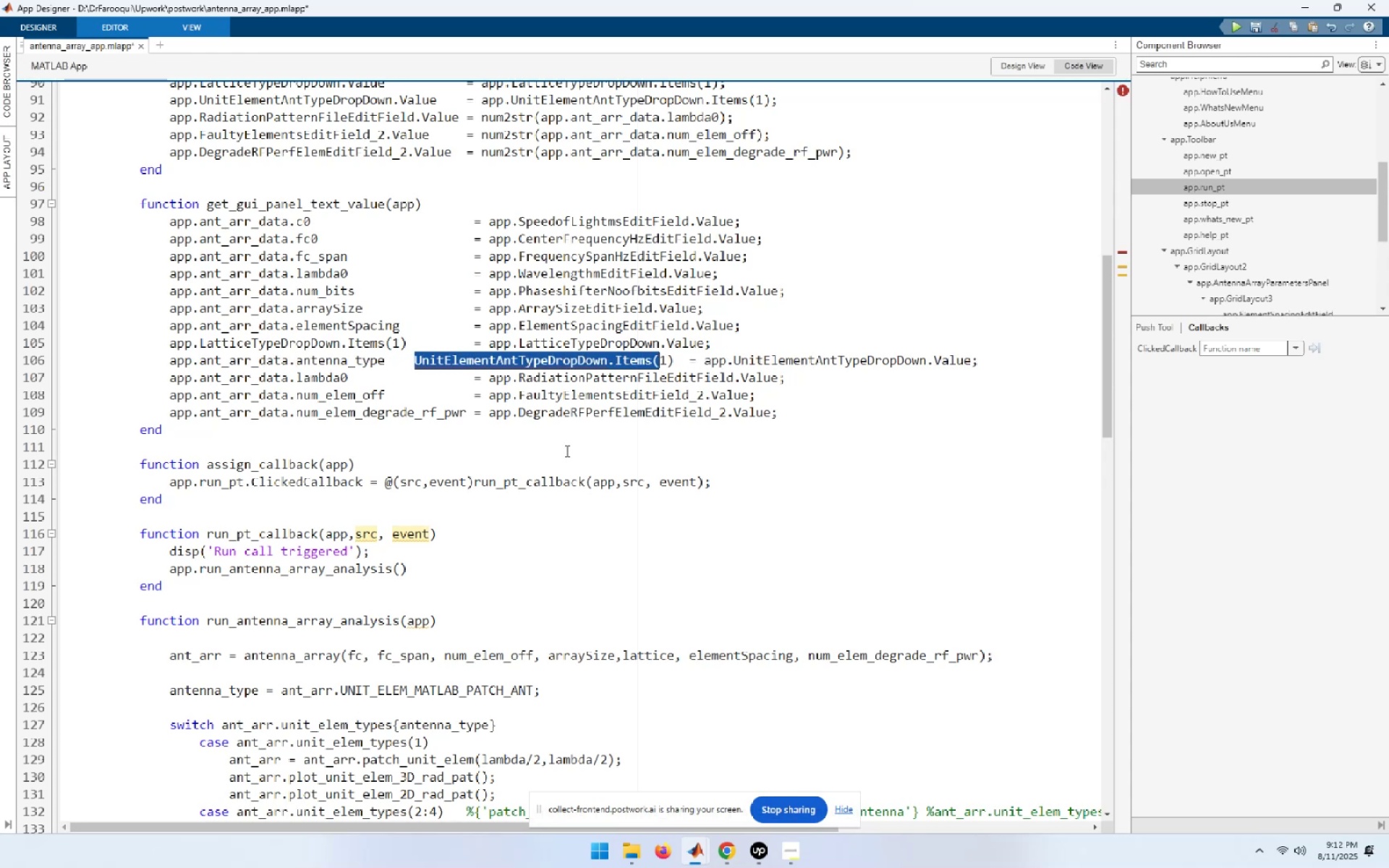 
key(Shift+ArrowRight)
 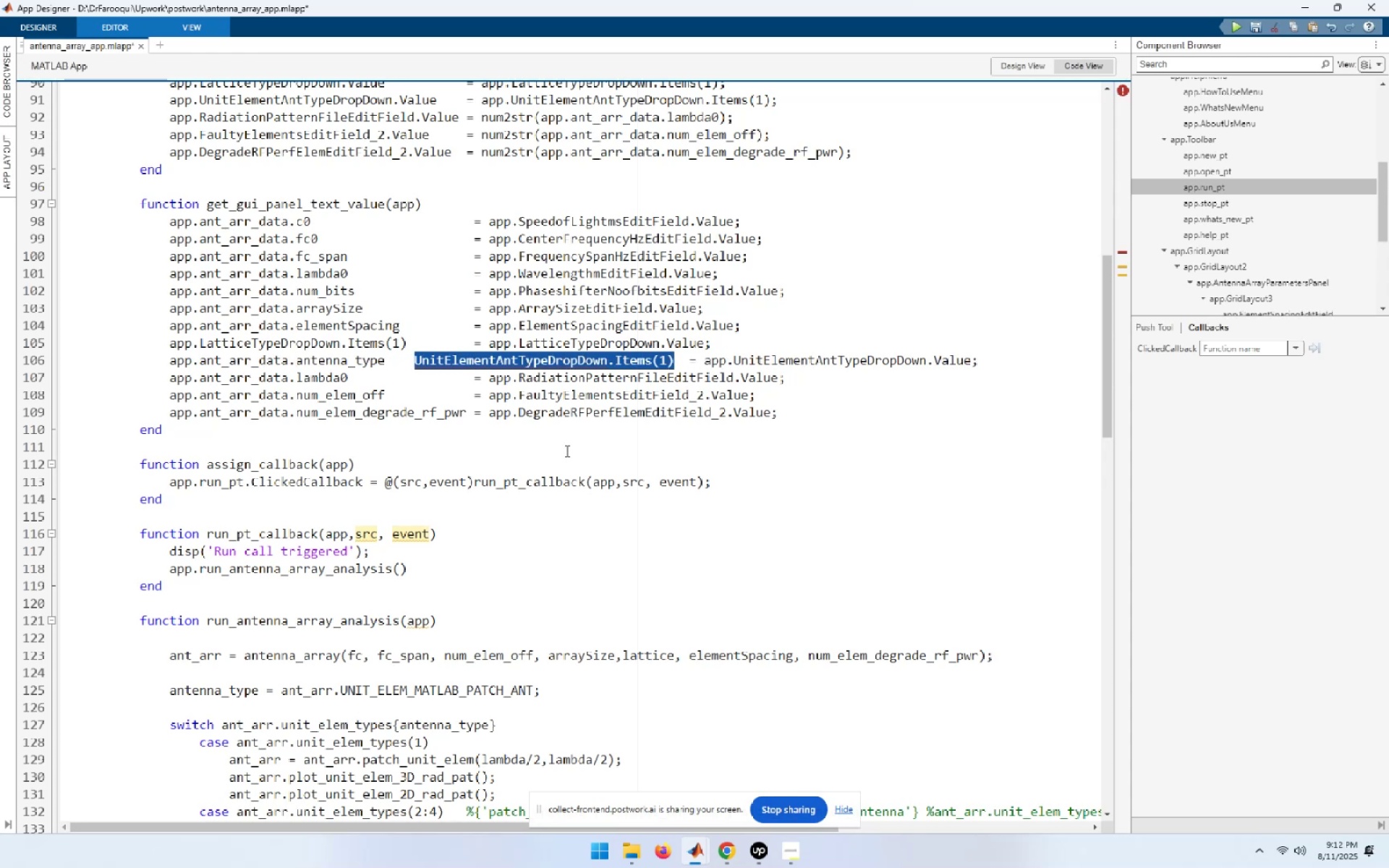 
key(Delete)
 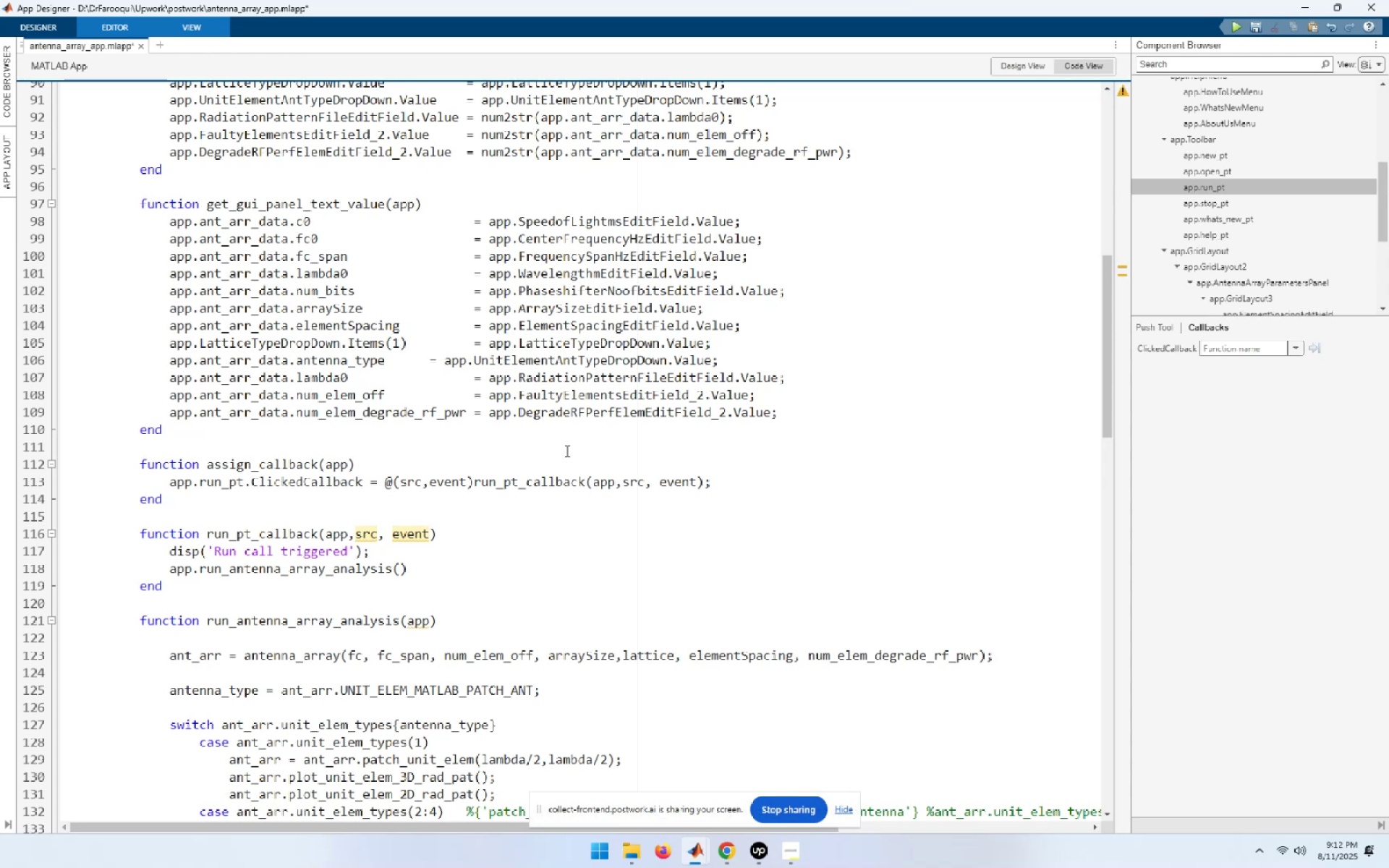 
key(ArrowRight)
 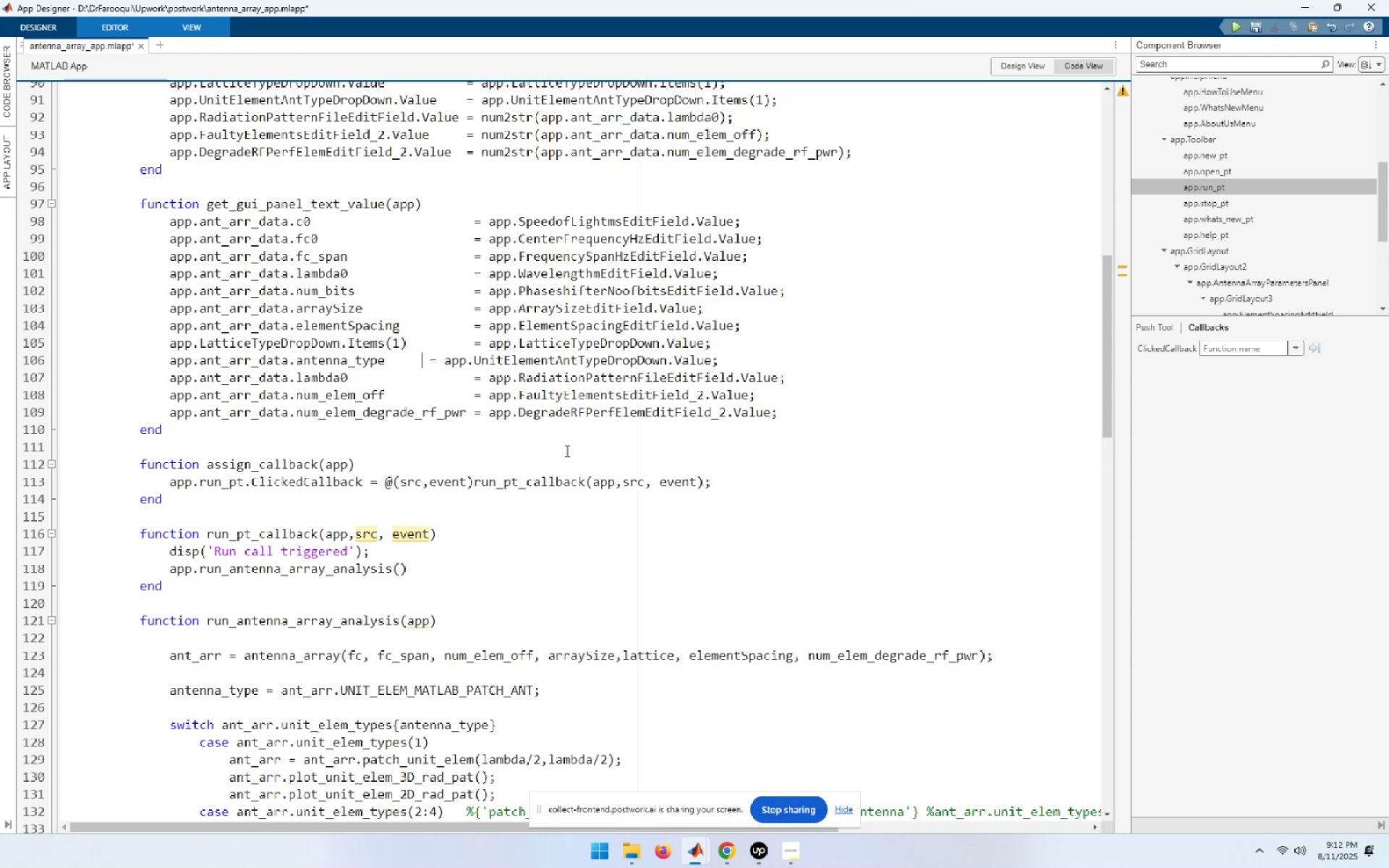 
key(ArrowRight)
 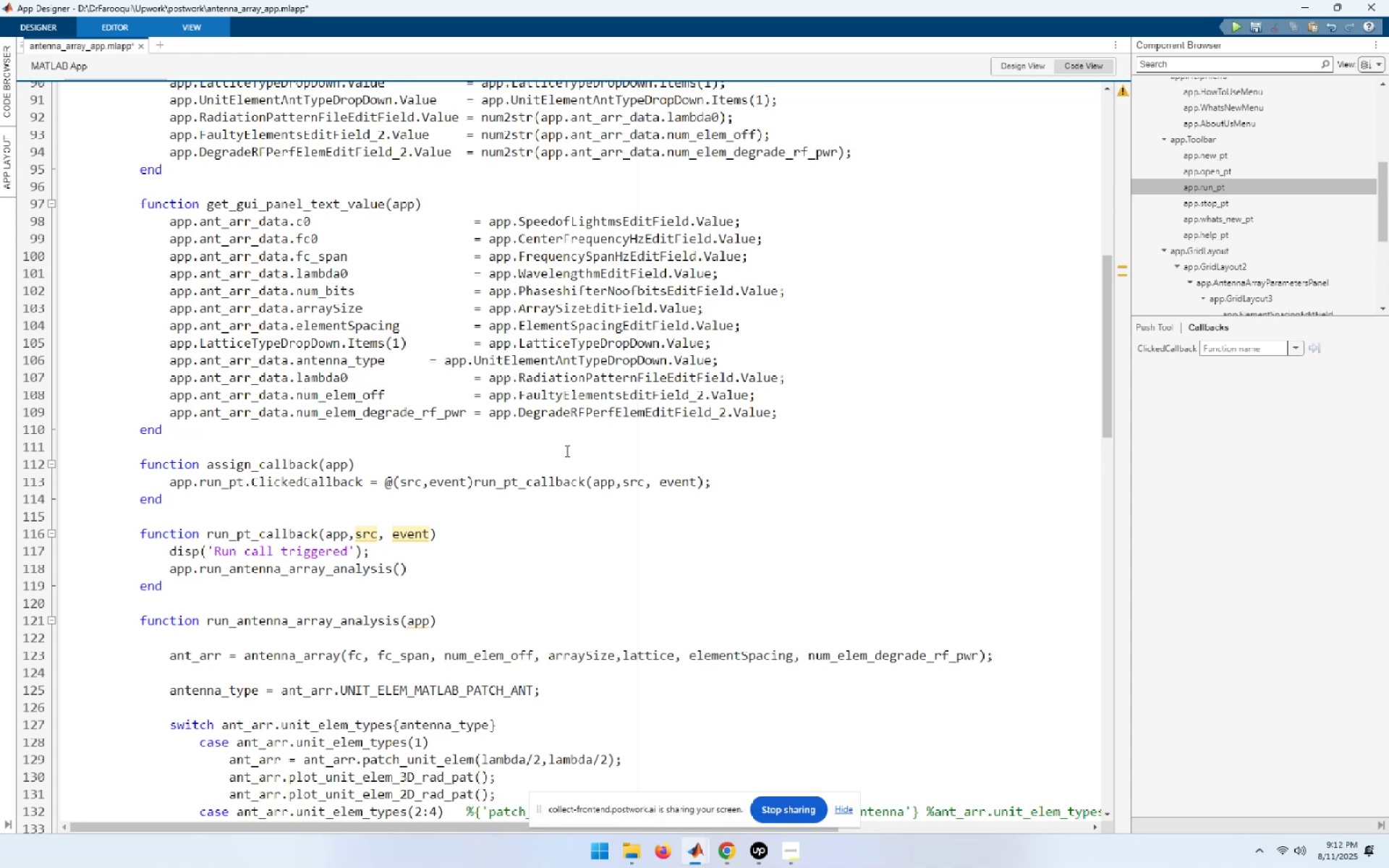 
key(Space)
 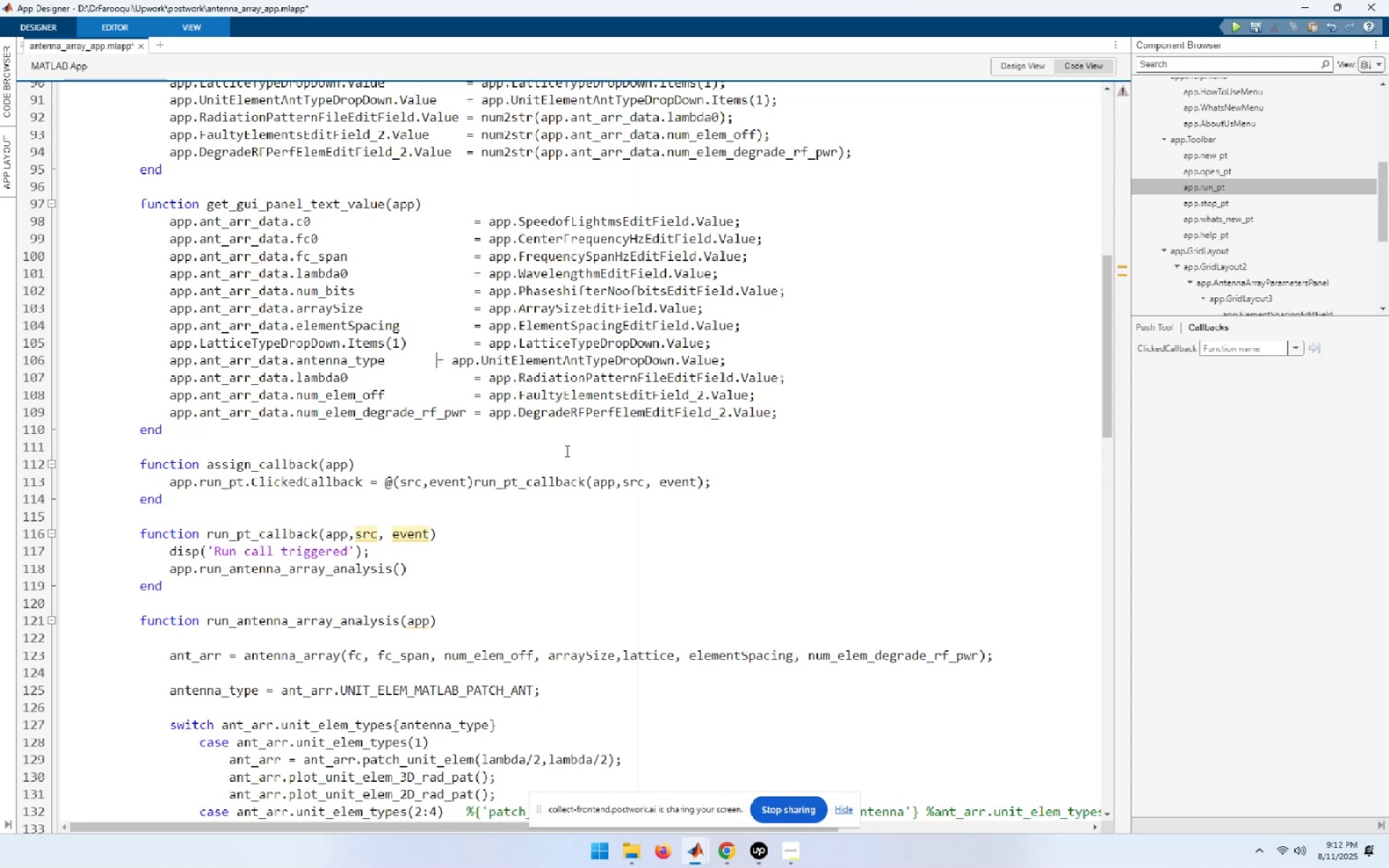 
key(Space)
 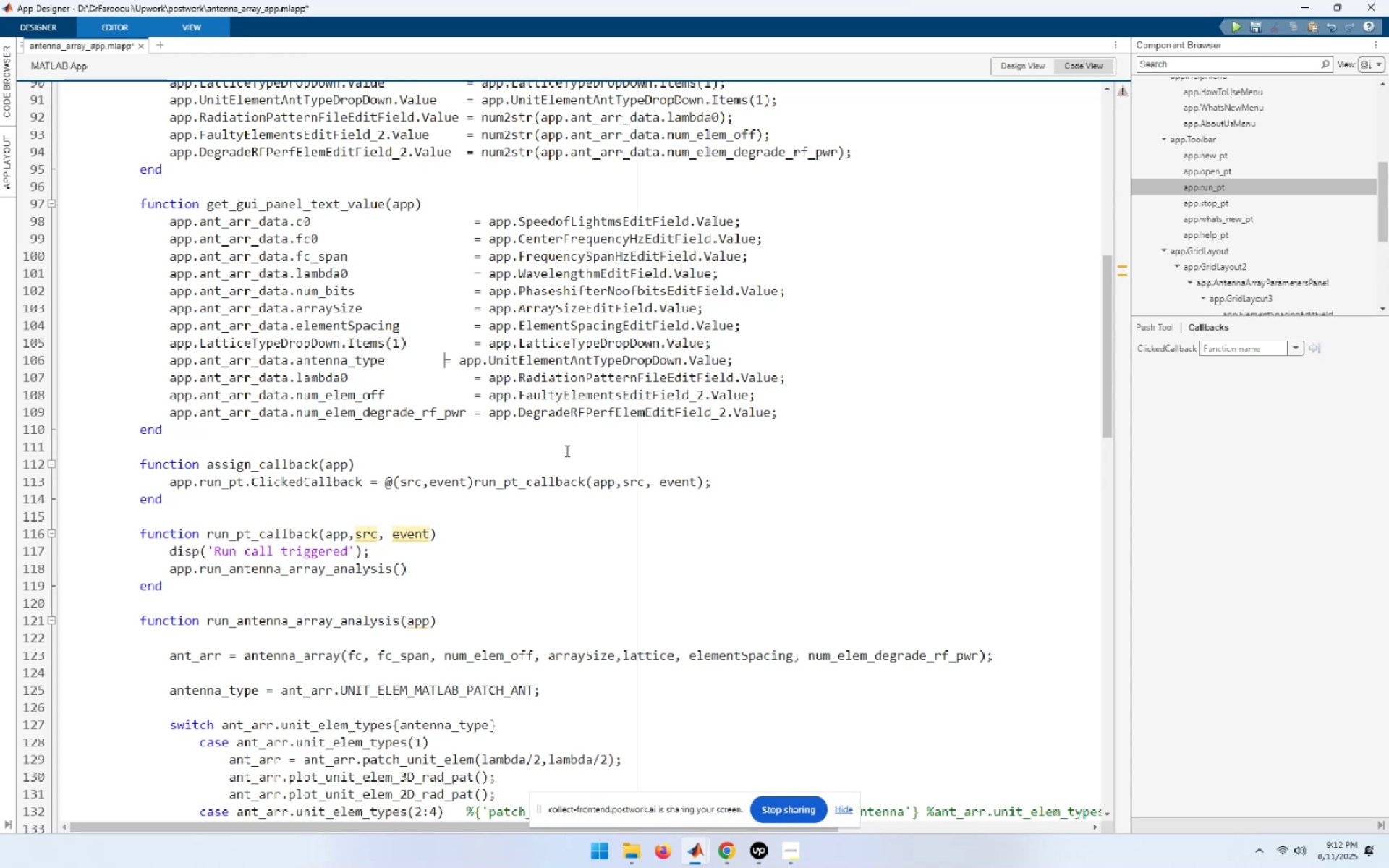 
key(Space)
 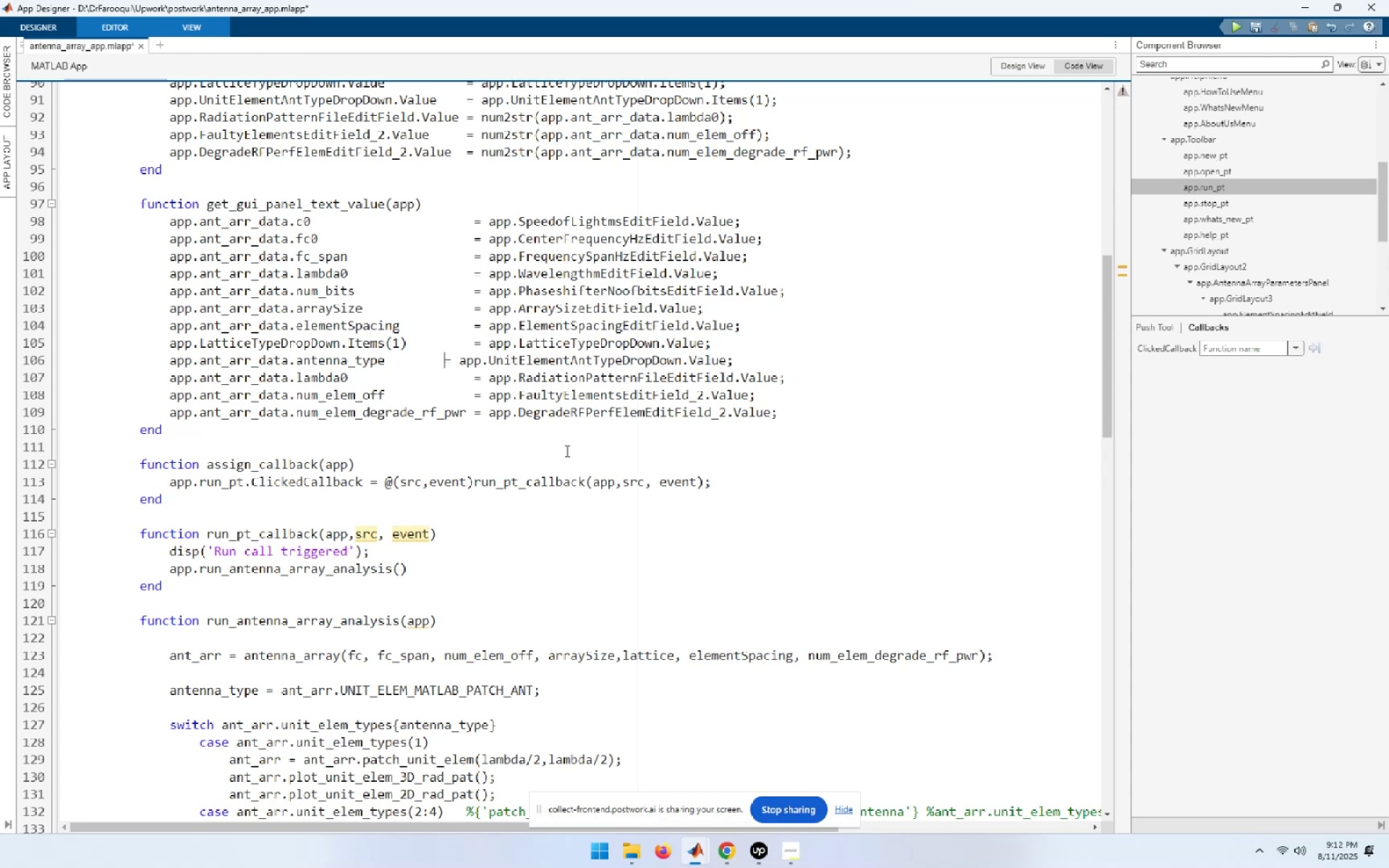 
key(Space)
 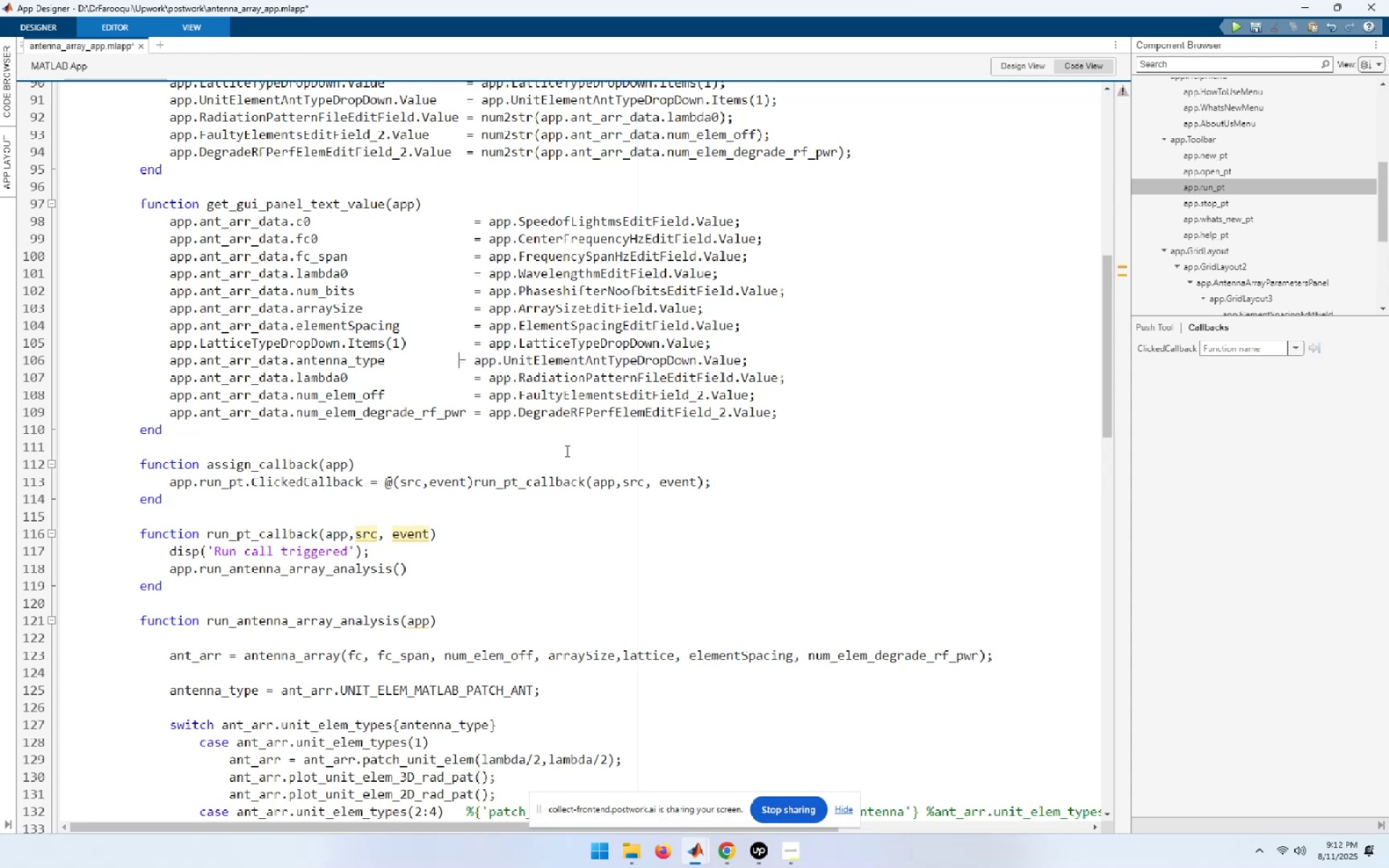 
key(Space)
 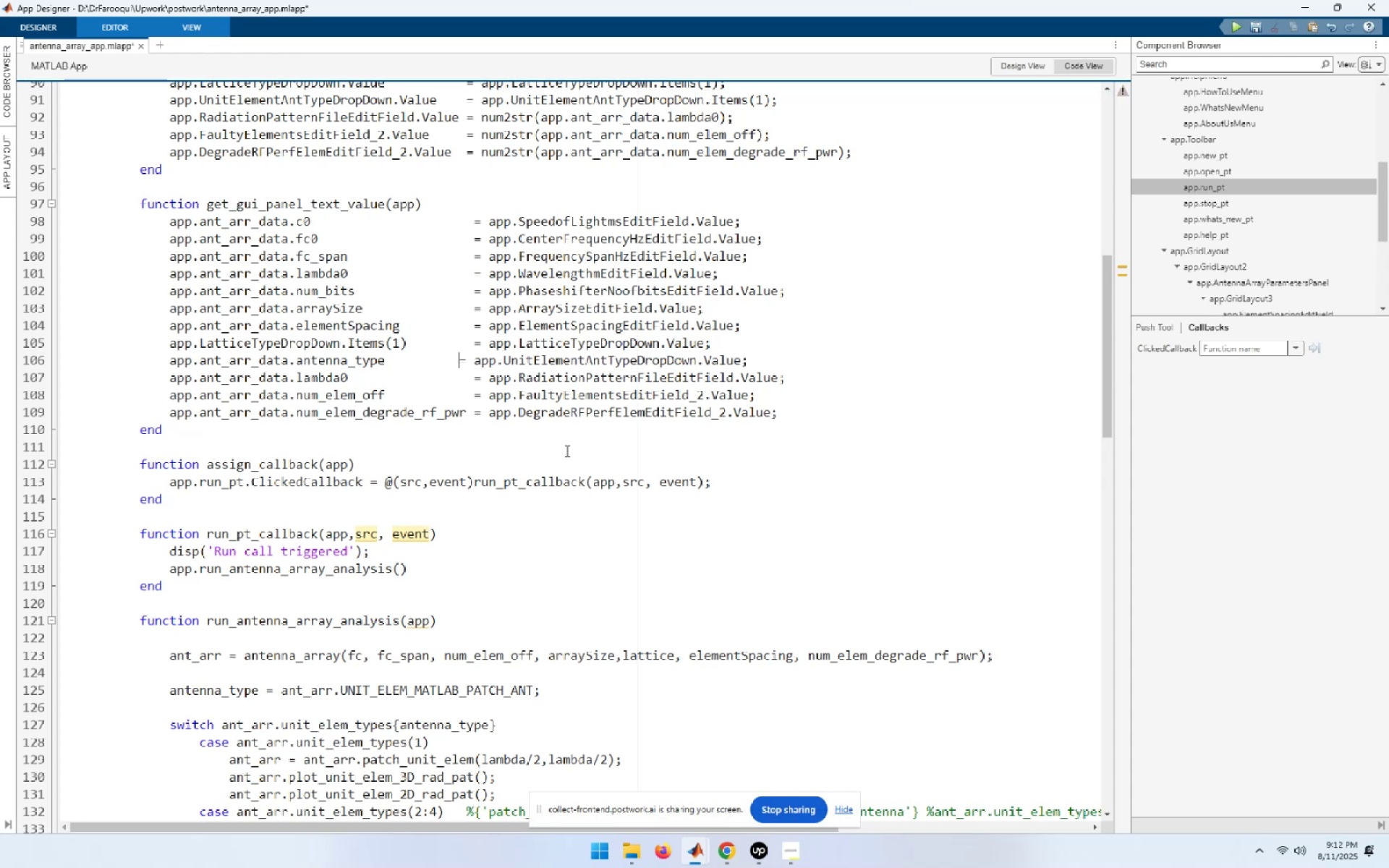 
key(Space)
 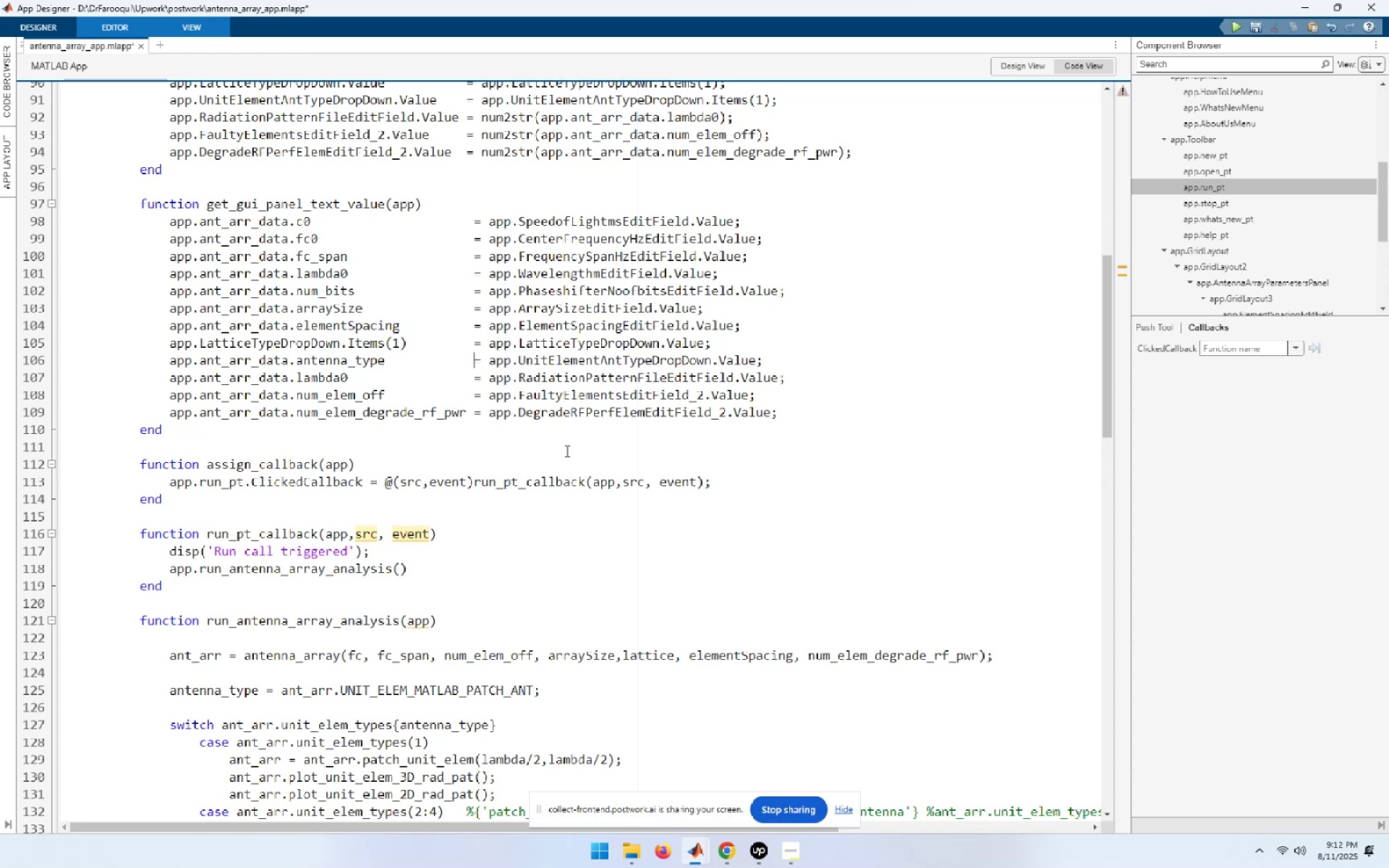 
key(Space)
 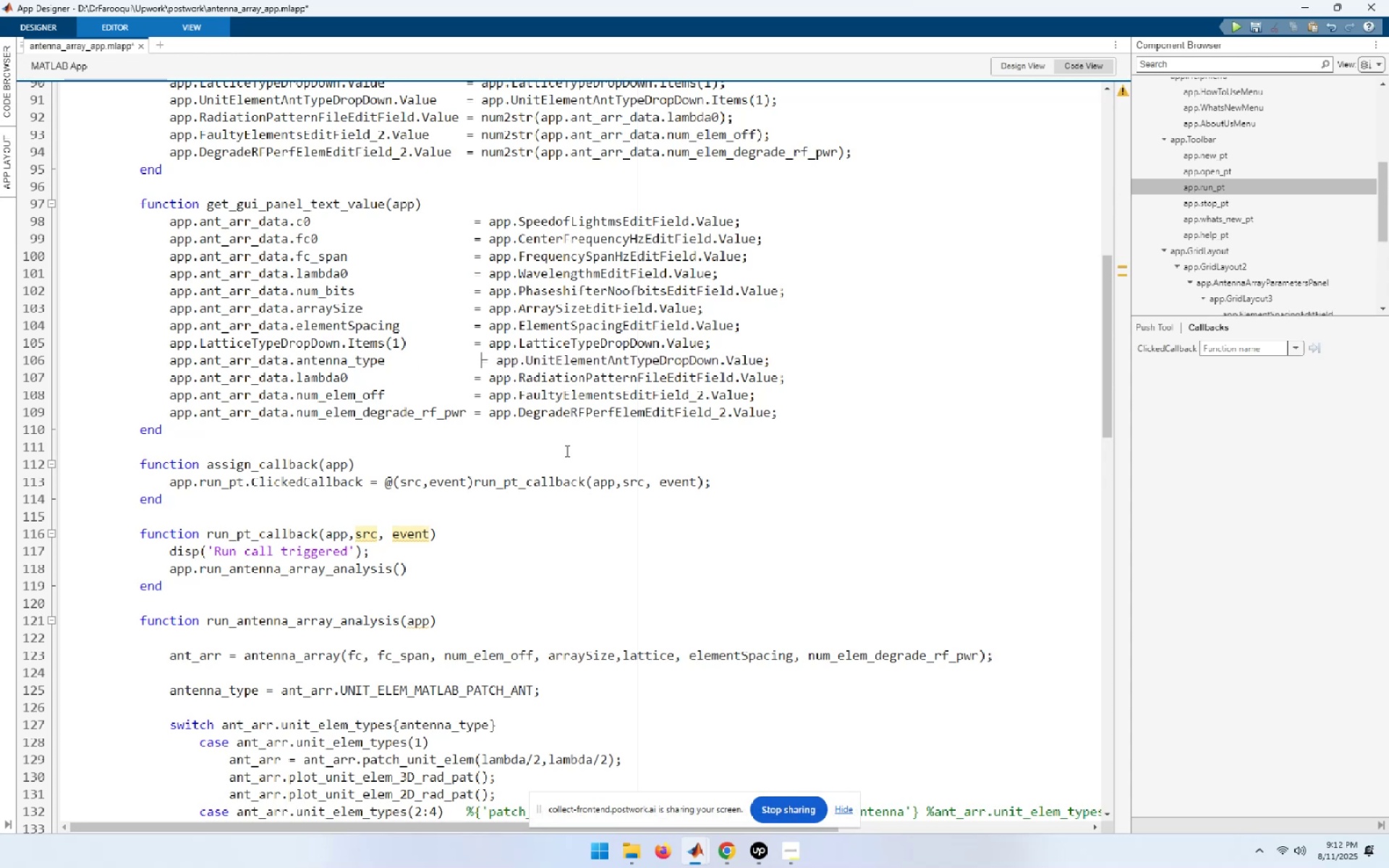 
key(Backspace)
 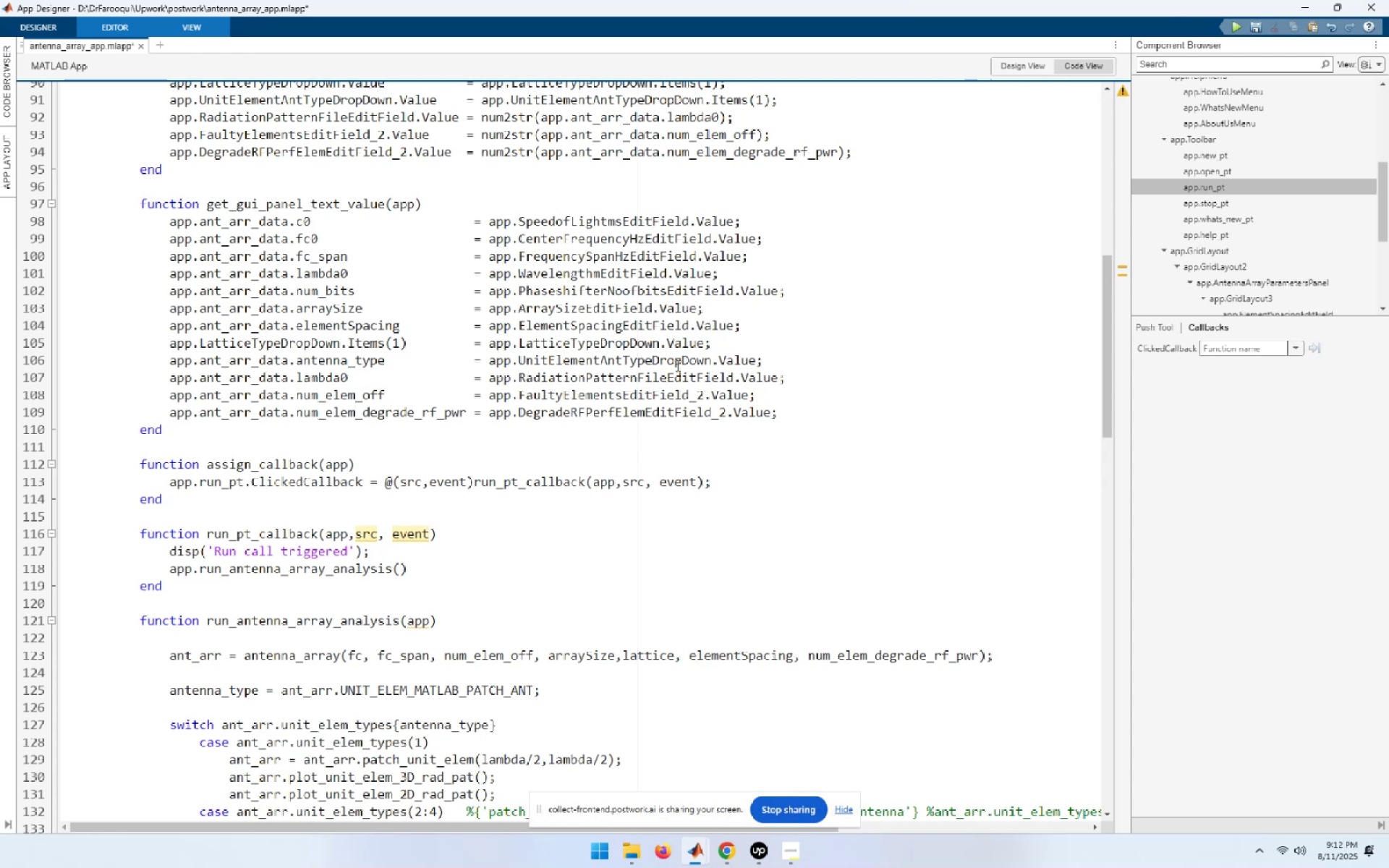 
wait(15.54)
 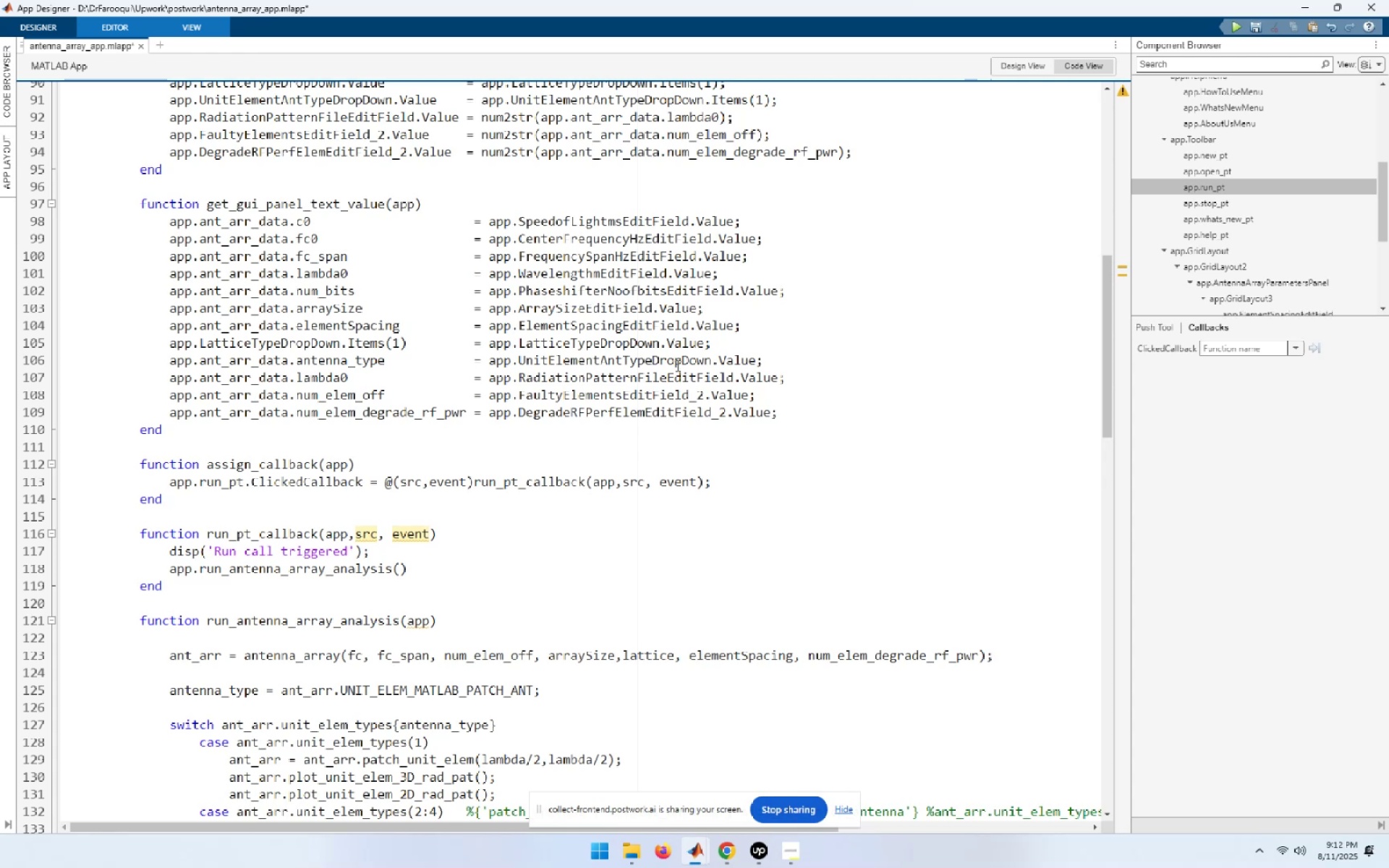 
scroll: coordinate [676, 365], scroll_direction: down, amount: 1.0
 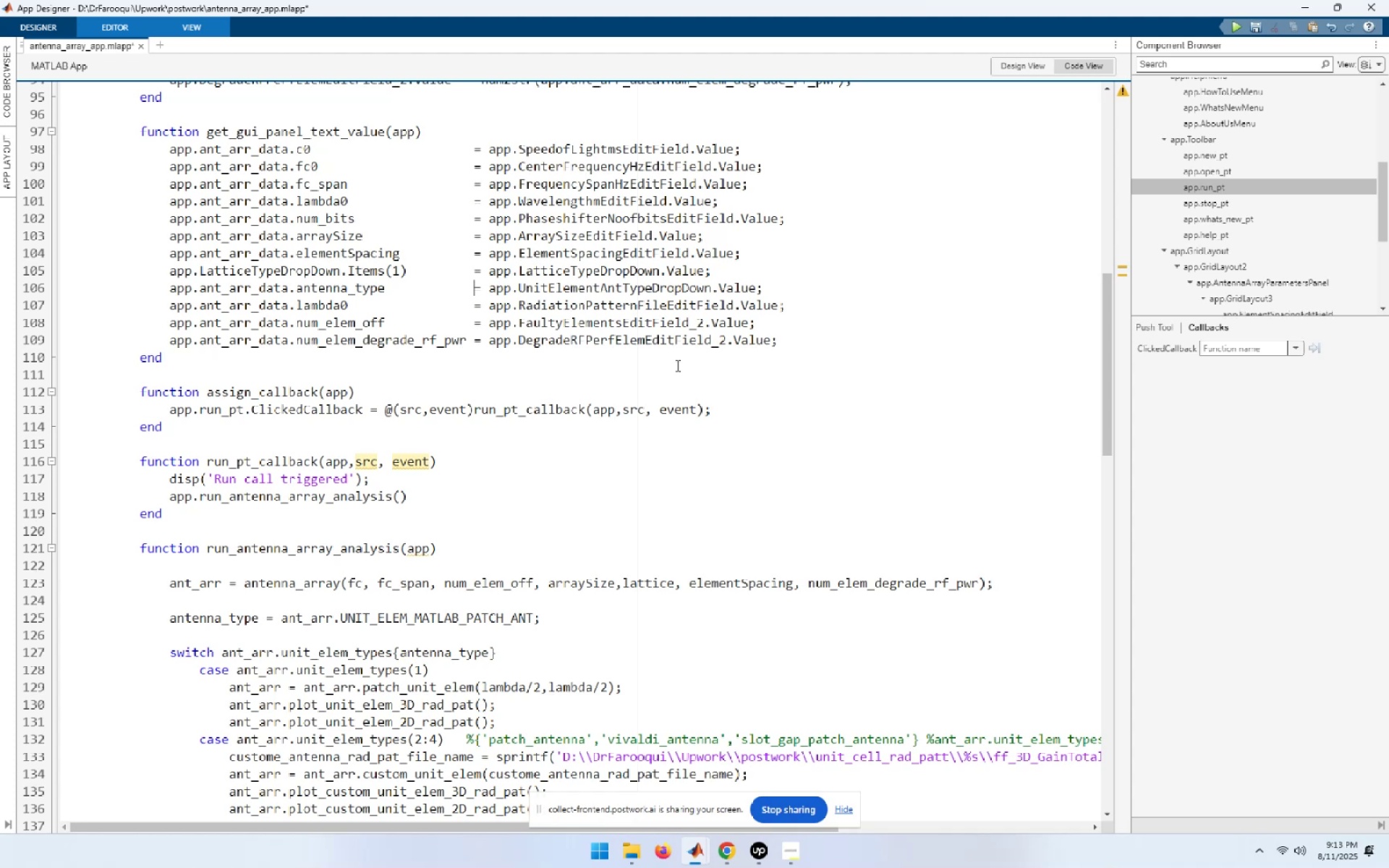 
scroll: coordinate [676, 365], scroll_direction: up, amount: 5.0
 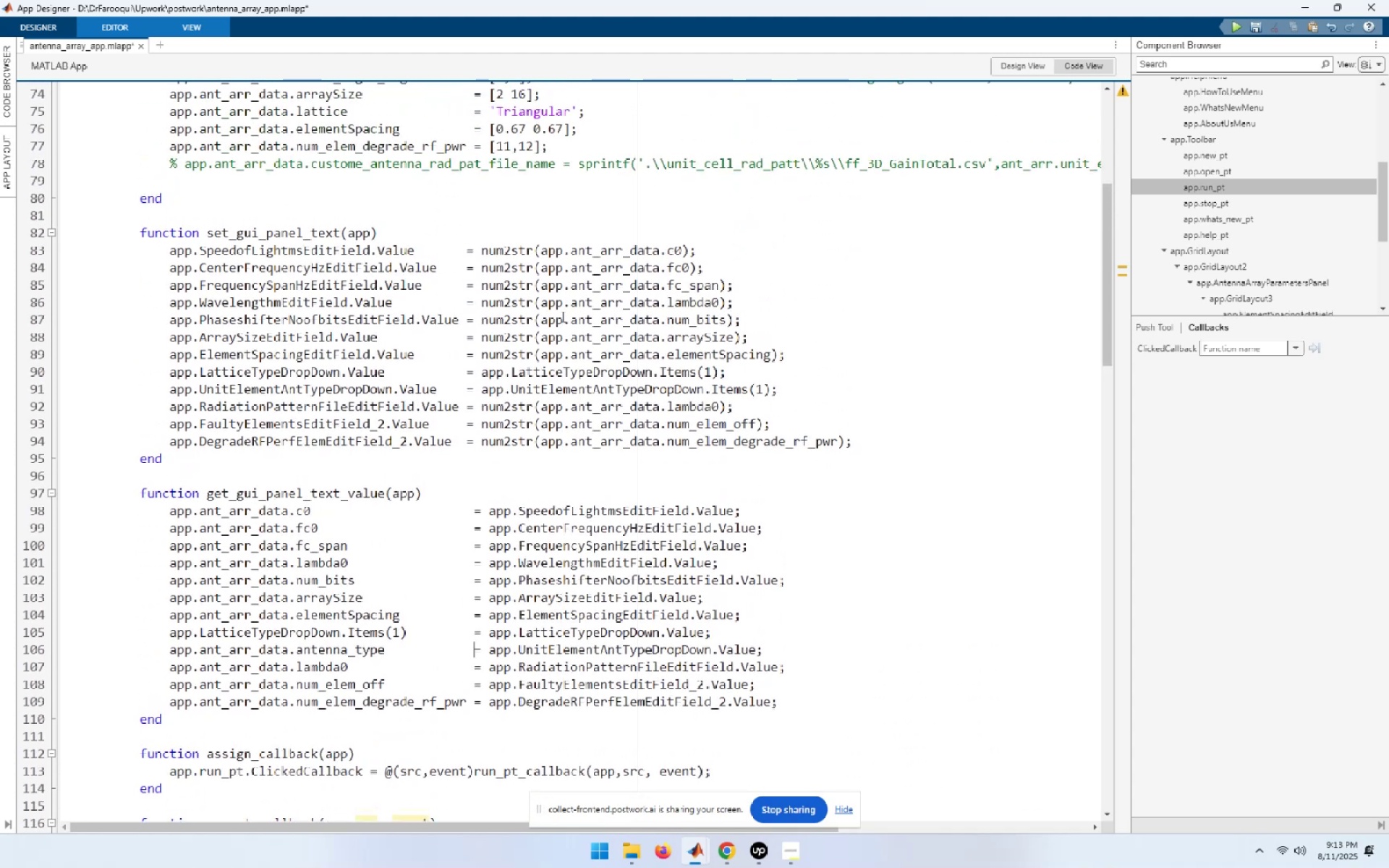 
wait(5.78)
 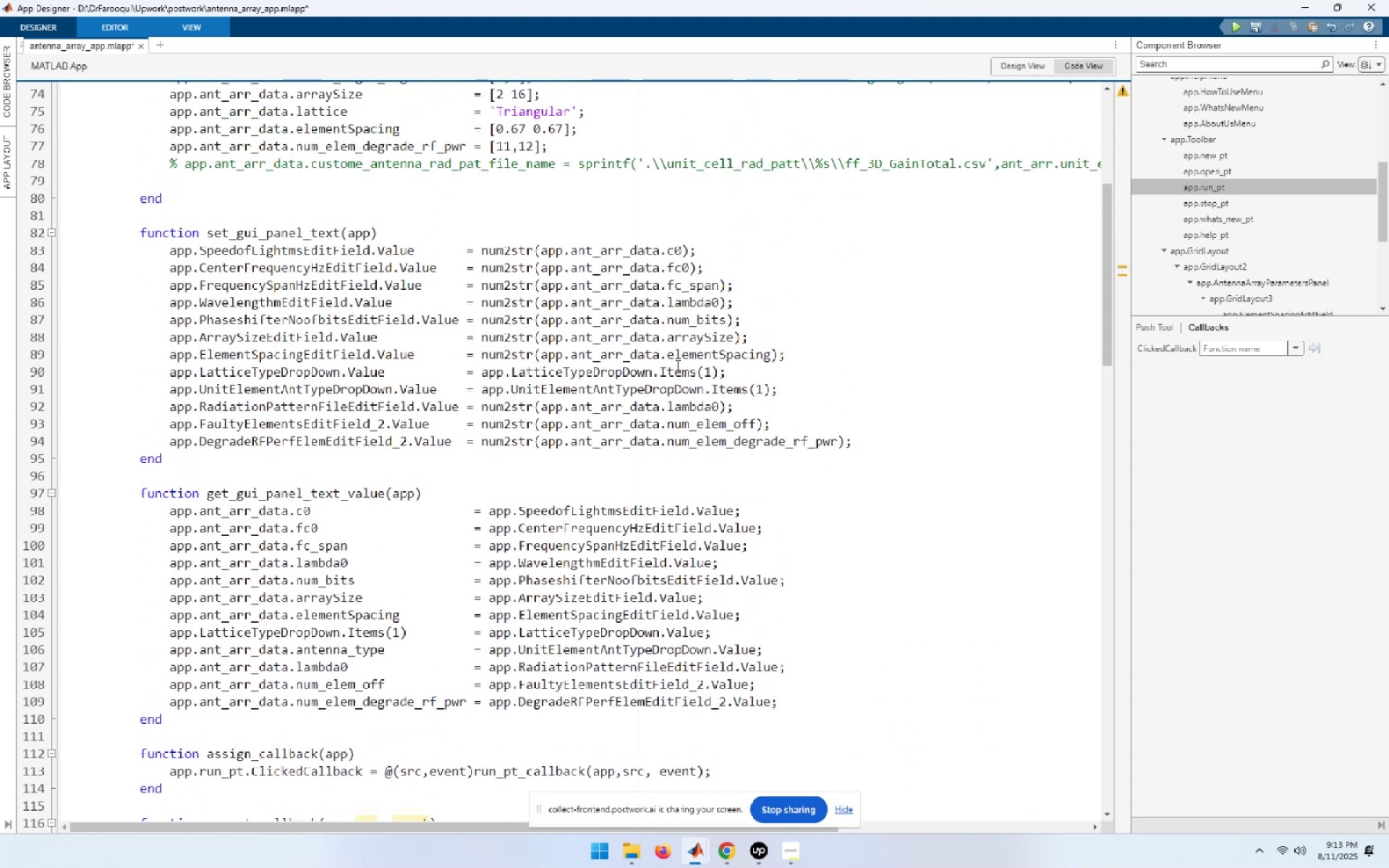 
left_click_drag(start_coordinate=[346, 110], to_coordinate=[173, 114])
 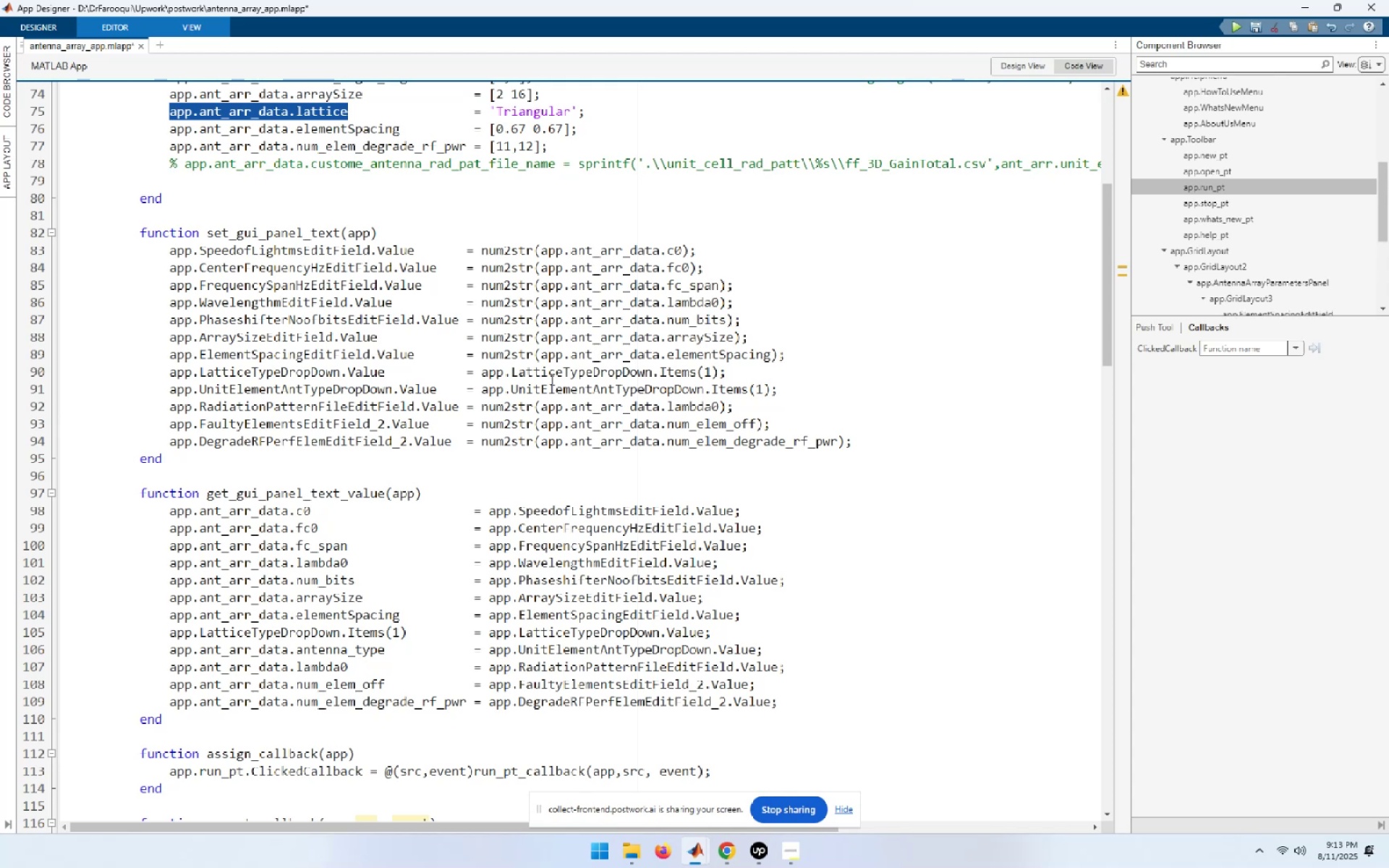 
key(Control+C)
 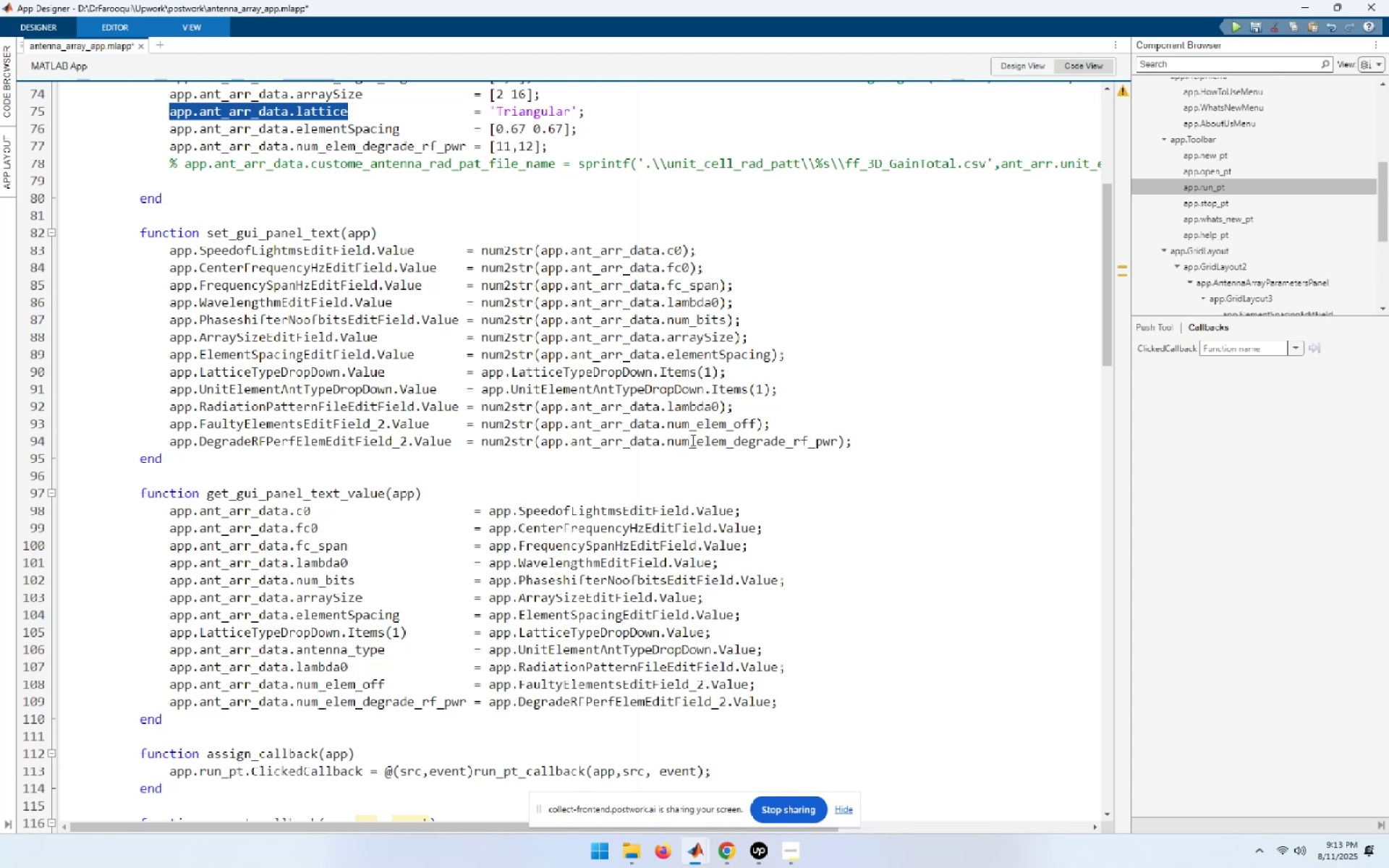 
scroll: coordinate [693, 439], scroll_direction: up, amount: 1.0
 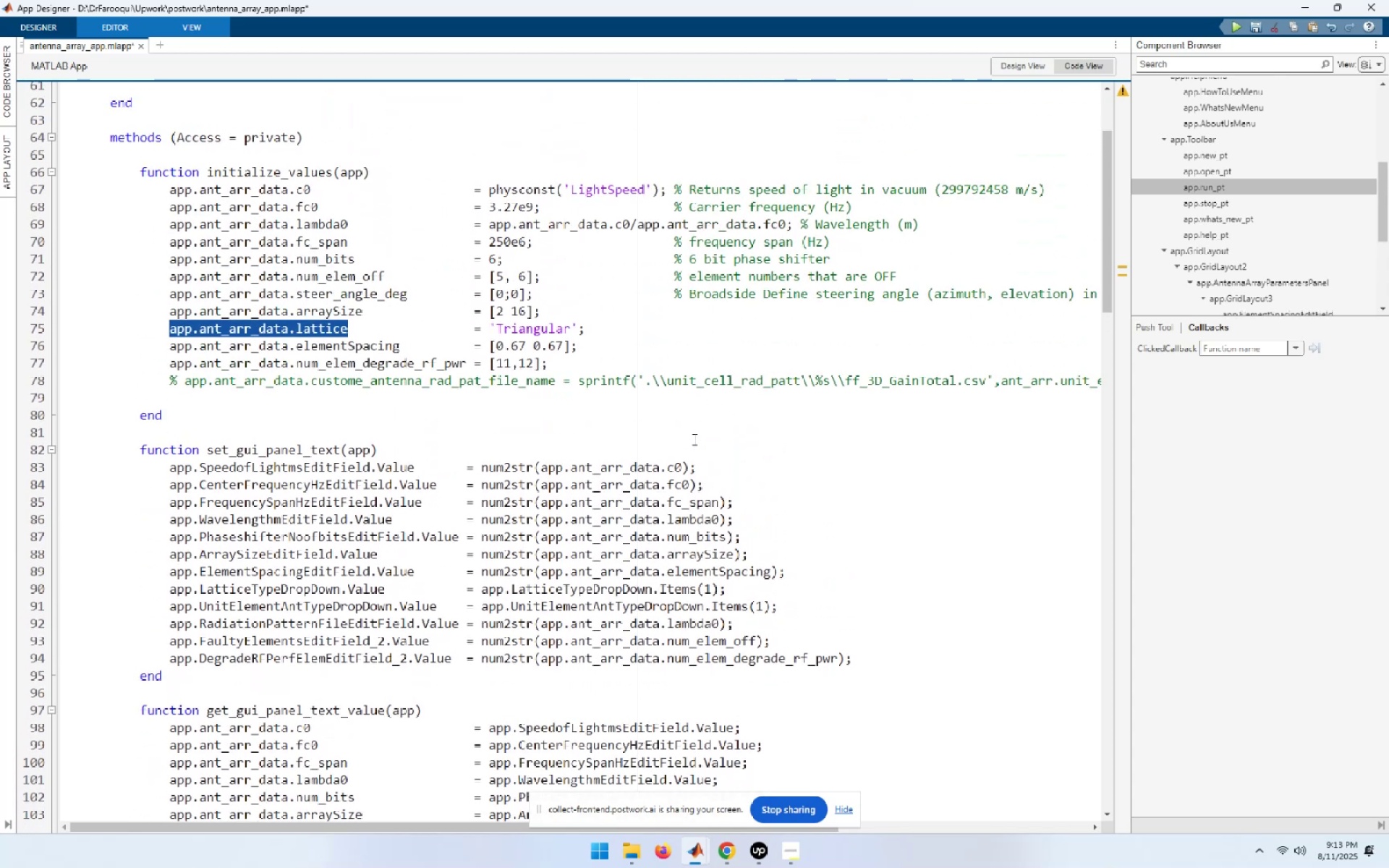 
scroll: coordinate [693, 439], scroll_direction: down, amount: 3.0
 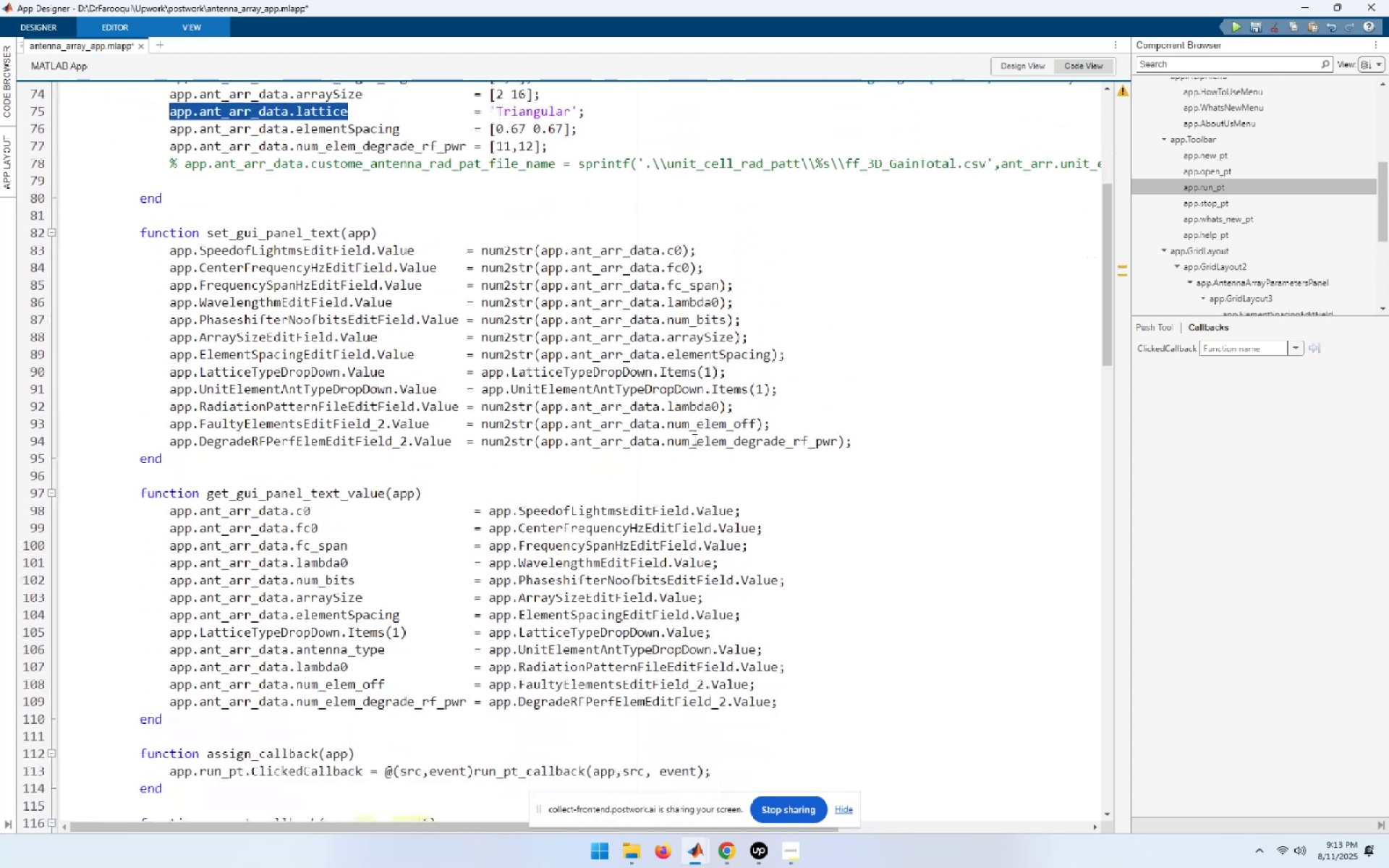 
scroll: coordinate [693, 439], scroll_direction: up, amount: 3.0
 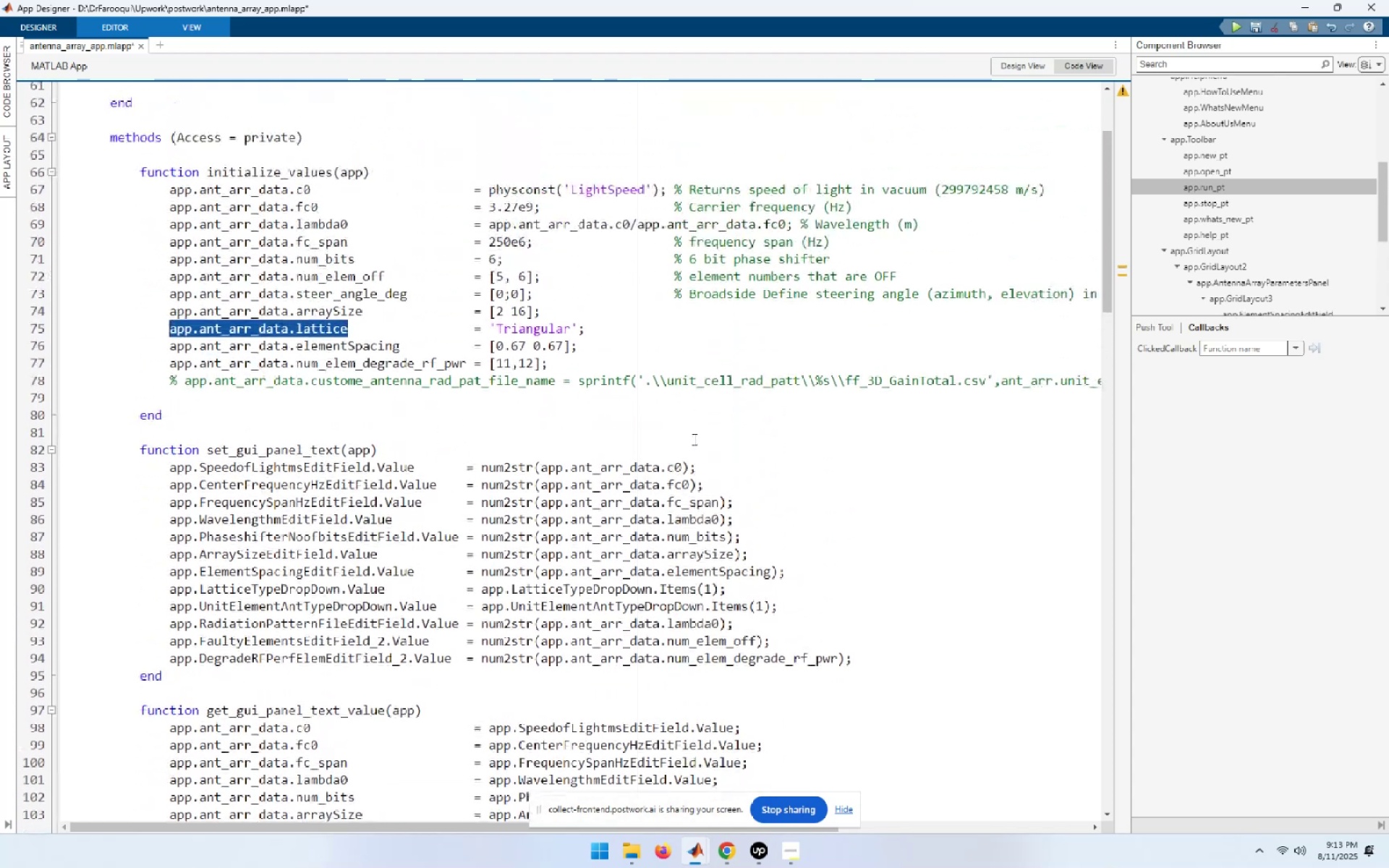 
scroll: coordinate [693, 439], scroll_direction: down, amount: 2.0
 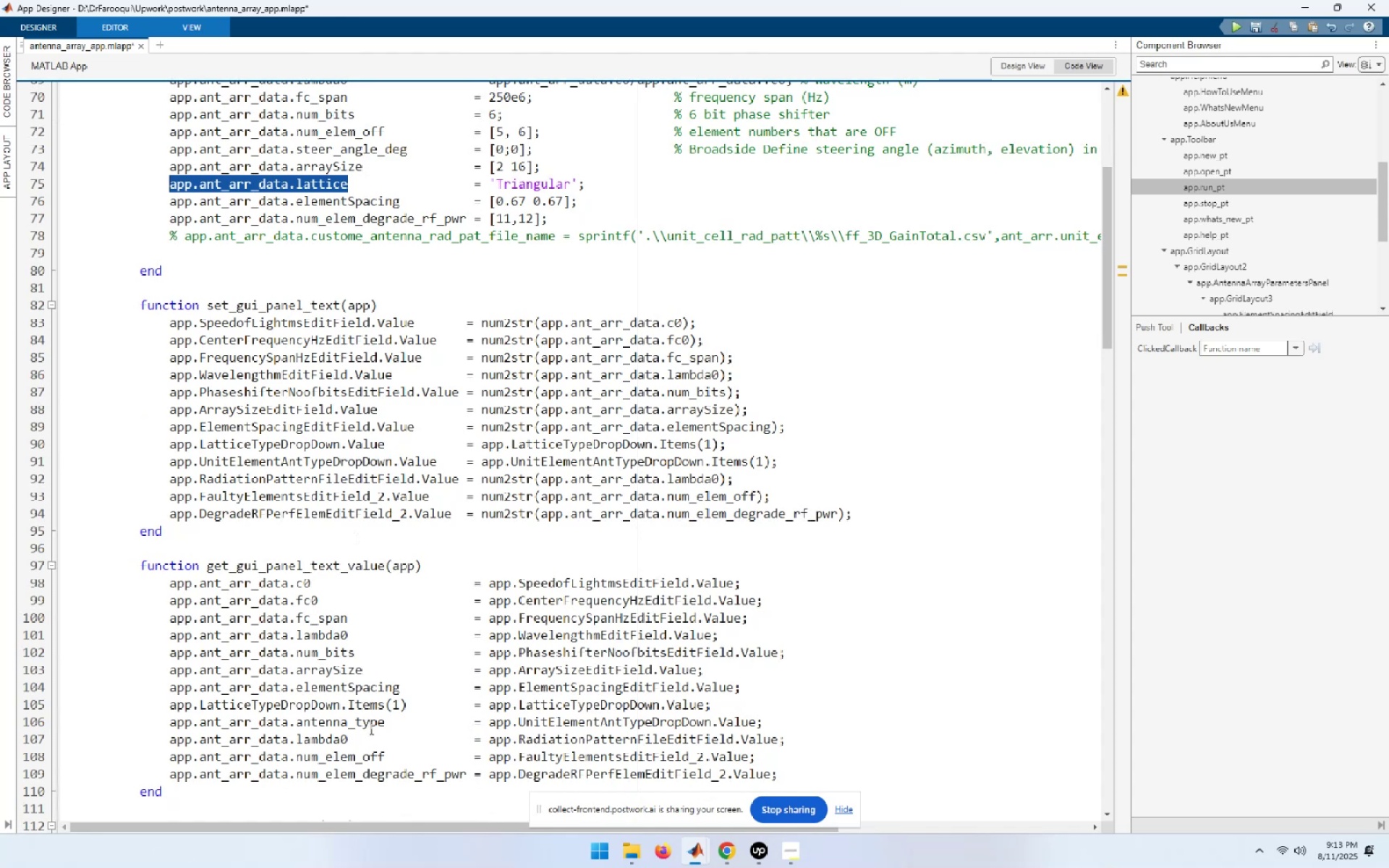 
wait(6.94)
 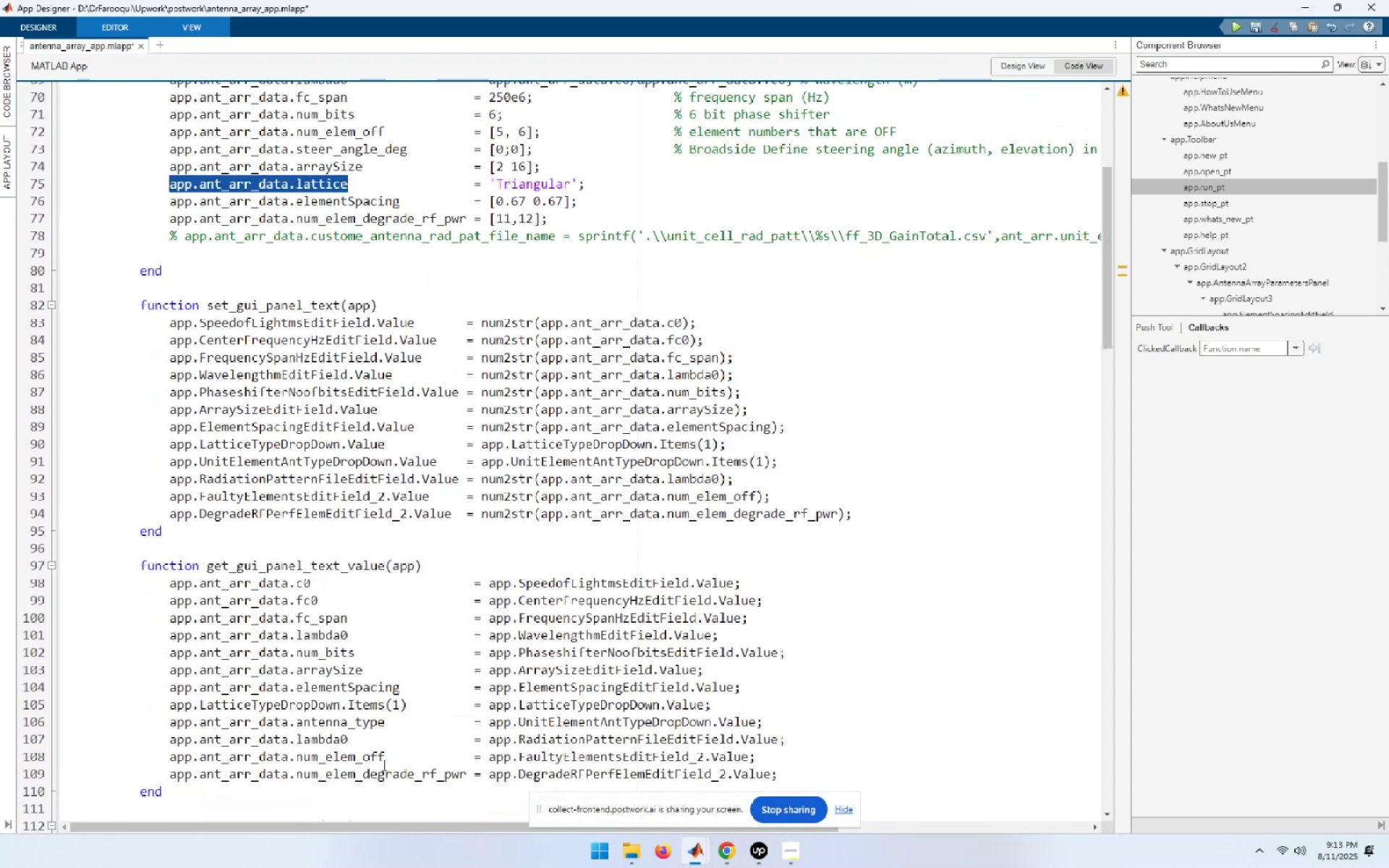 
left_click_drag(start_coordinate=[406, 706], to_coordinate=[197, 708])
 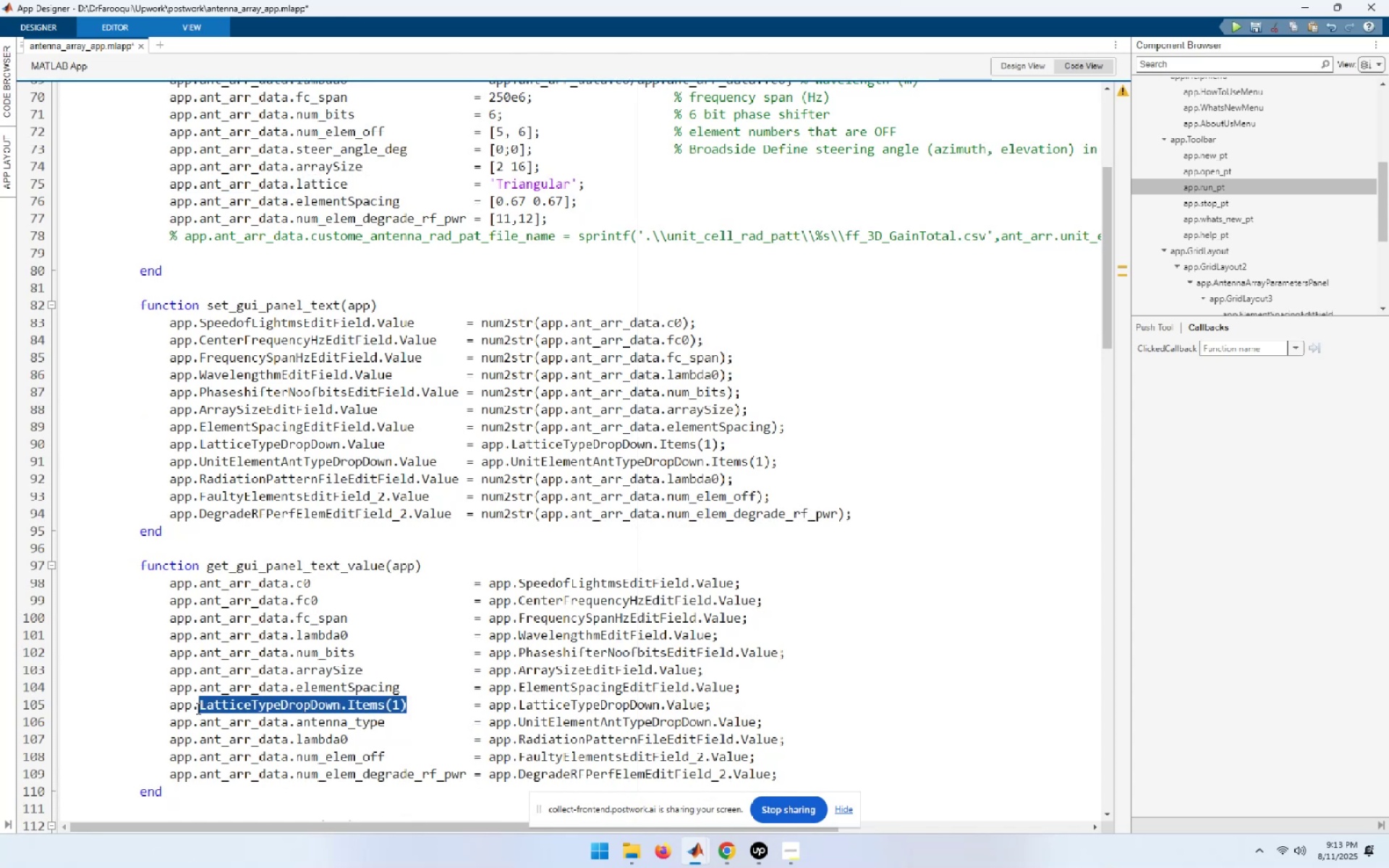 
key(Control+V)
 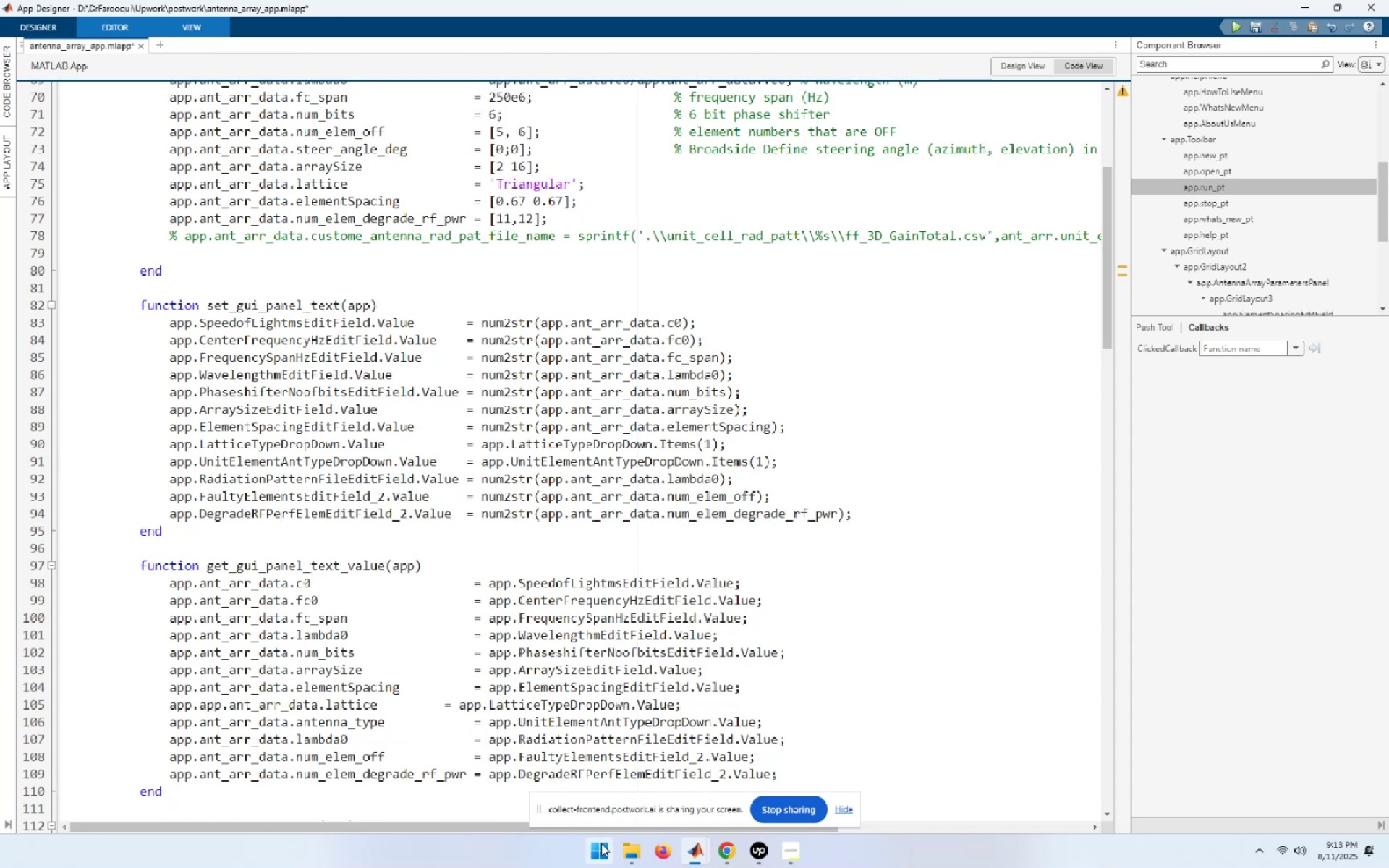 
key(Space)
 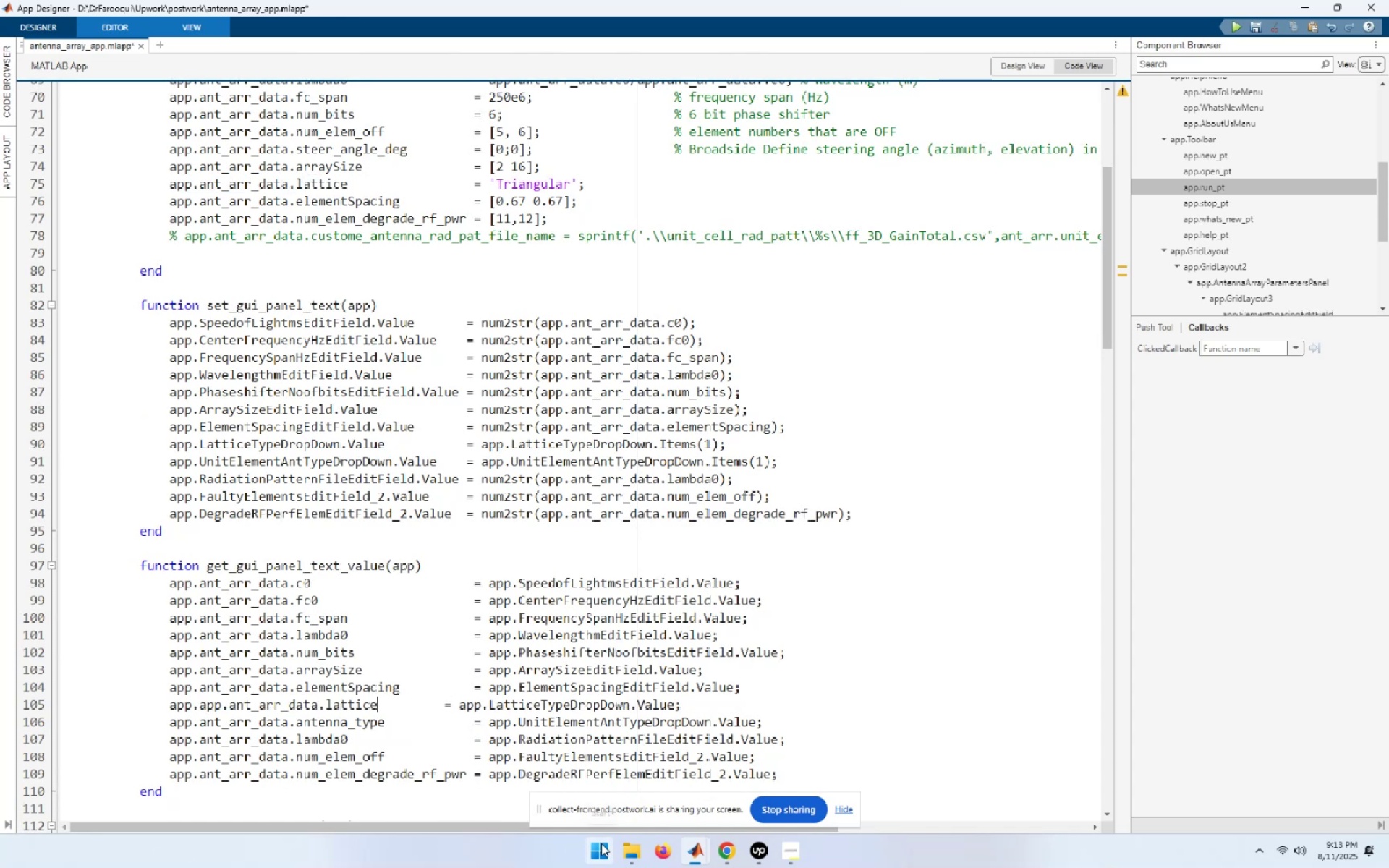 
key(Space)
 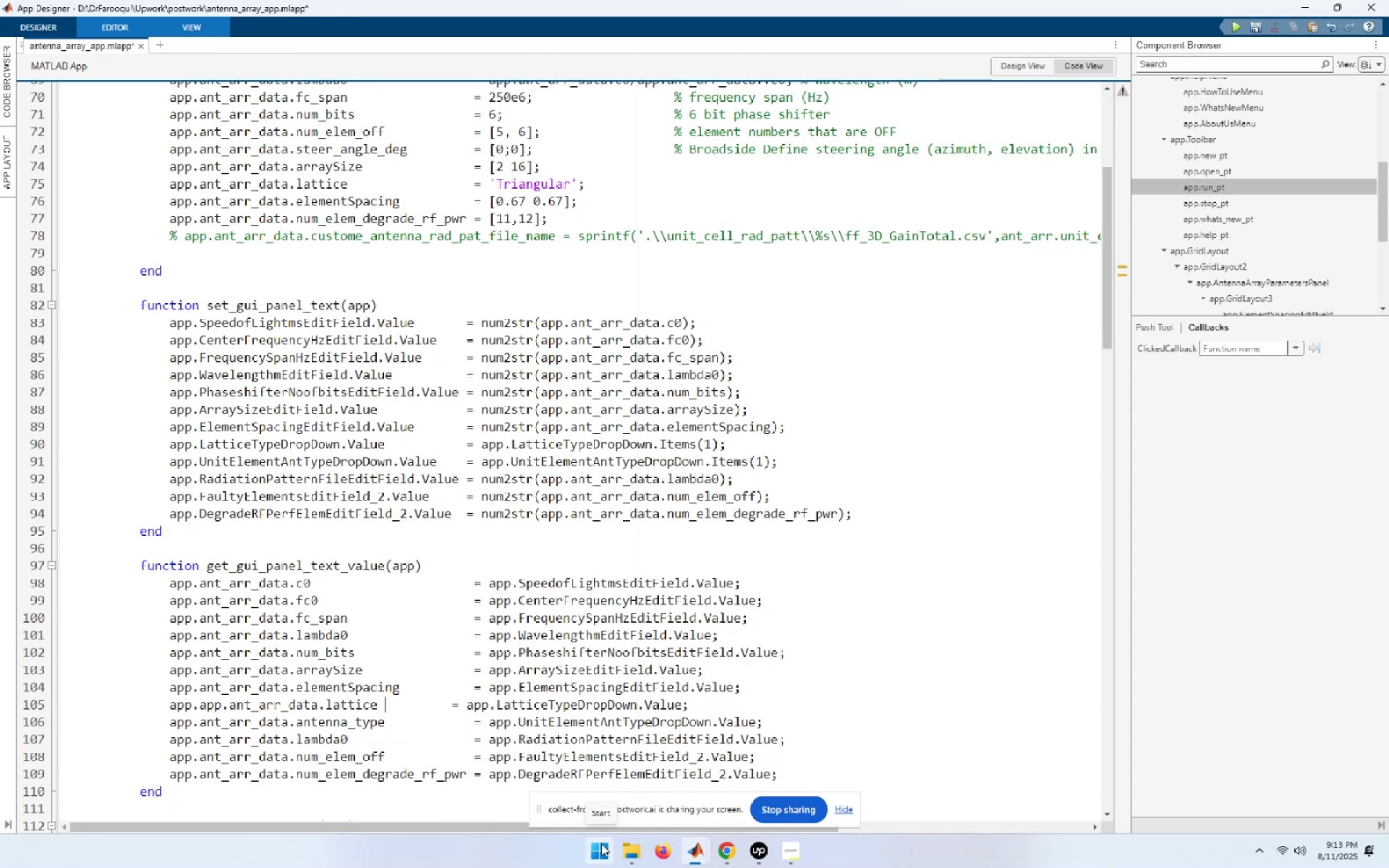 
key(Space)
 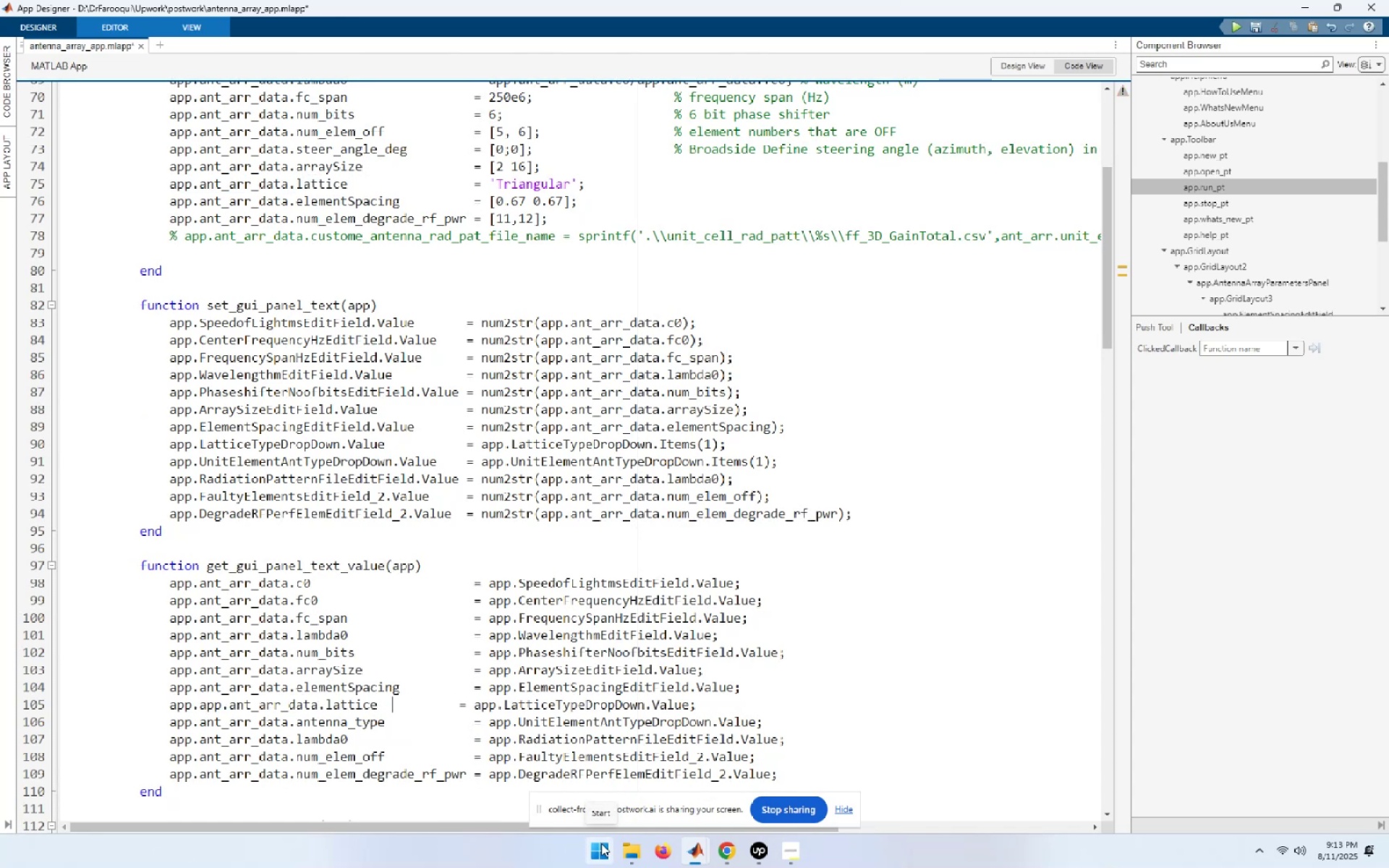 
key(Space)
 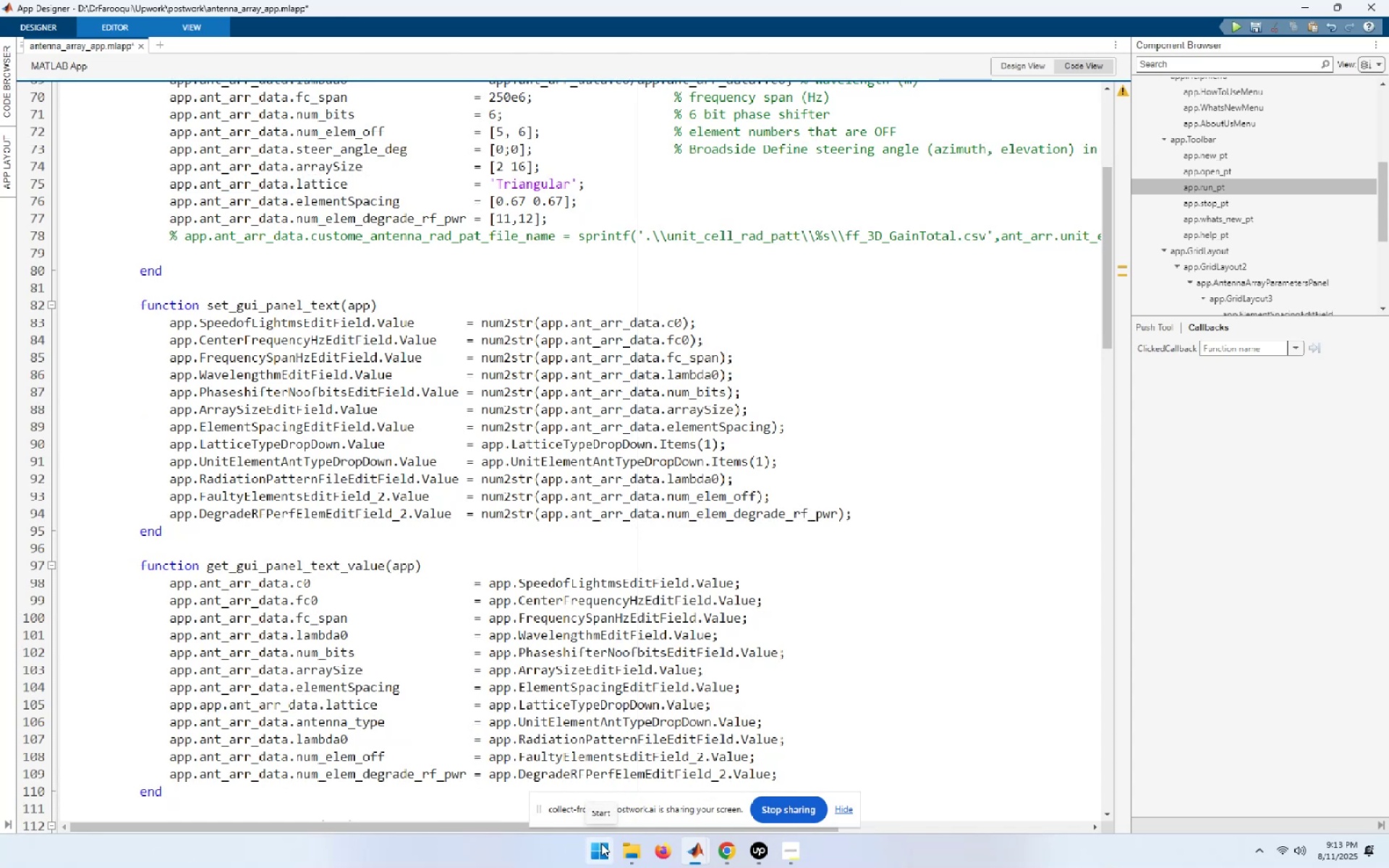 
key(Control+S)
 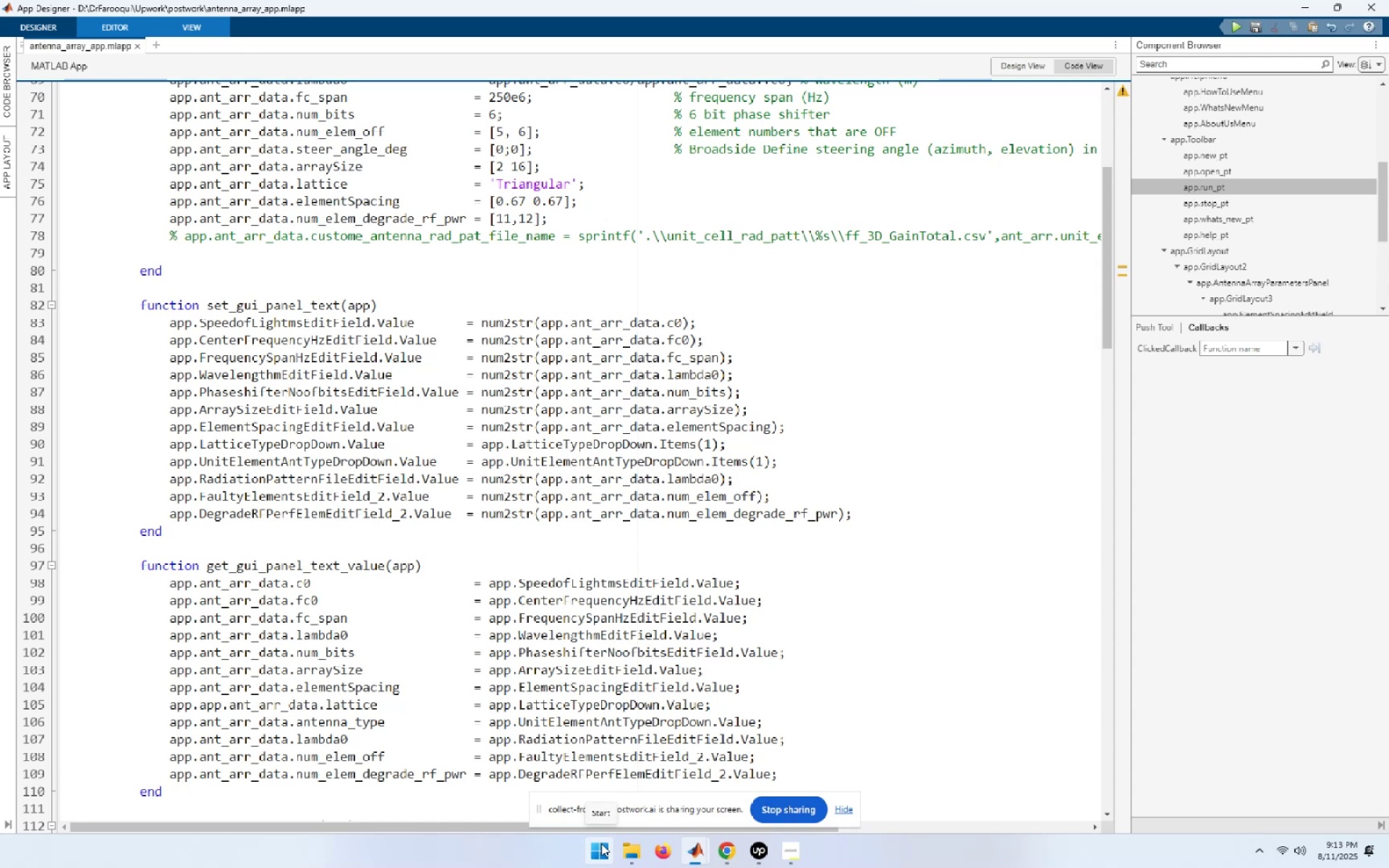 
scroll: coordinate [627, 646], scroll_direction: up, amount: 3.0
 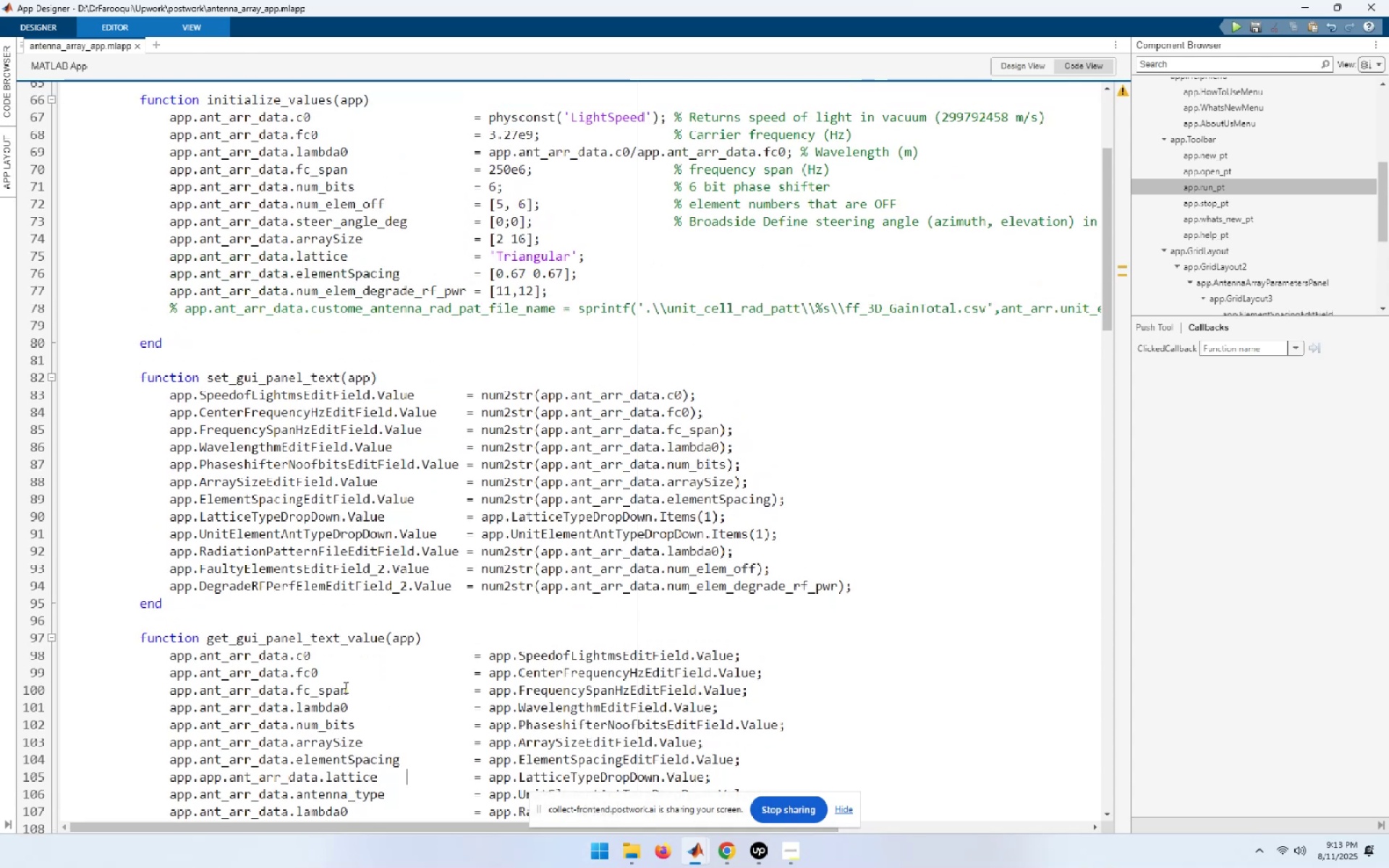 
double_click([316, 711])
 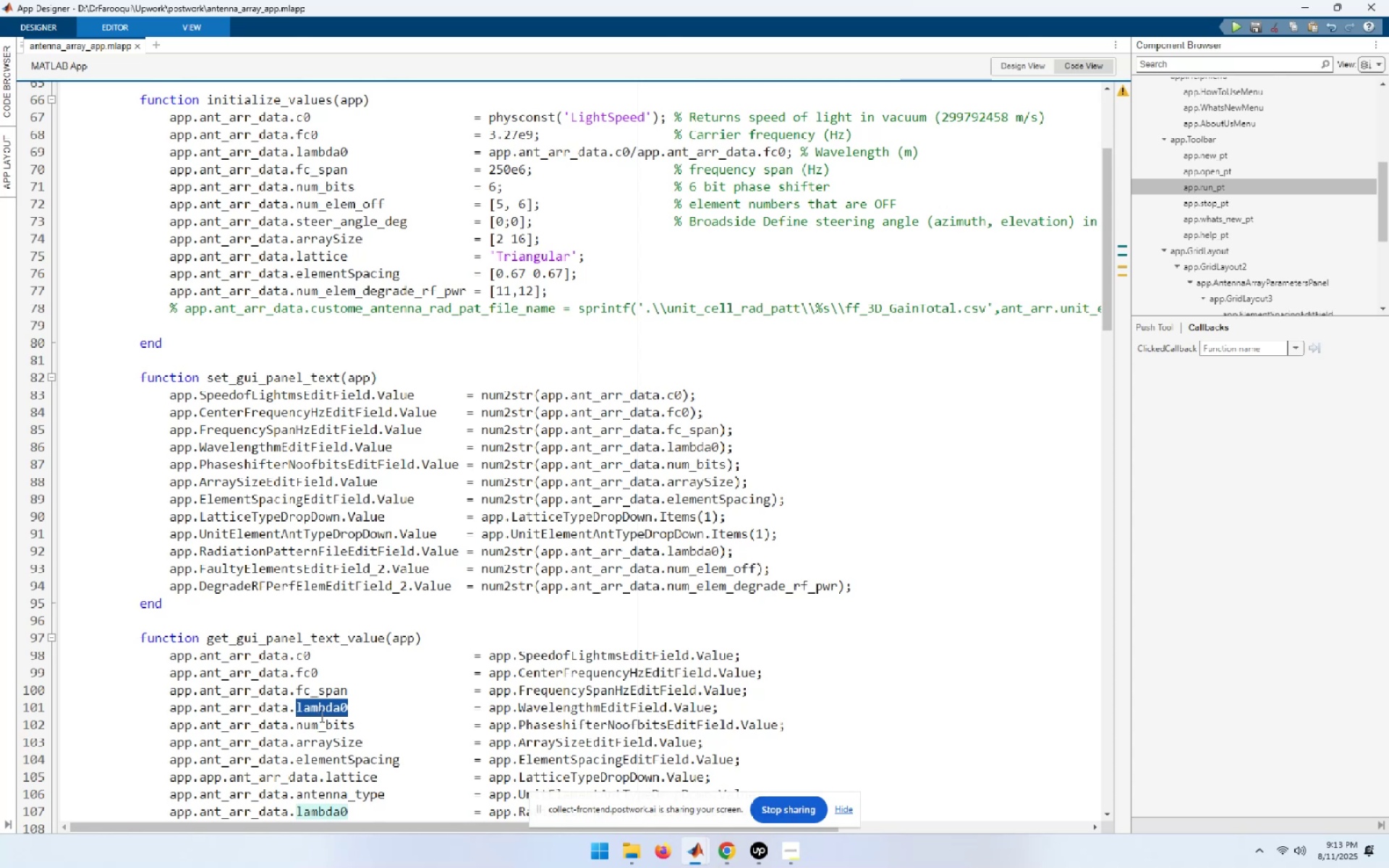 
double_click([335, 730])
 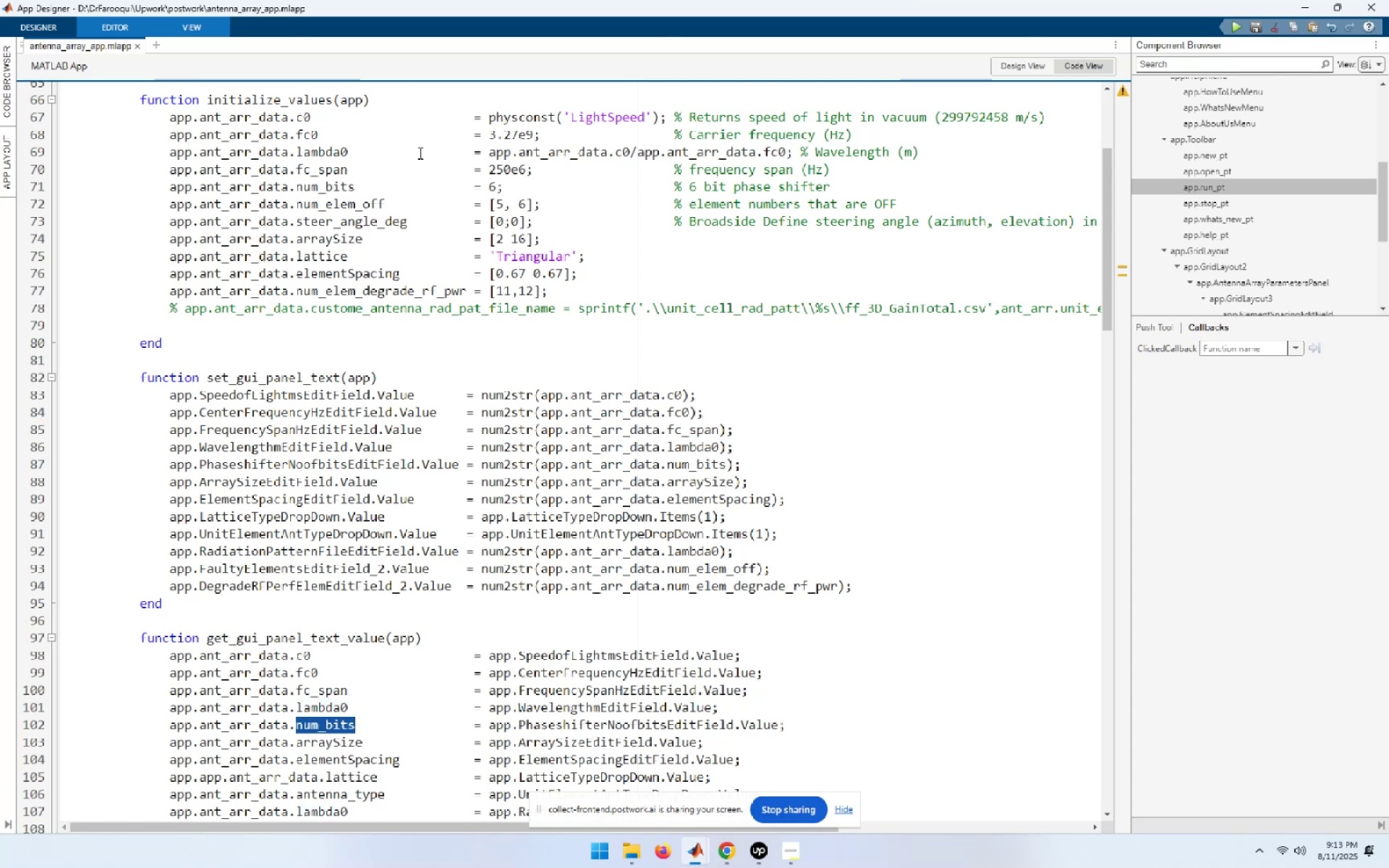 
wait(9.57)
 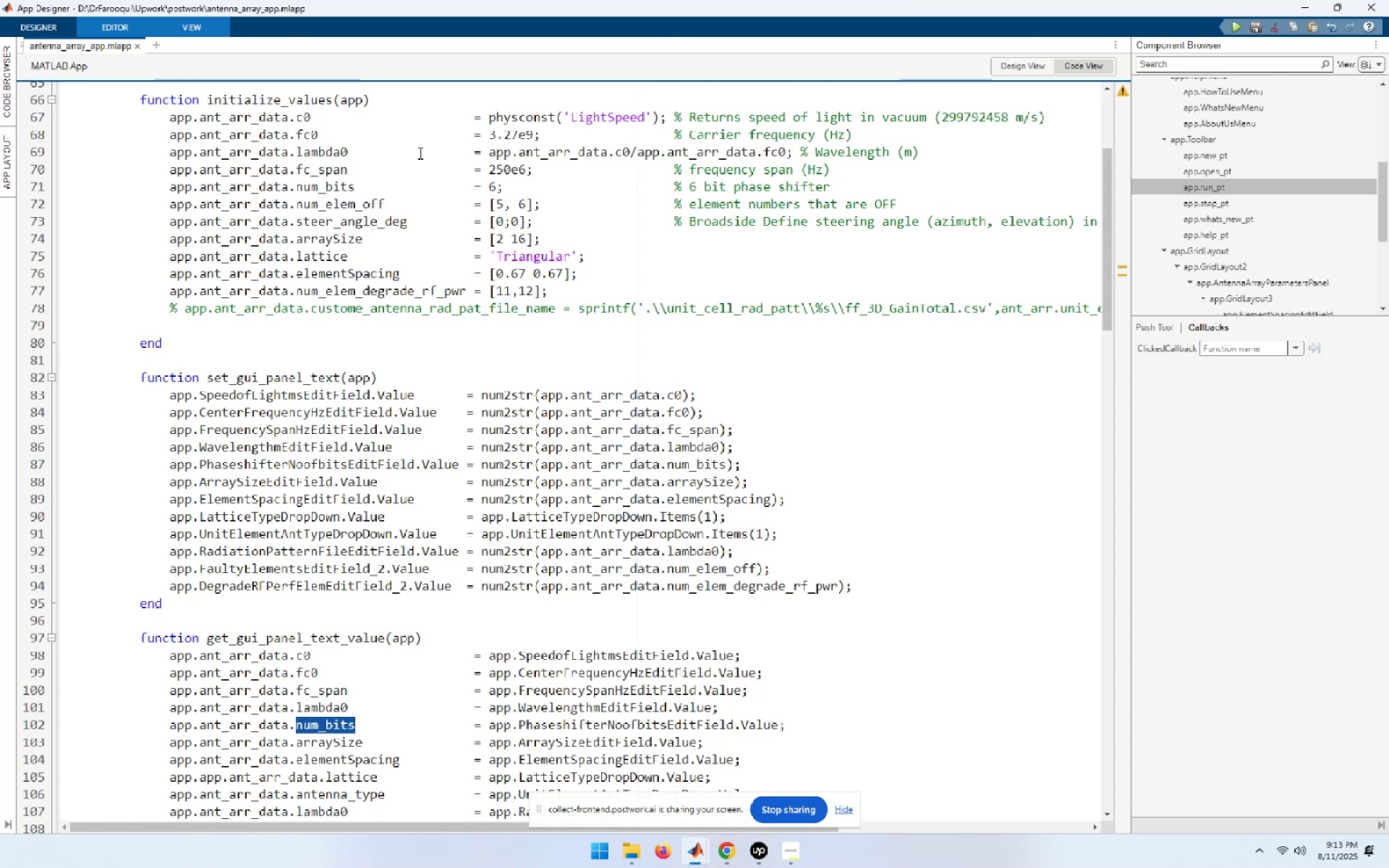 
left_click([309, 136])
 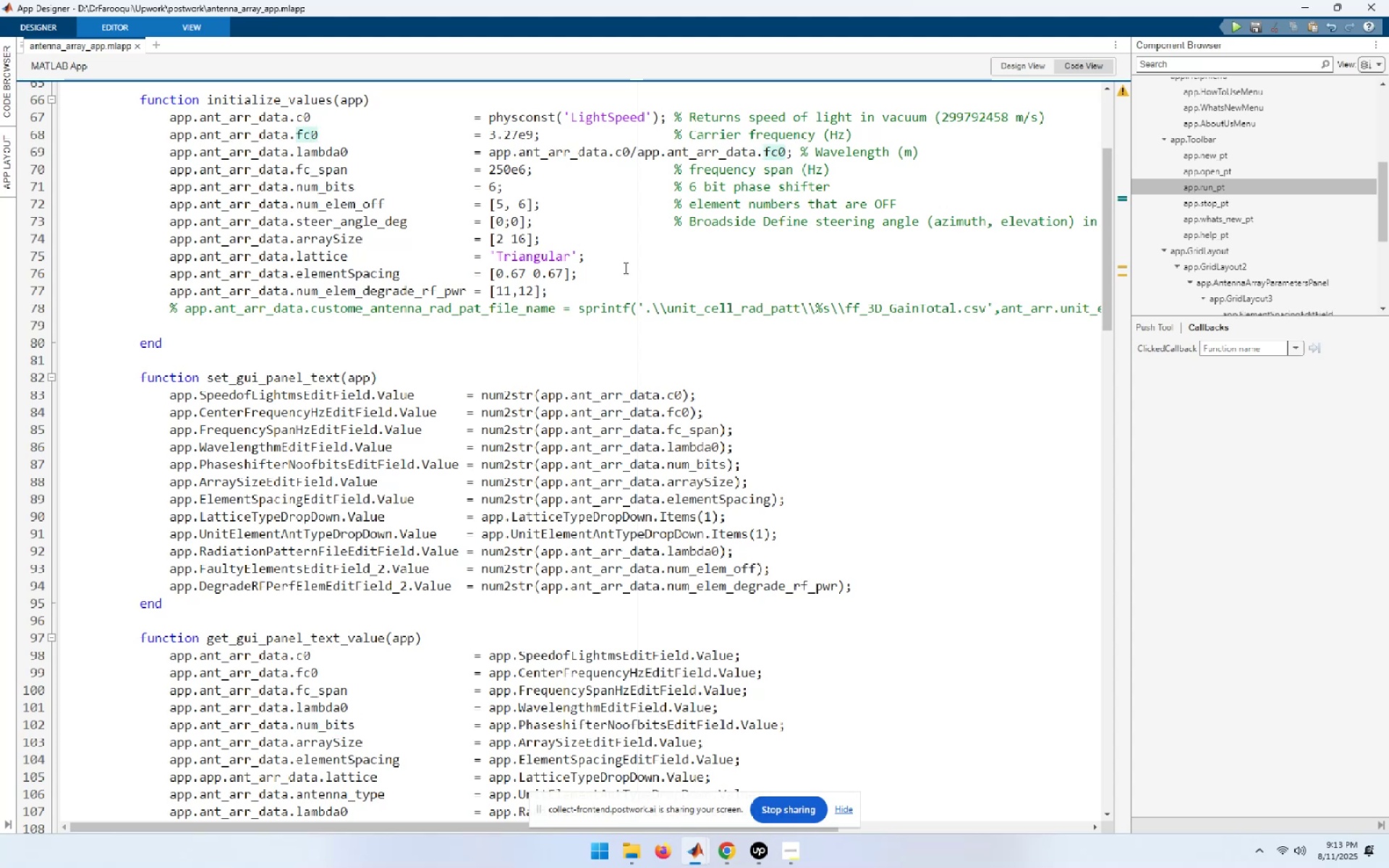 
key(ArrowDown)
 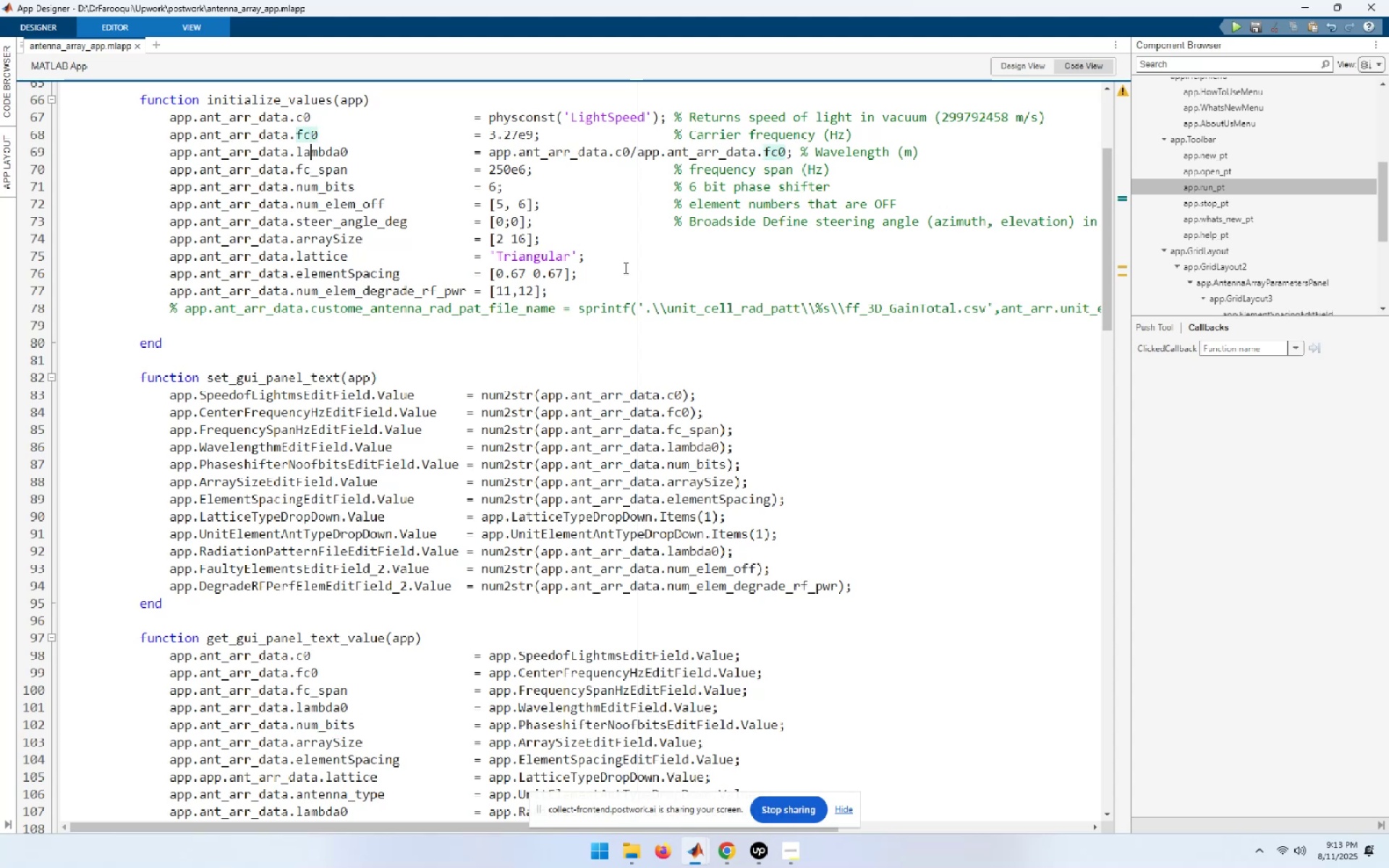 
key(ArrowDown)
 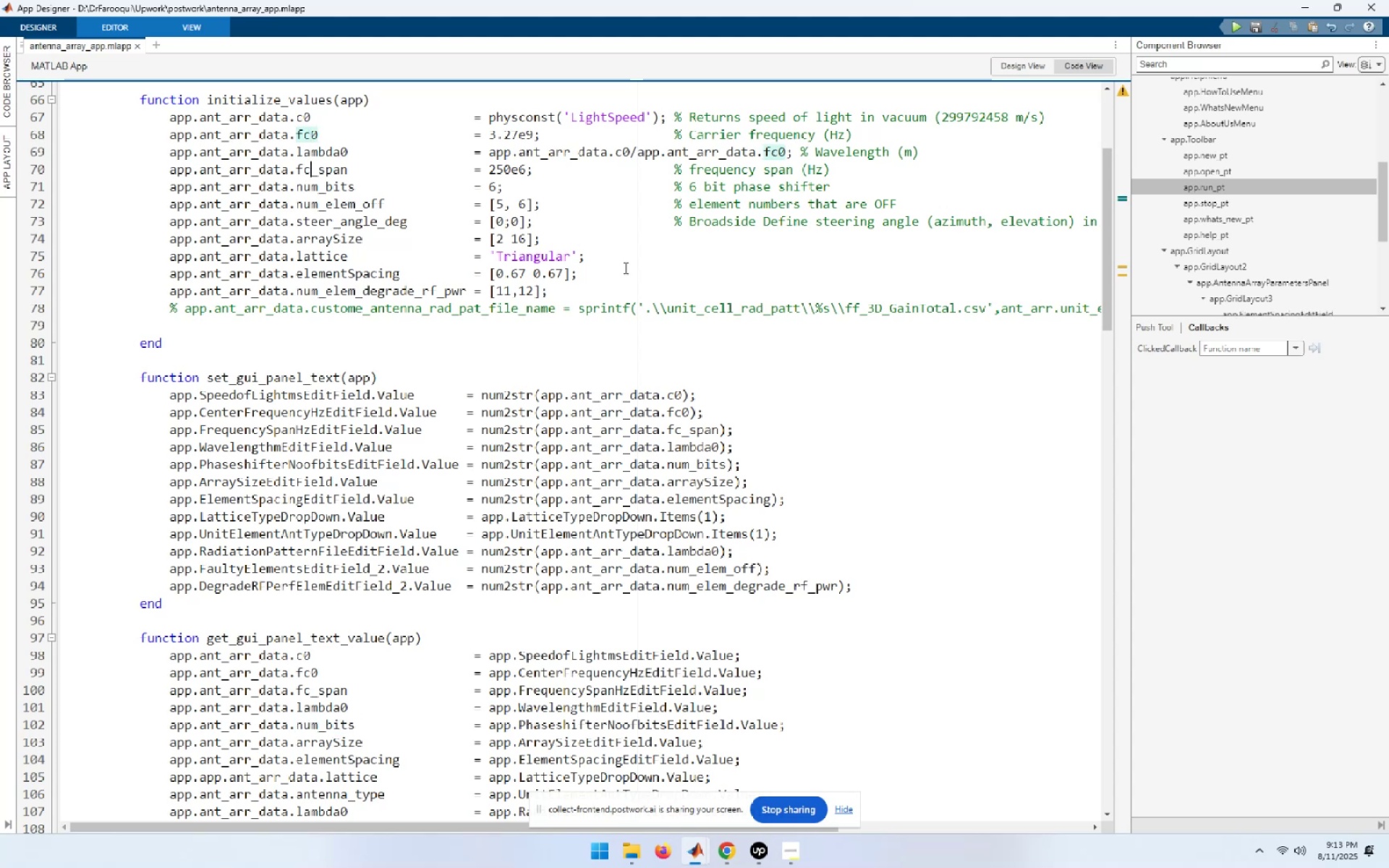 
key(Home)
 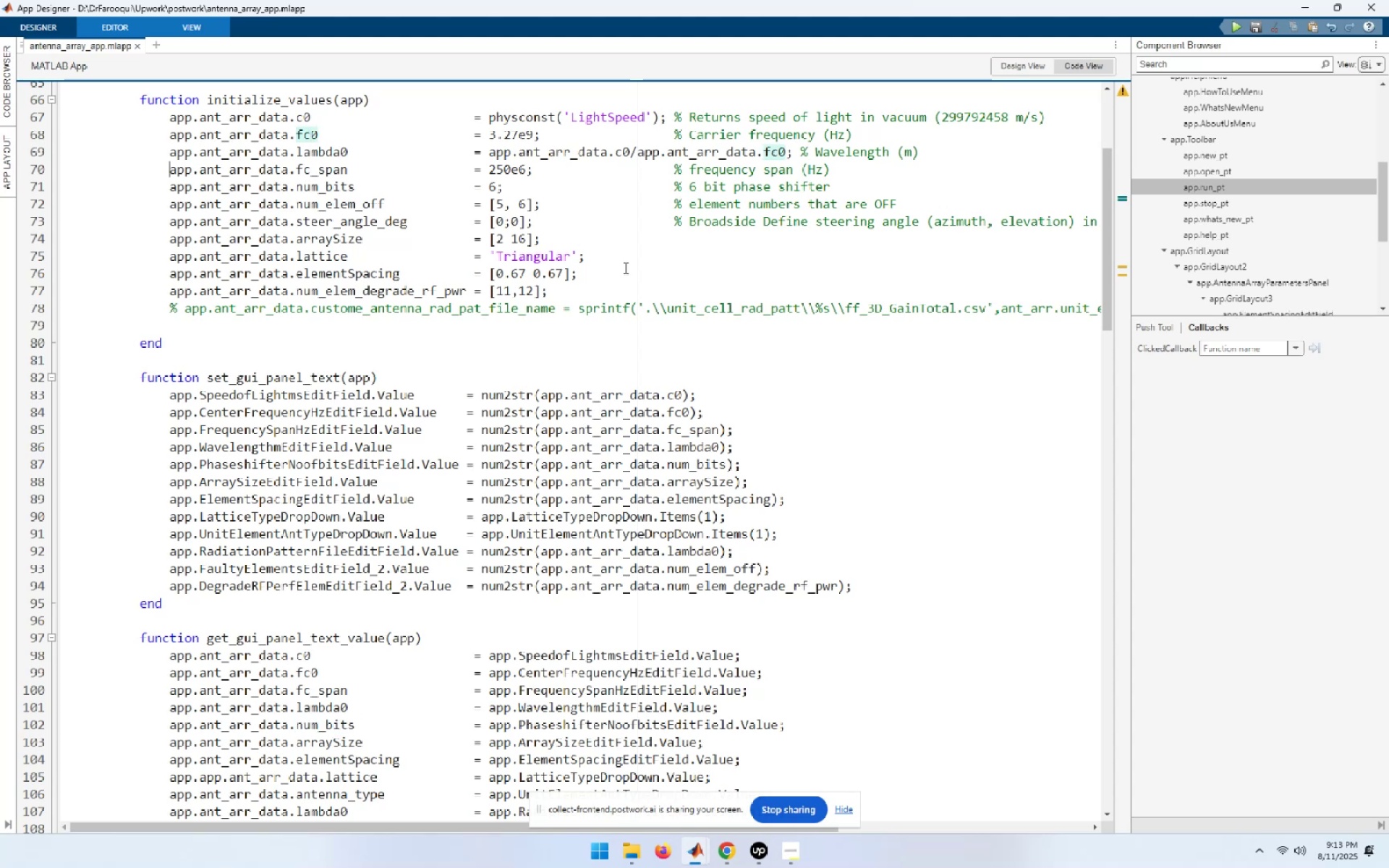 
key(Shift+End)
 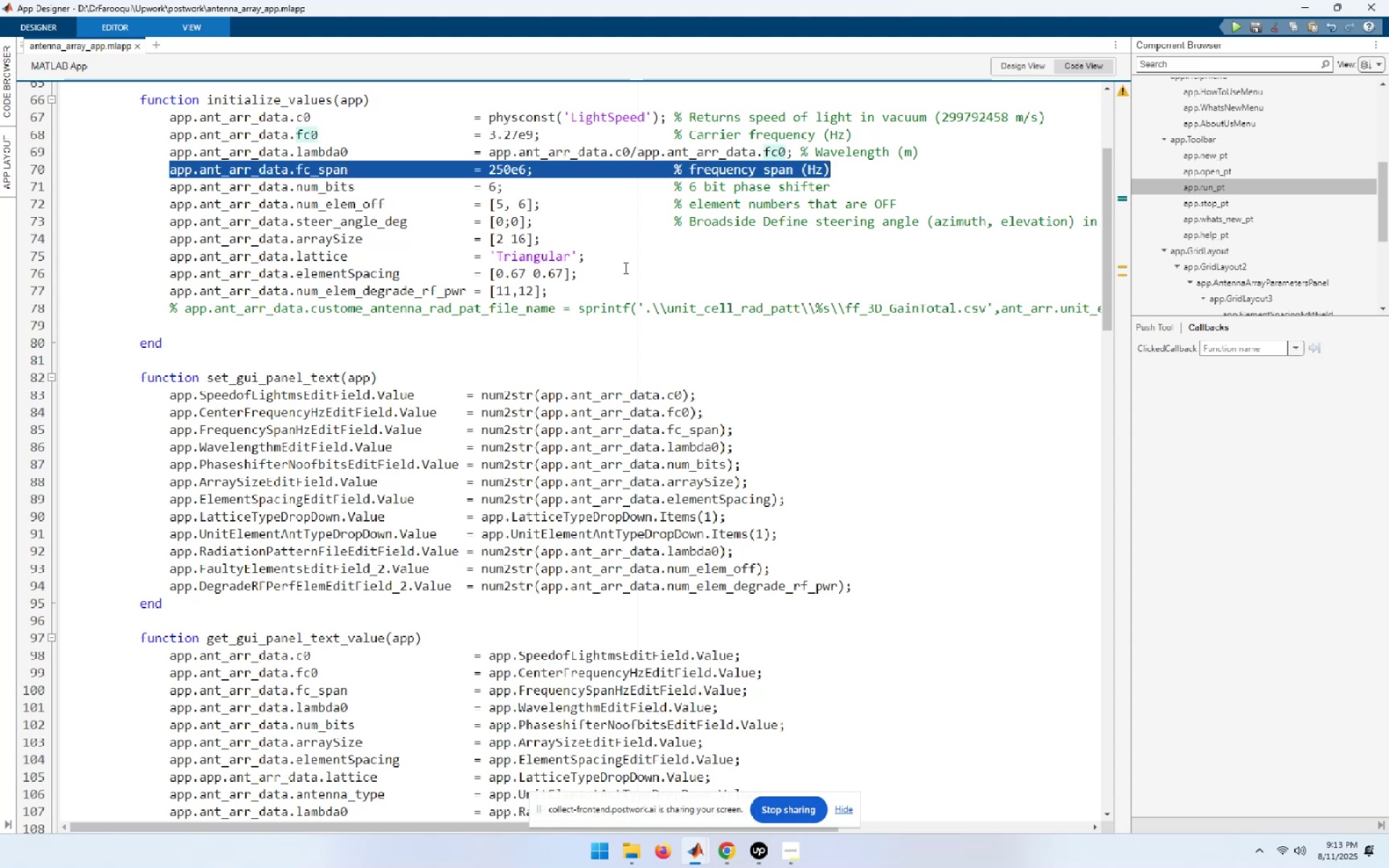 
key(Control+X)
 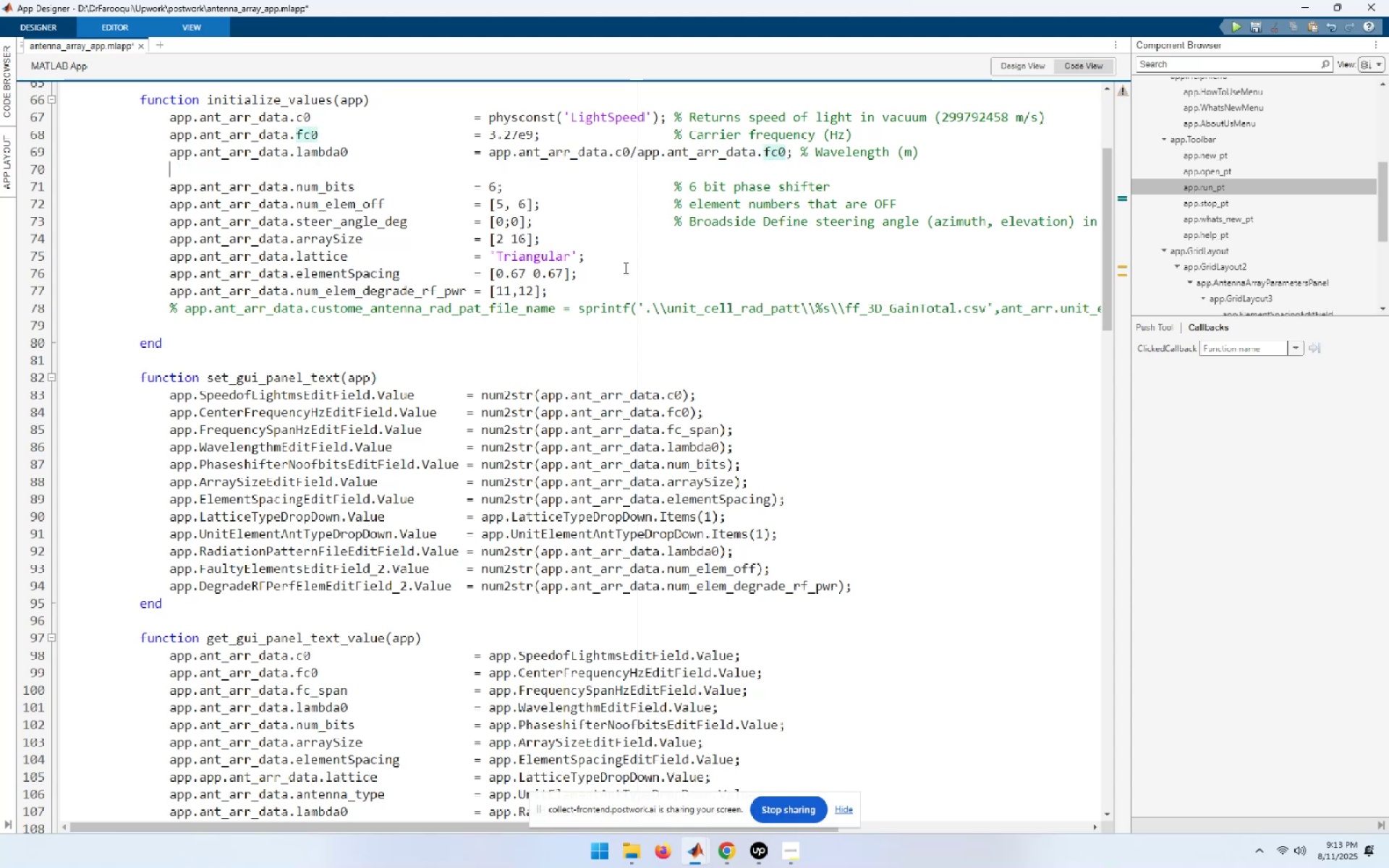 
key(ArrowUp)
 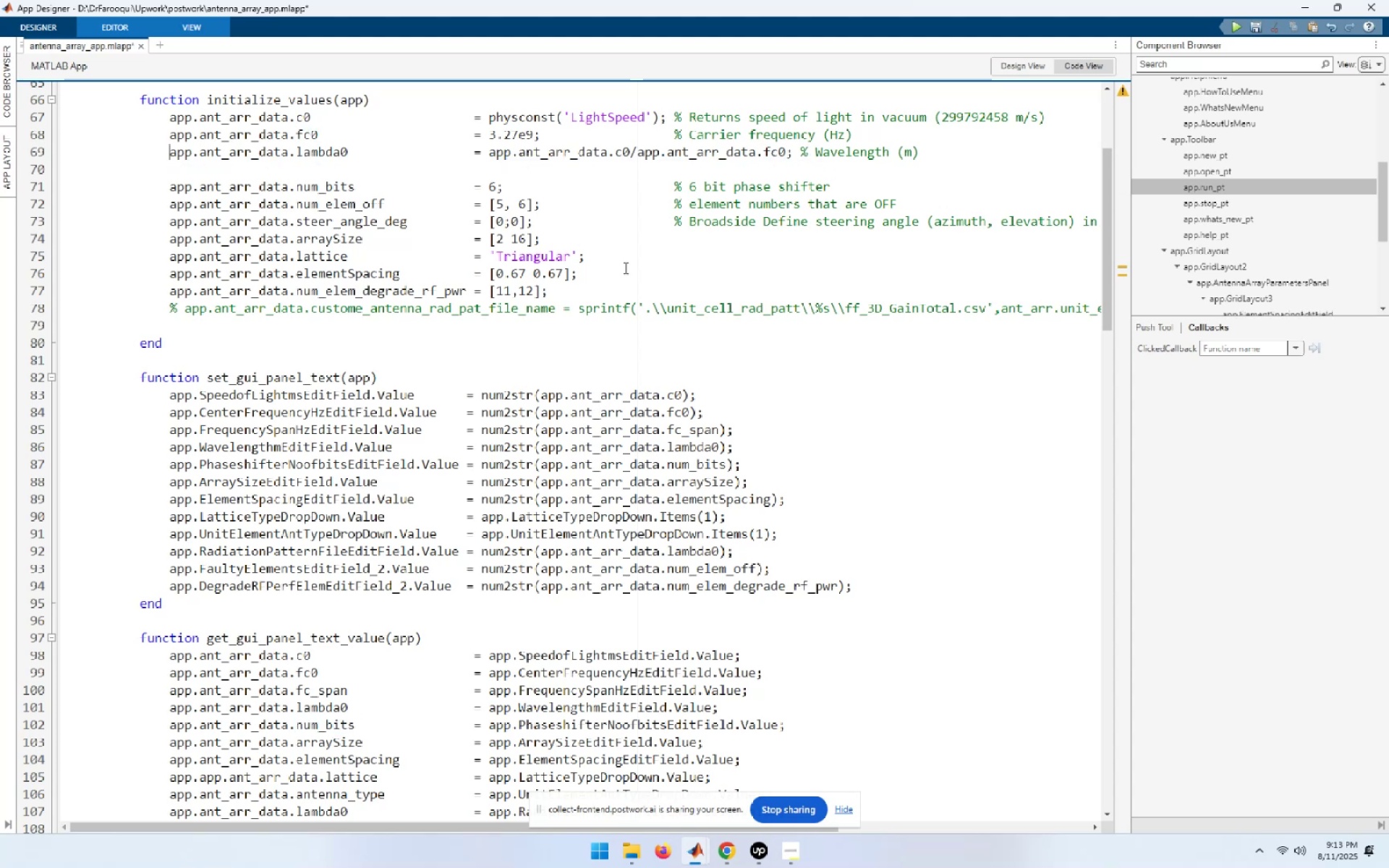 
key(NumpadEnter)
 